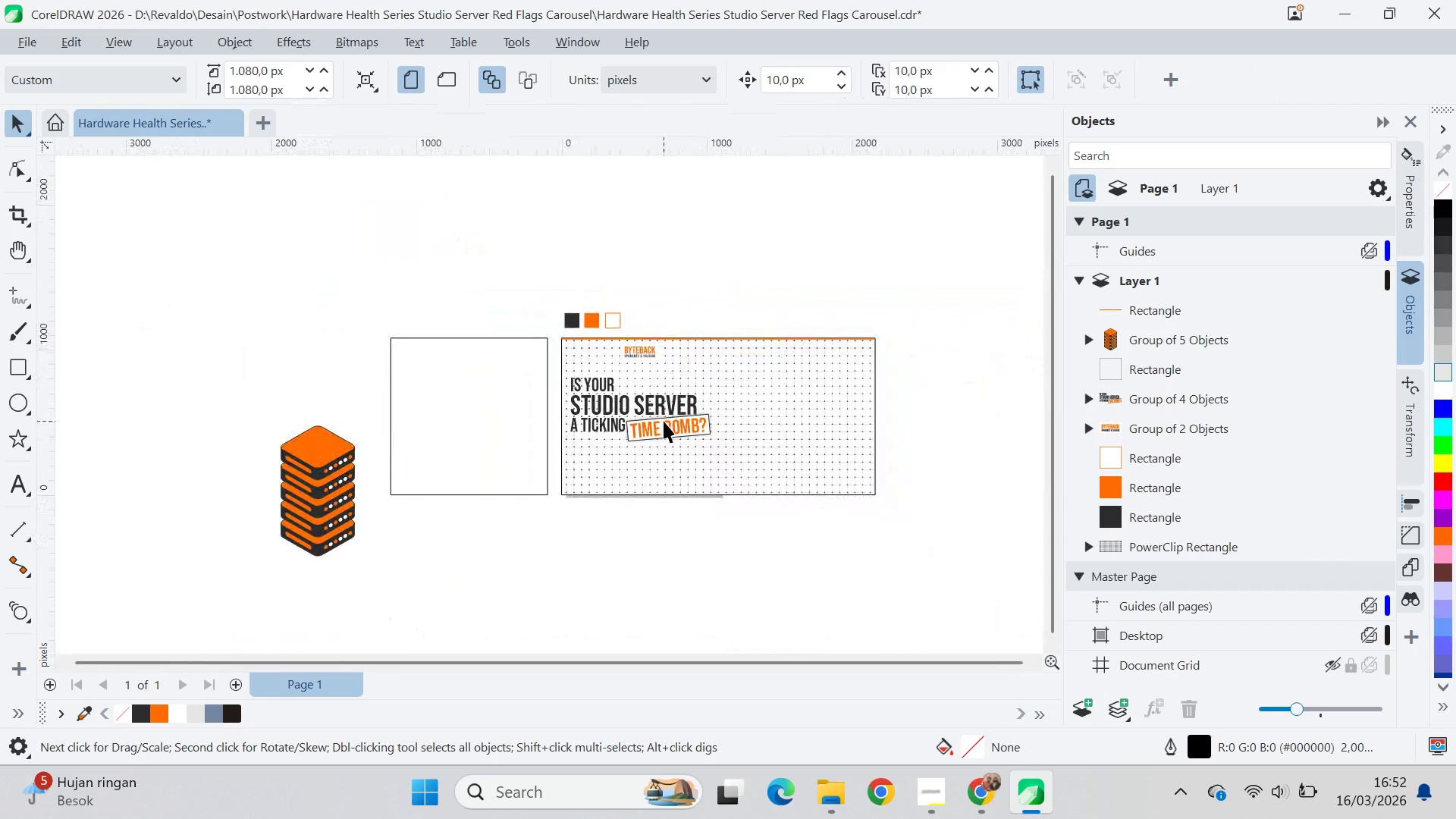 
key(V)
 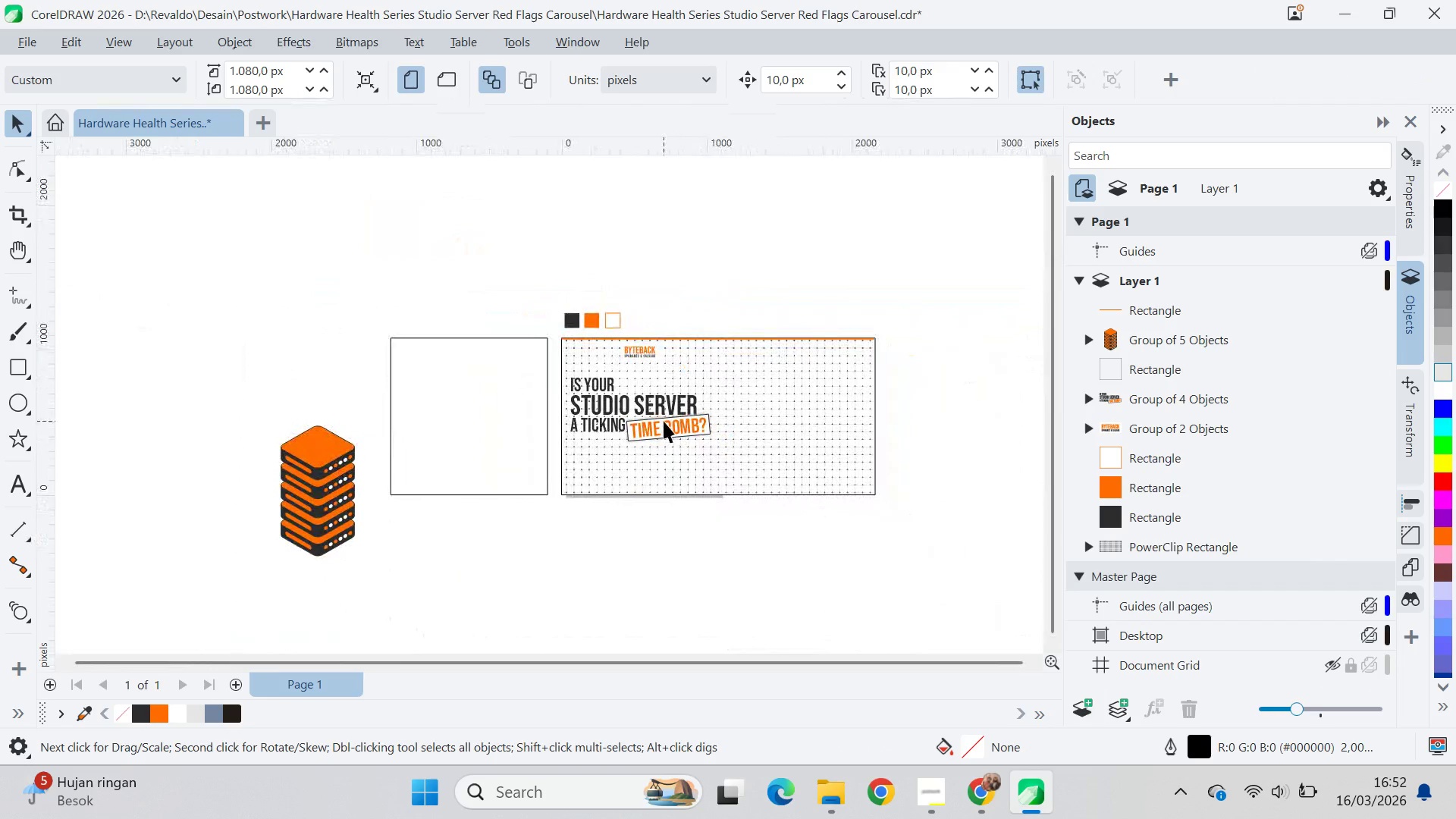 
left_click_drag(start_coordinate=[664, 421], to_coordinate=[665, 413])
 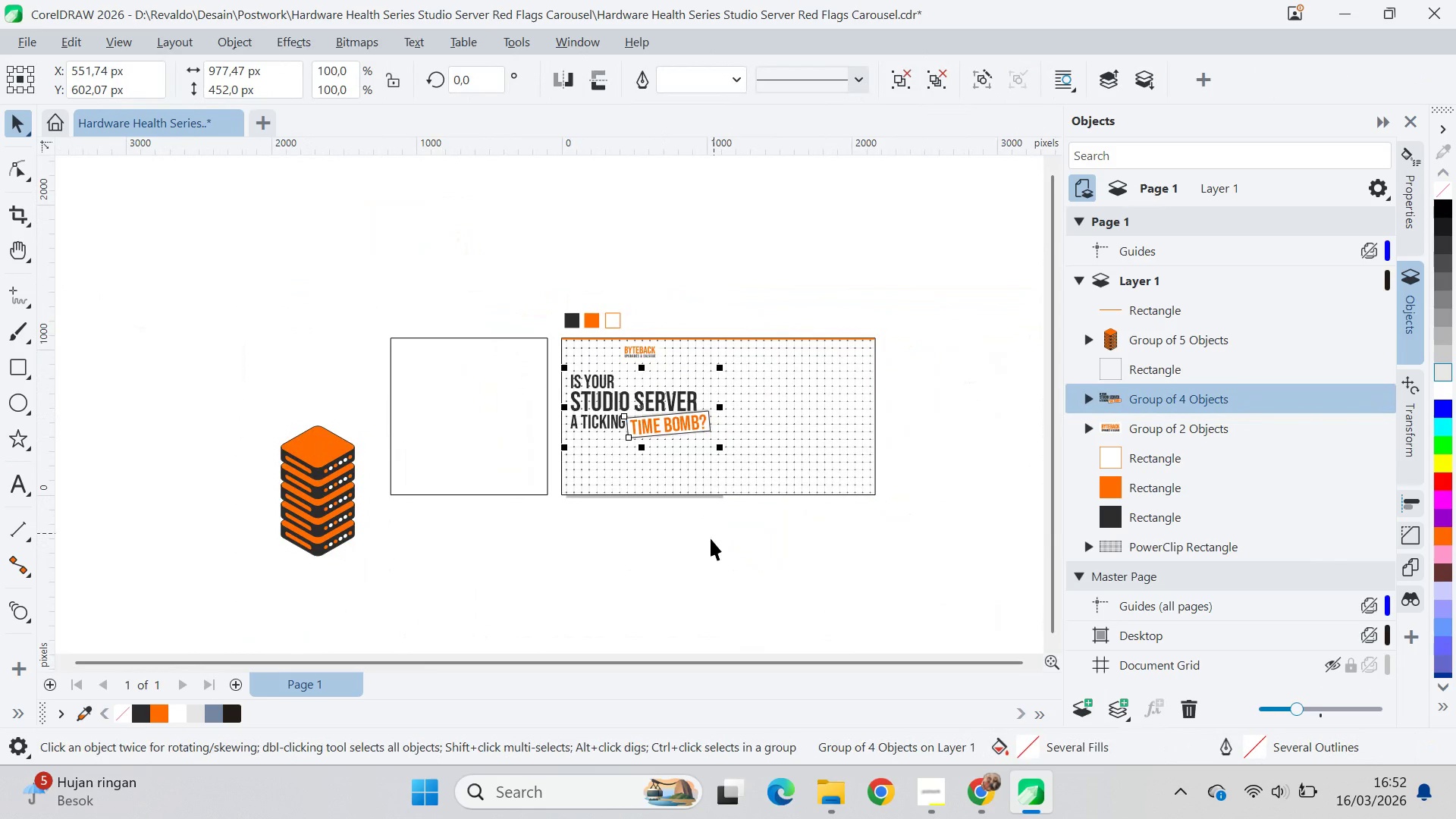 
hold_key(key=ShiftLeft, duration=1.5)
 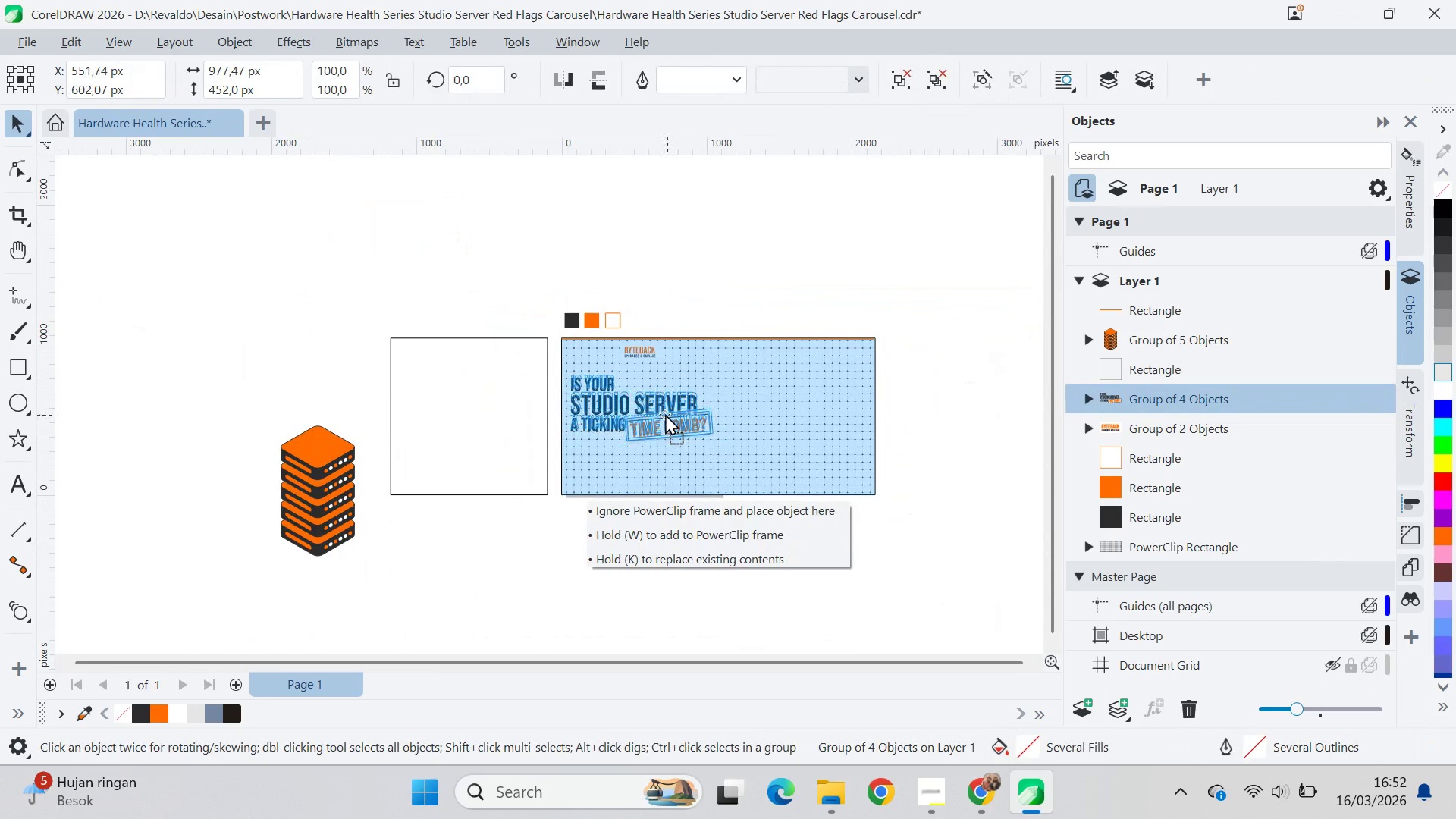 
key(Shift+ShiftLeft)
 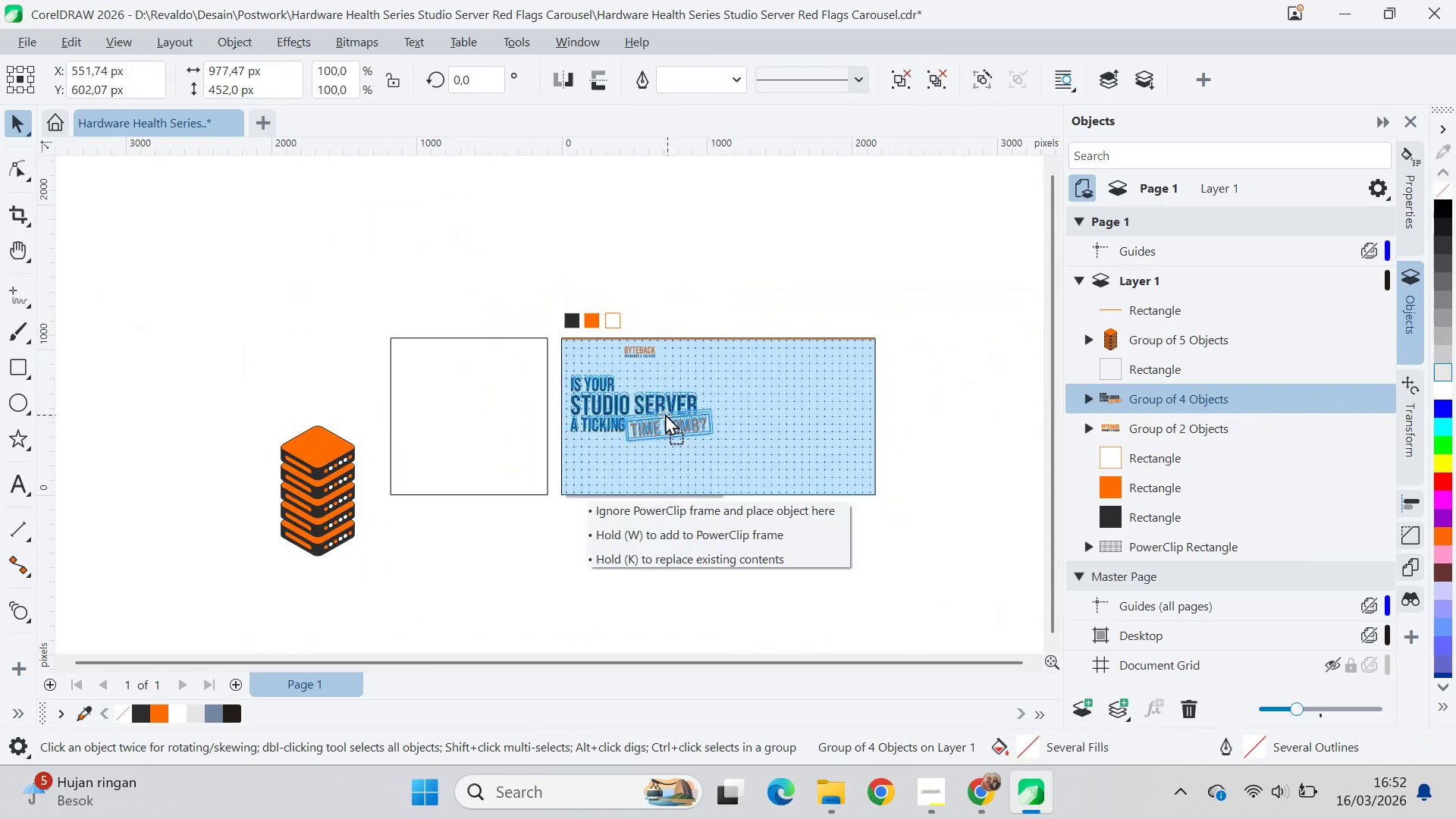 
key(Shift+ShiftLeft)
 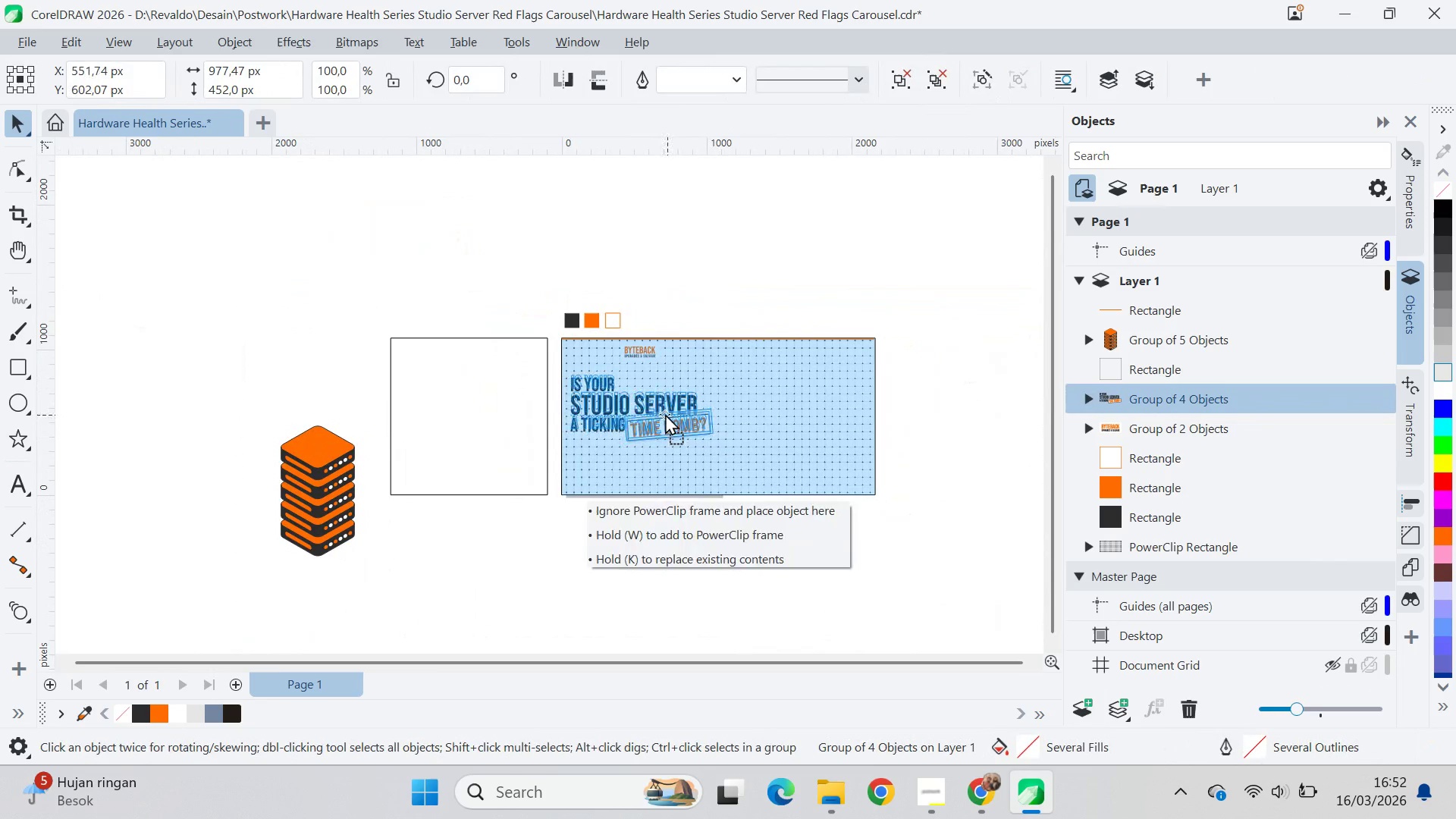 
key(Shift+ShiftLeft)
 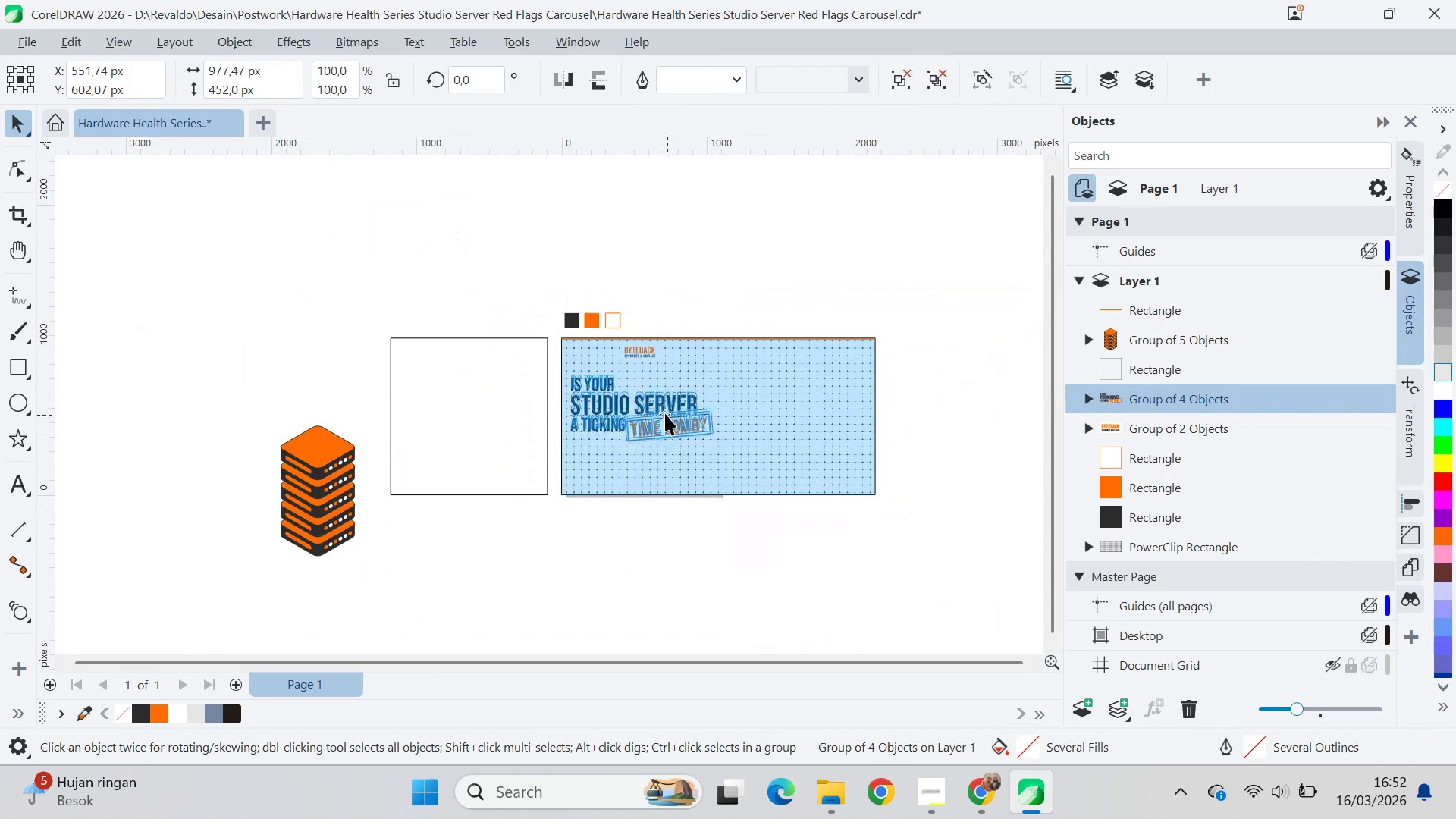 
key(Shift+ShiftLeft)
 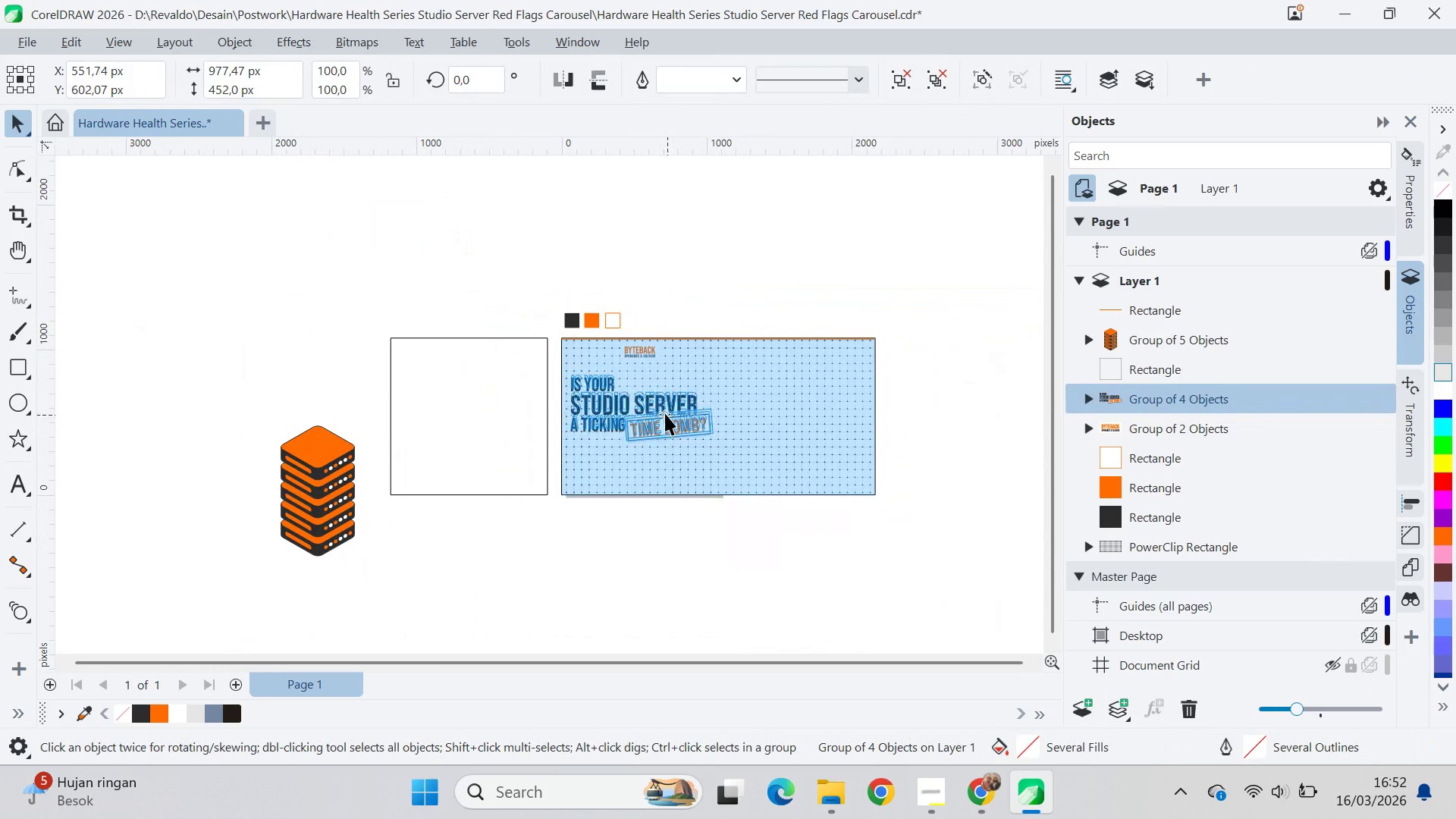 
key(Shift+ShiftLeft)
 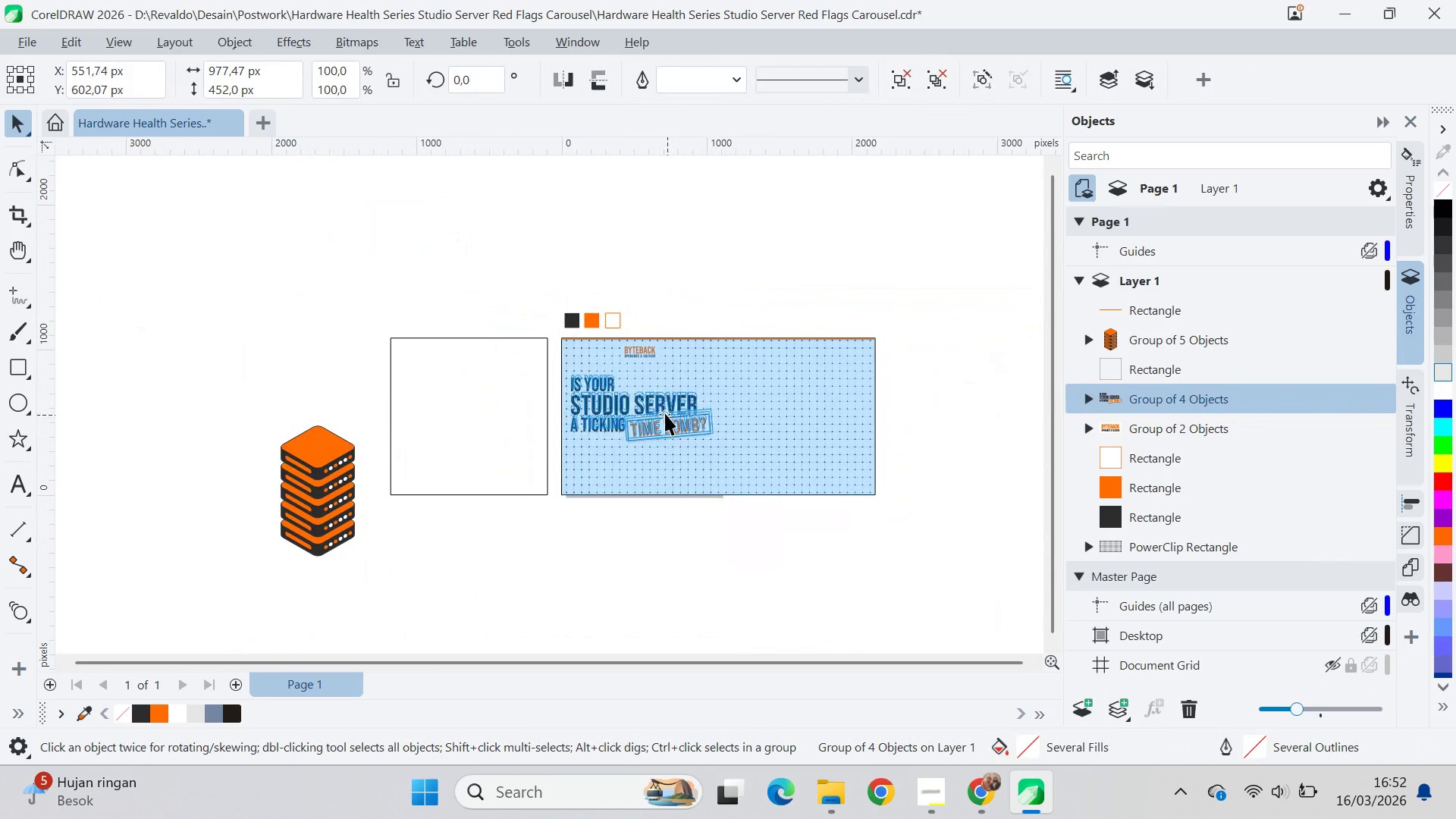 
key(Shift+ShiftLeft)
 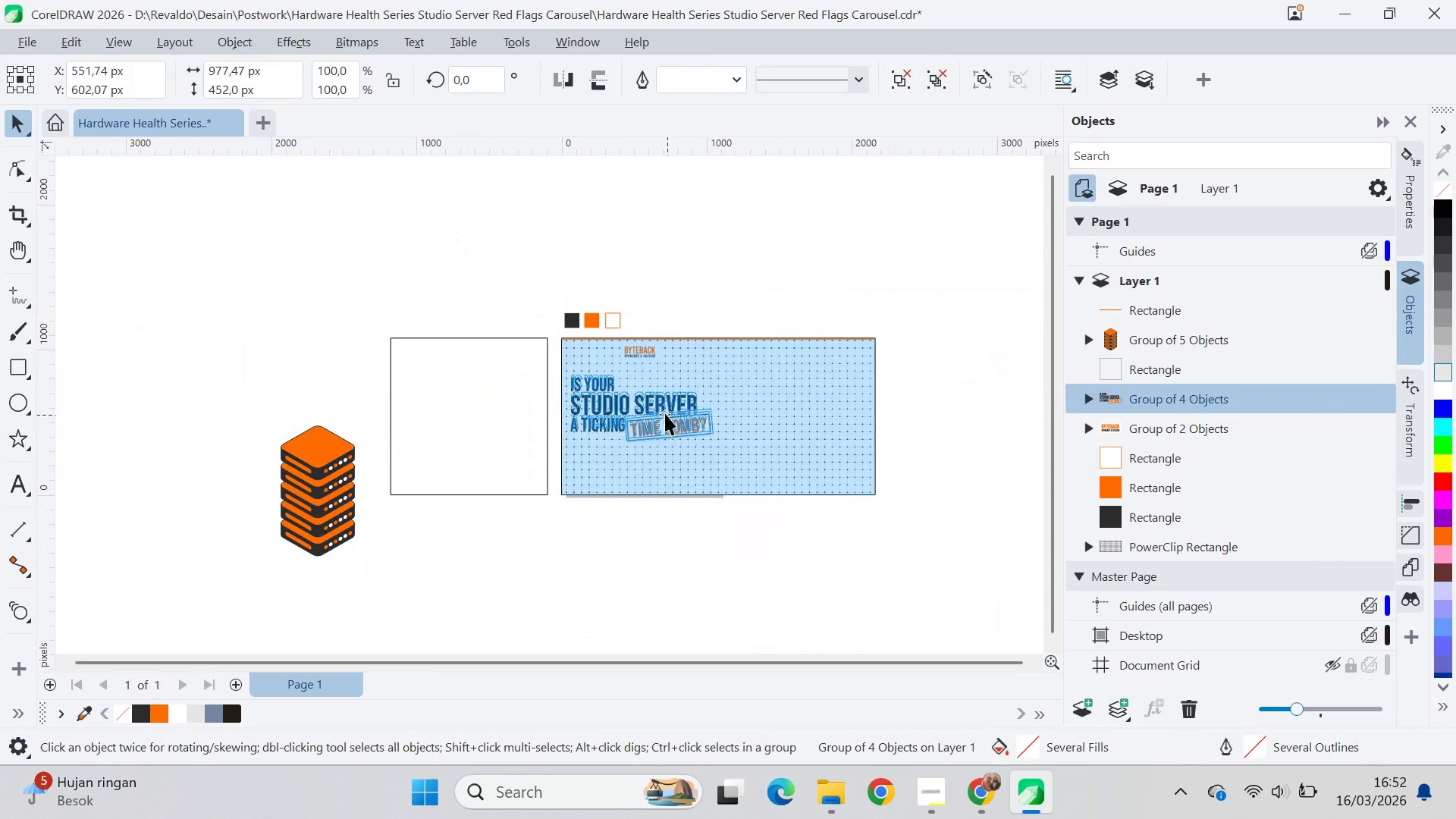 
key(Shift+ShiftLeft)
 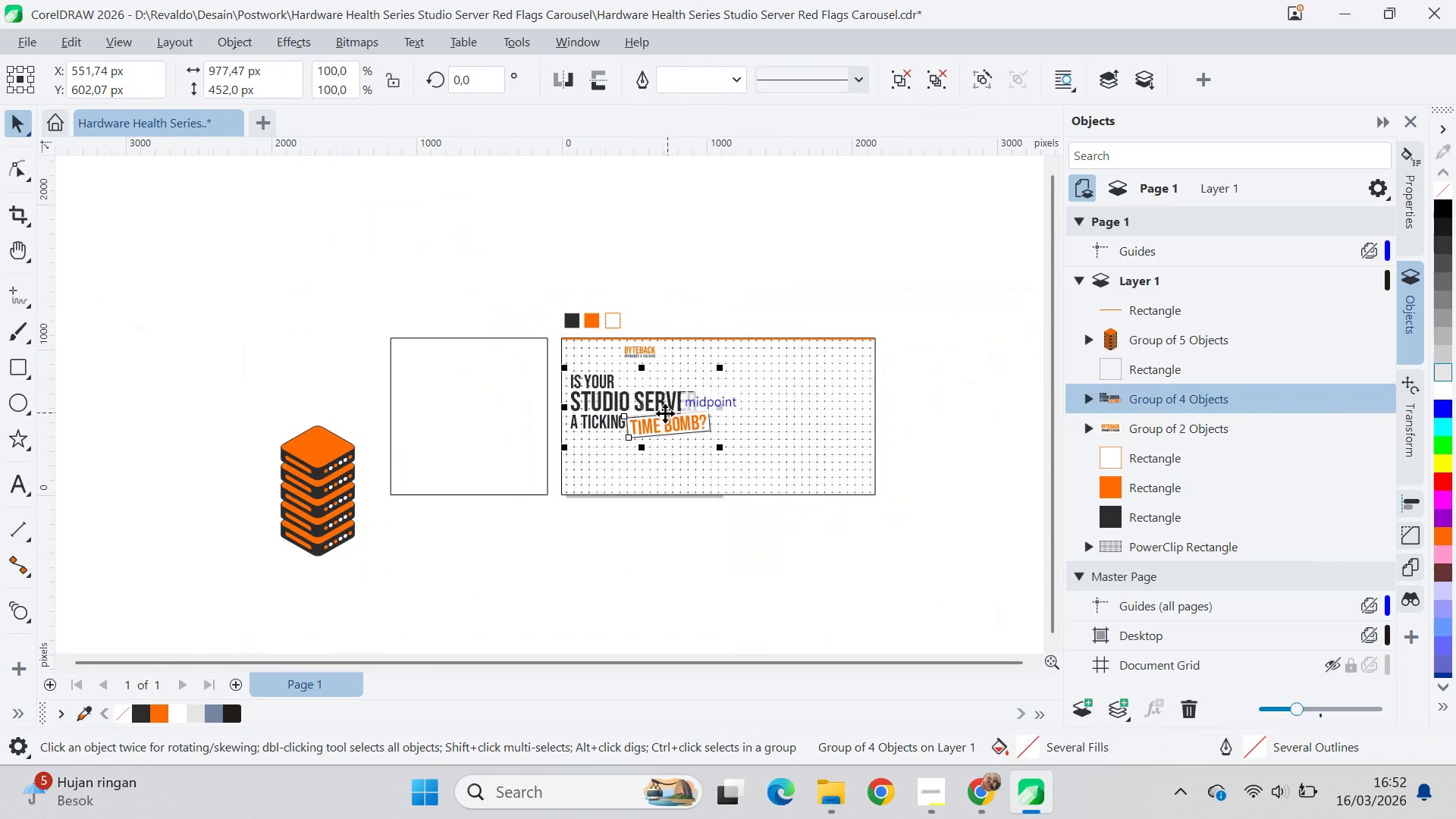 
hold_key(key=ShiftLeft, duration=3.16)
left_click_drag(start_coordinate=[246, 372], to_coordinate=[433, 625])
 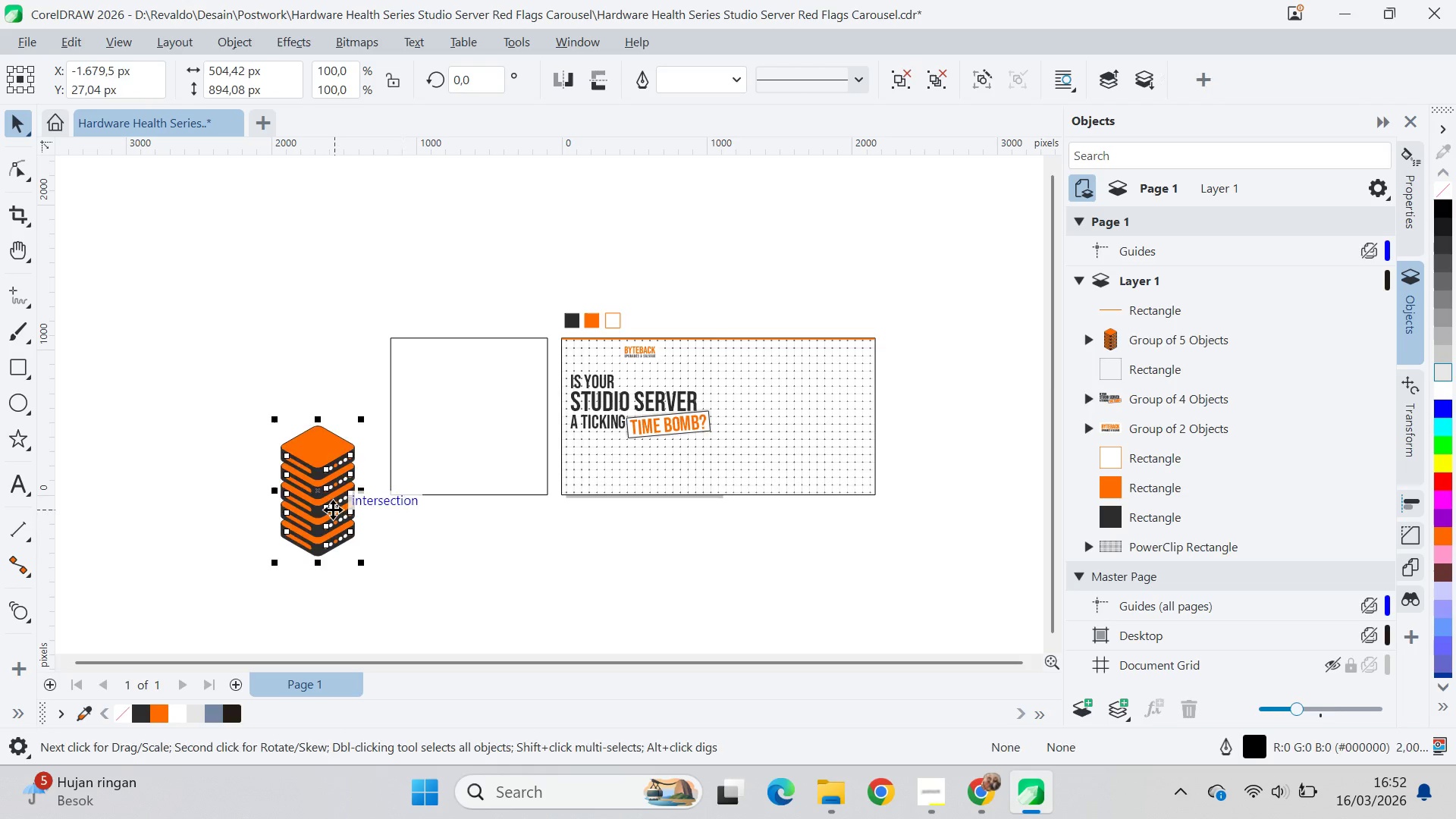 
left_click_drag(start_coordinate=[333, 510], to_coordinate=[689, 450])
 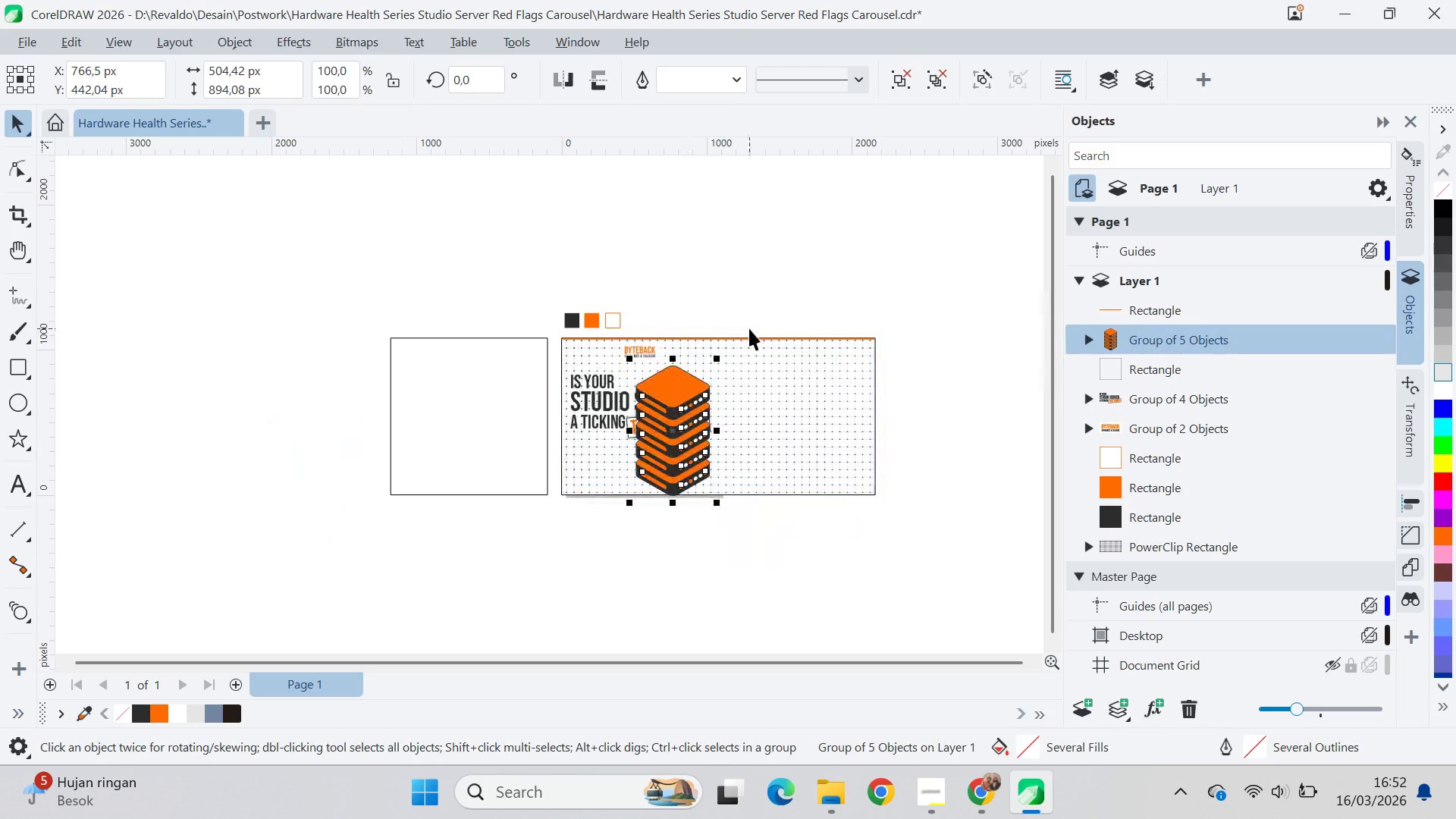 
hold_key(key=ShiftLeft, duration=1.51)
left_click_drag(start_coordinate=[723, 353], to_coordinate=[800, 390])
 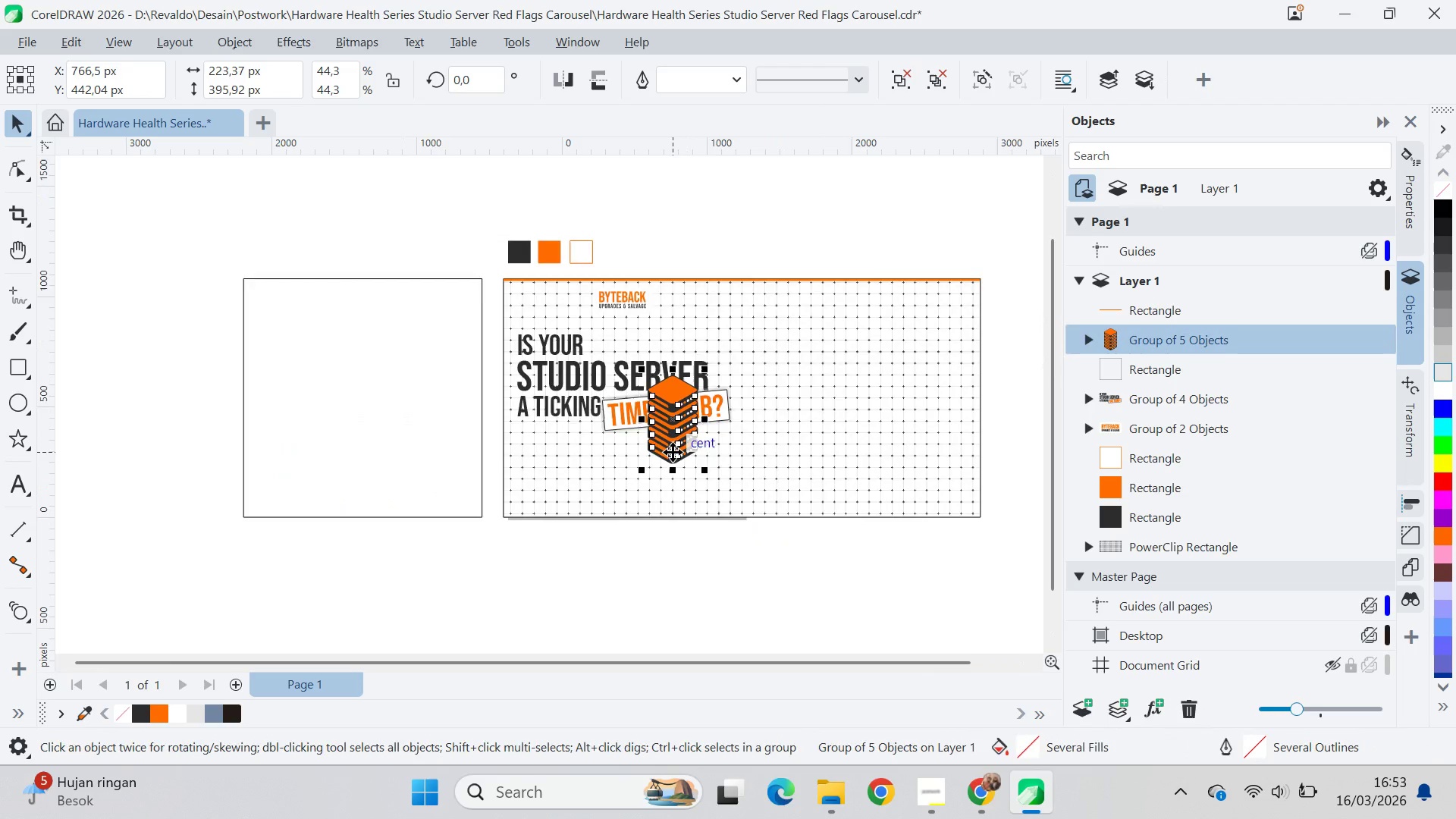 
key(Shift+ShiftLeft)
 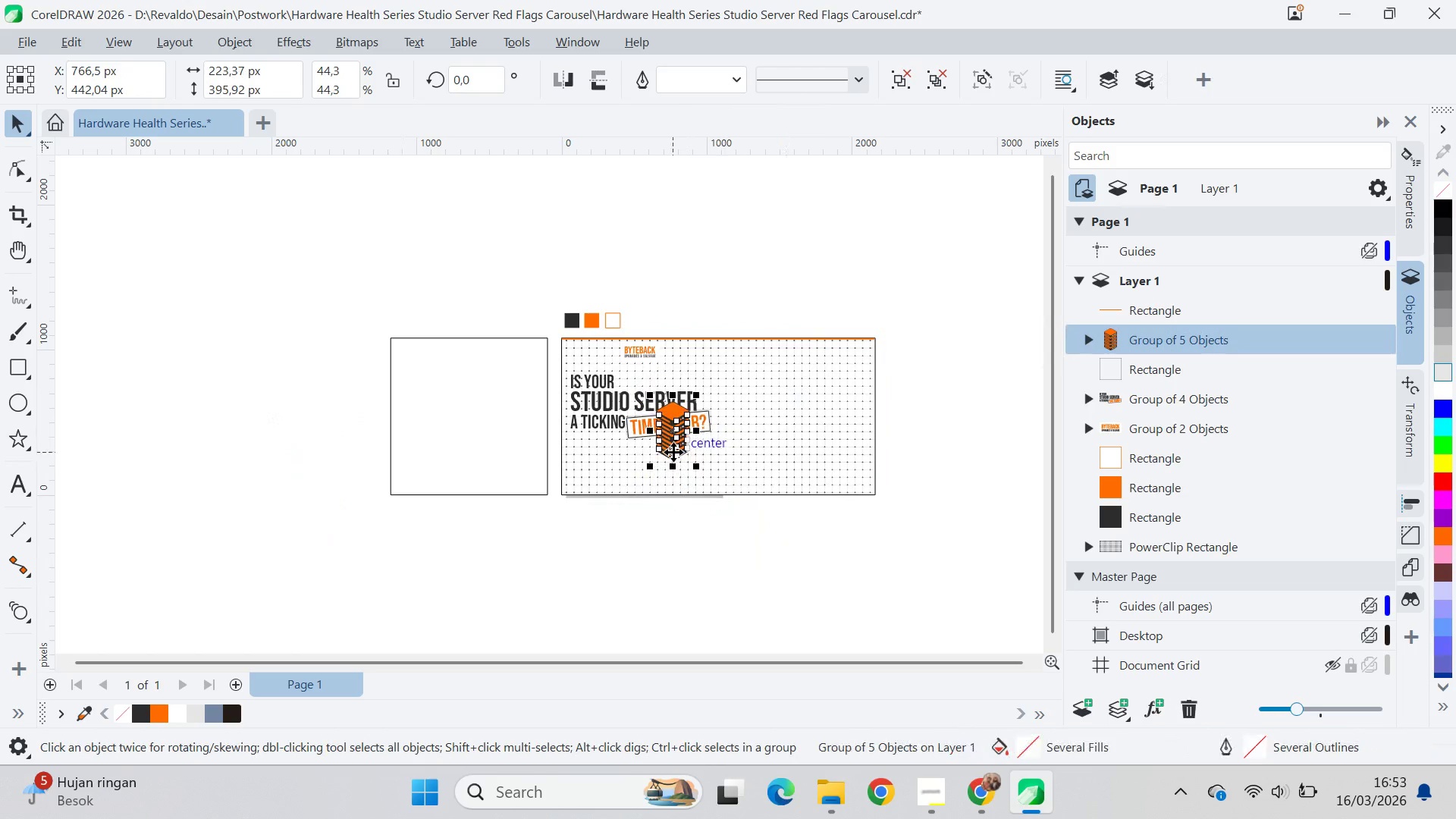 
left_click_drag(start_coordinate=[588, 389], to_coordinate=[590, 475])
 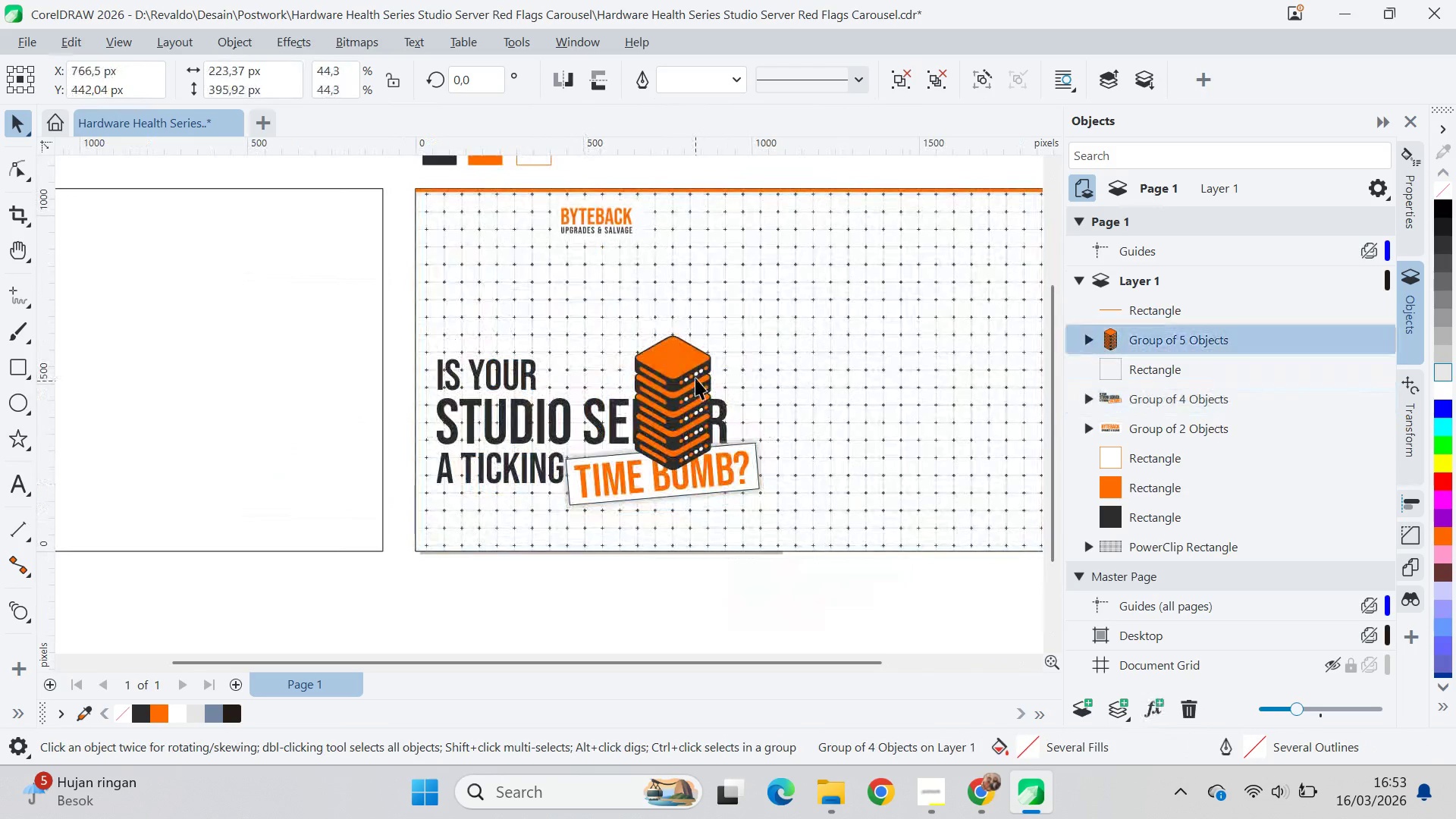 
scroll: coordinate [672, 451], scroll_direction: up, amount: 6.0
 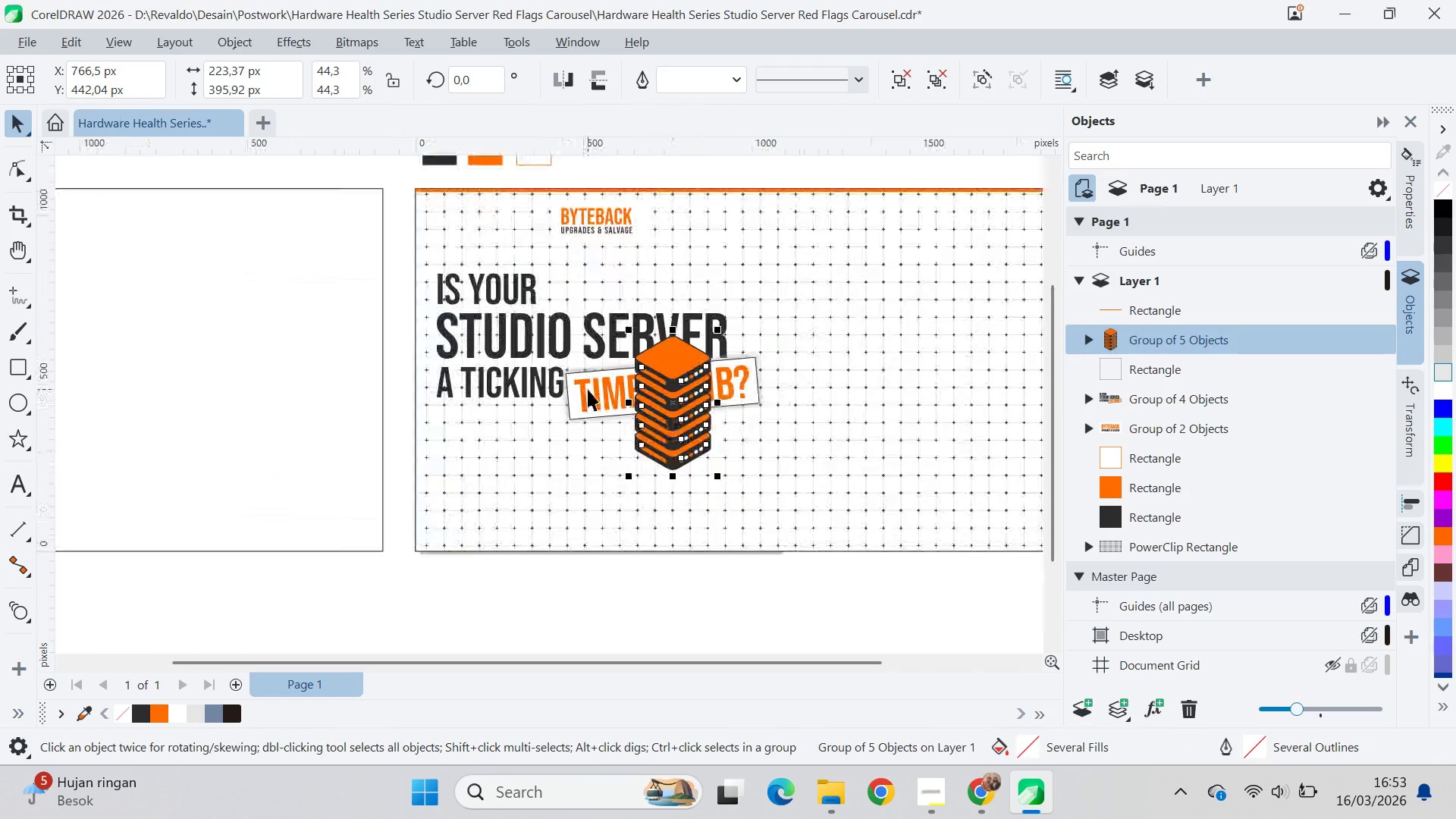 
hold_key(key=ShiftLeft, duration=0.92)
 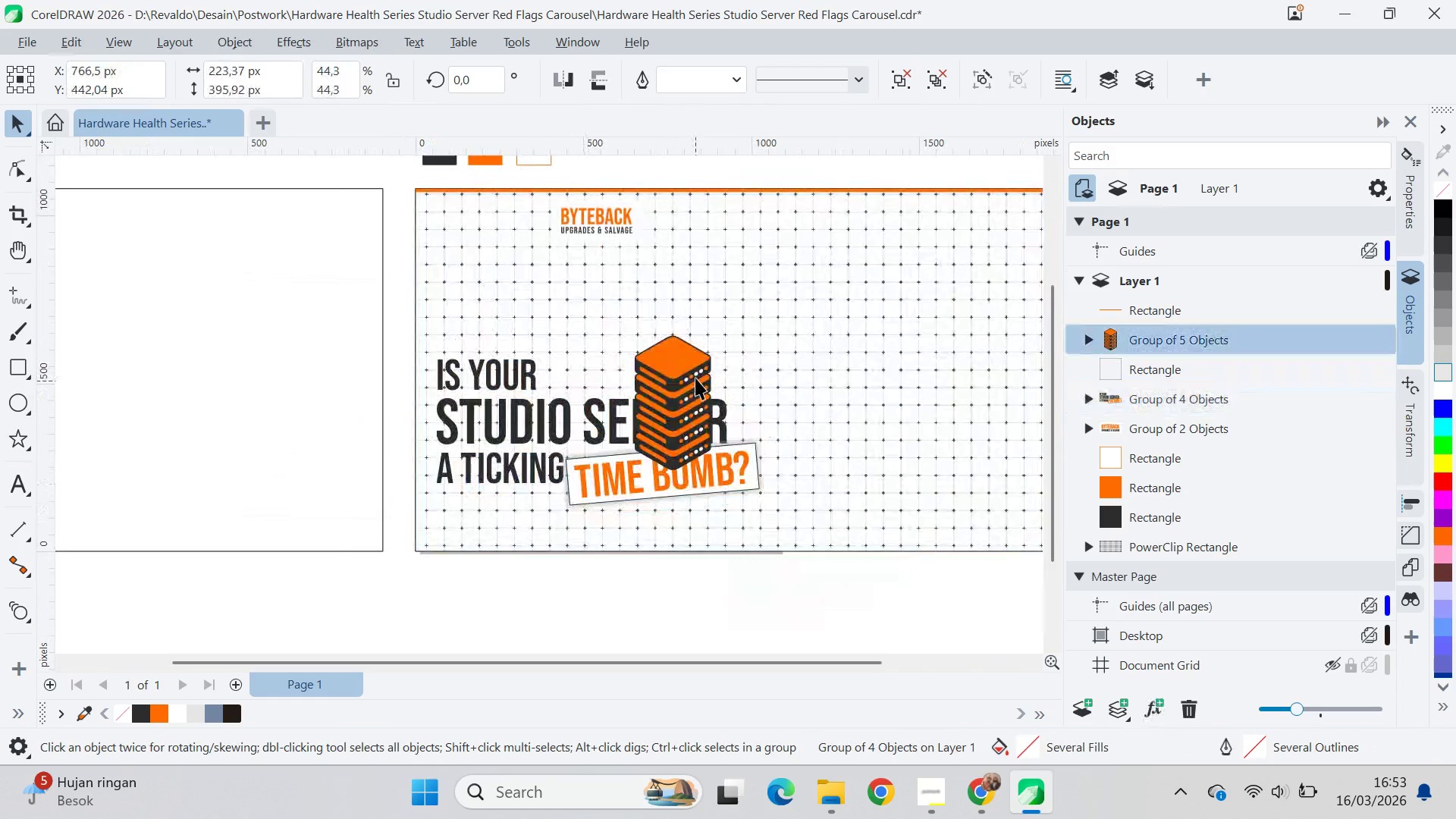 
hold_key(key=ShiftLeft, duration=1.23)
left_click_drag(start_coordinate=[695, 381], to_coordinate=[712, 342])
 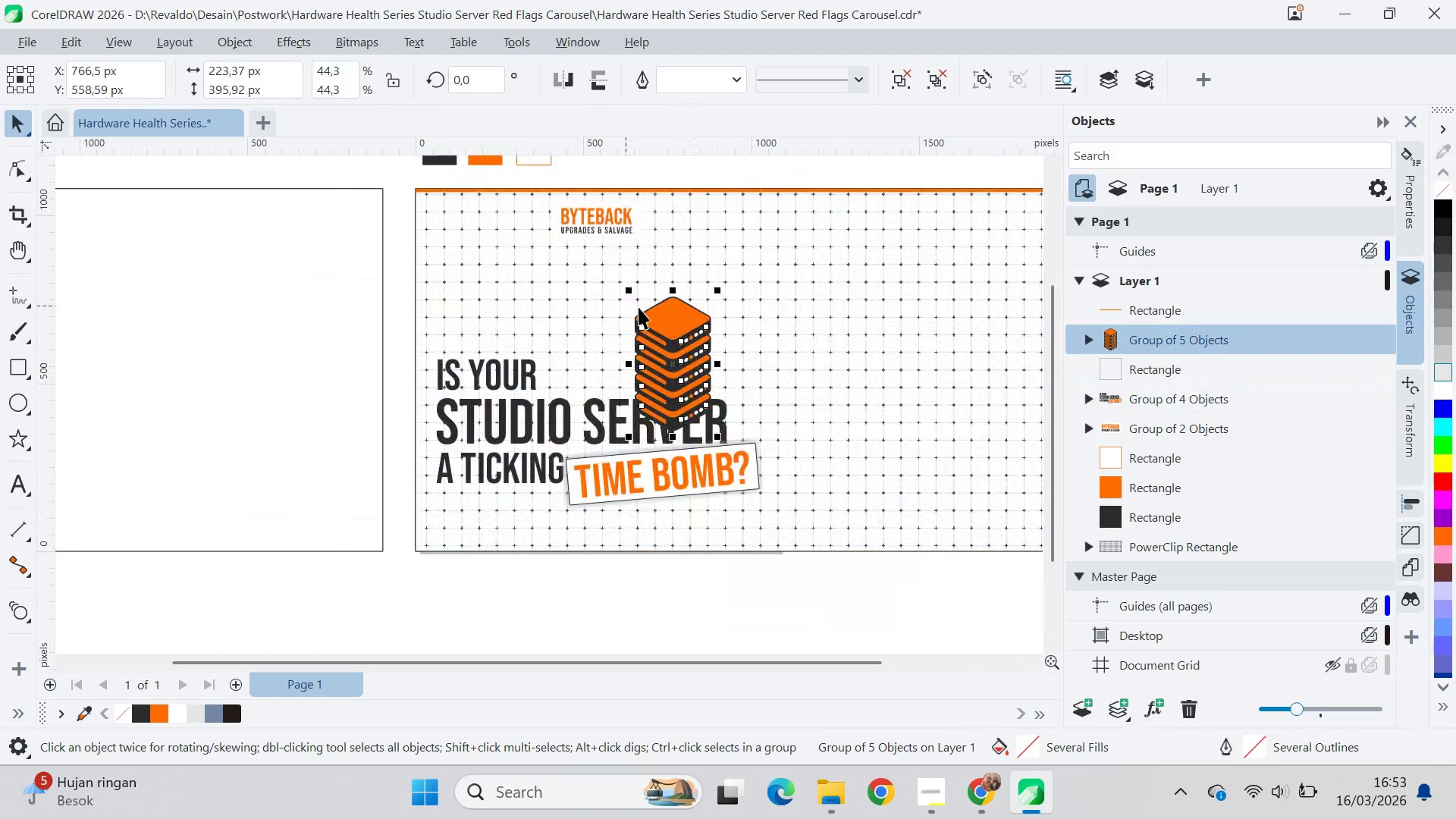 
key(Control+ControlLeft)
 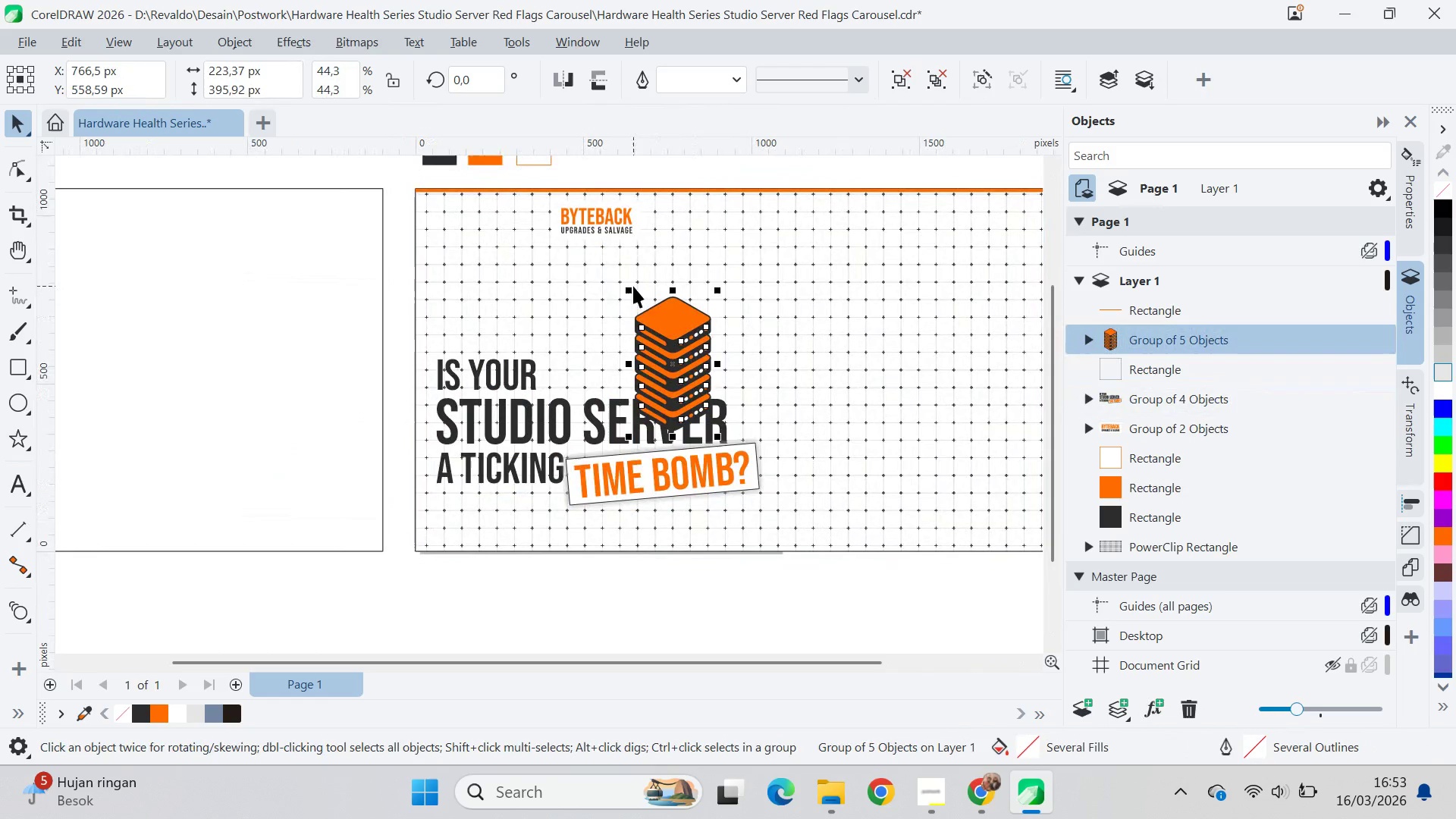 
key(Control+Z)
 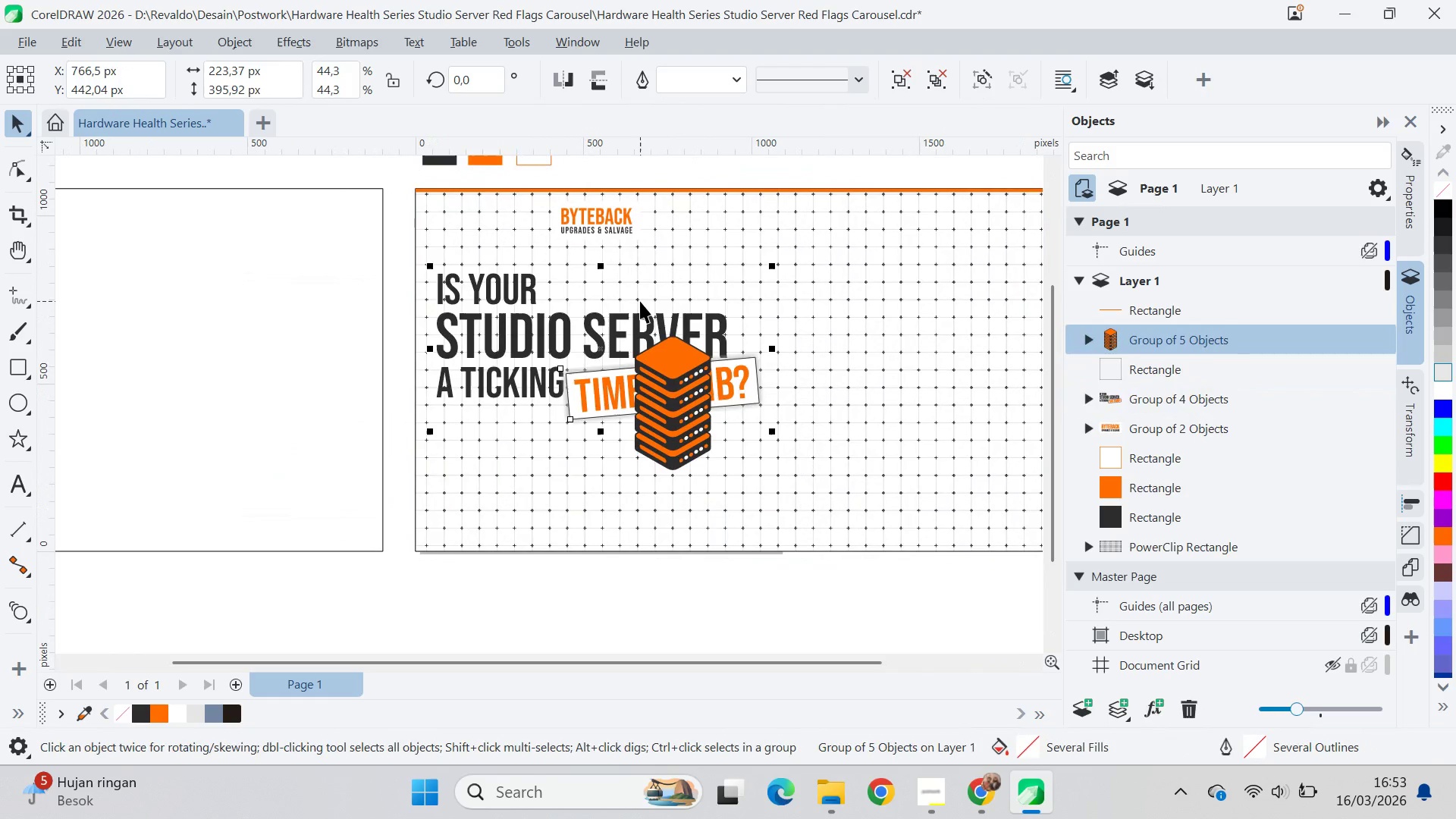 
key(Control+Z)
 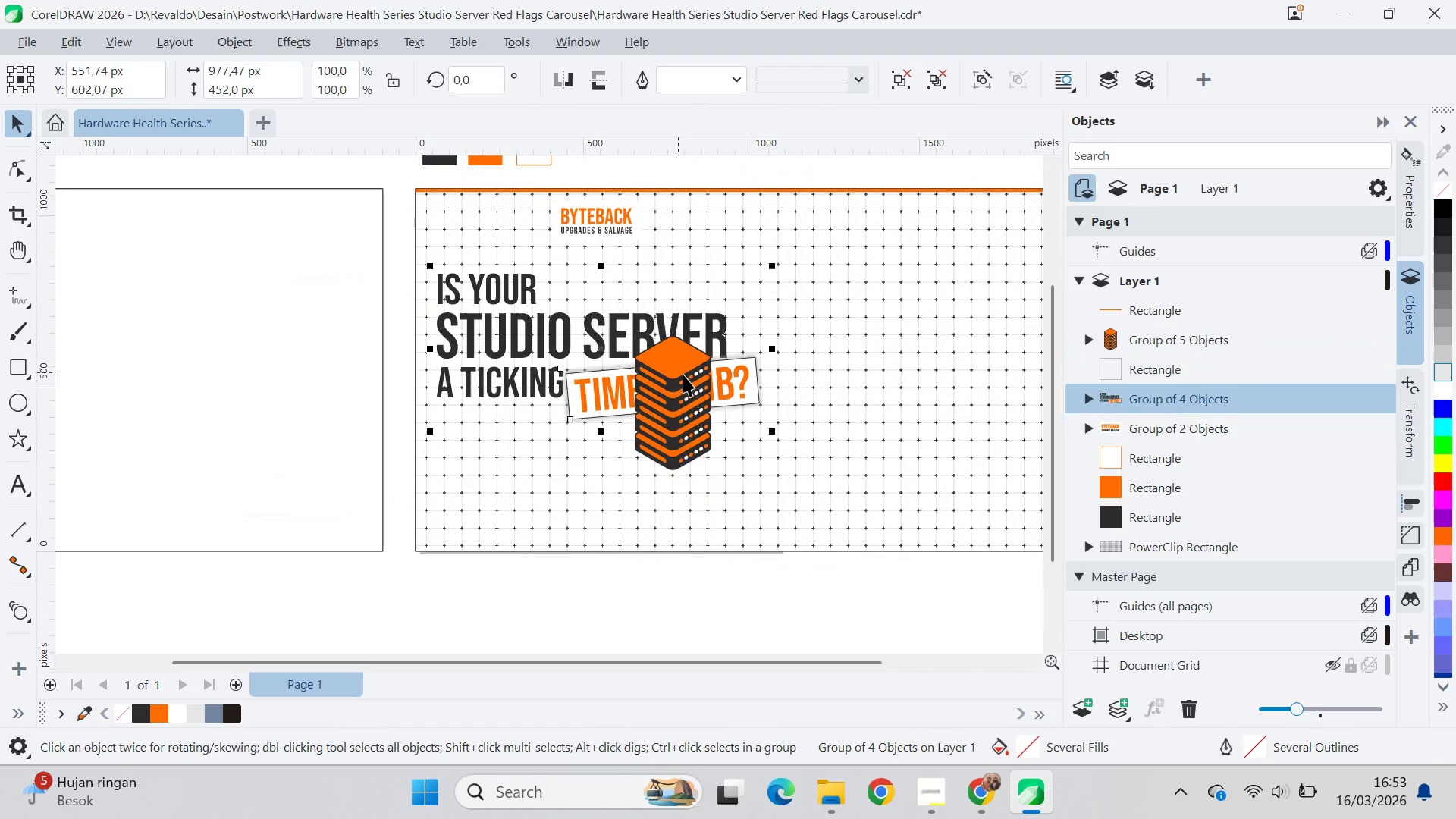 
left_click([690, 381])
 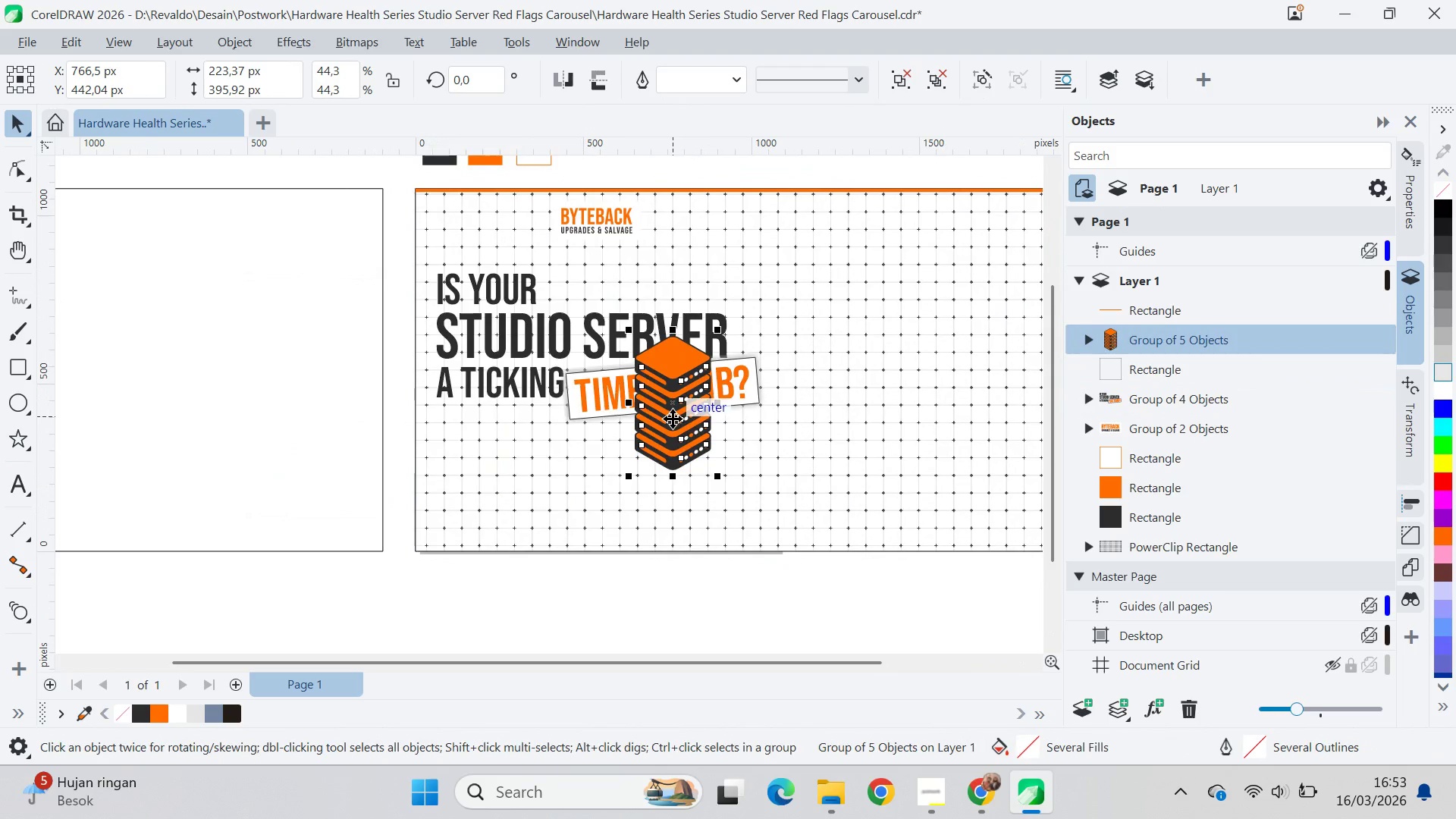 
left_click_drag(start_coordinate=[673, 419], to_coordinate=[472, 479])
 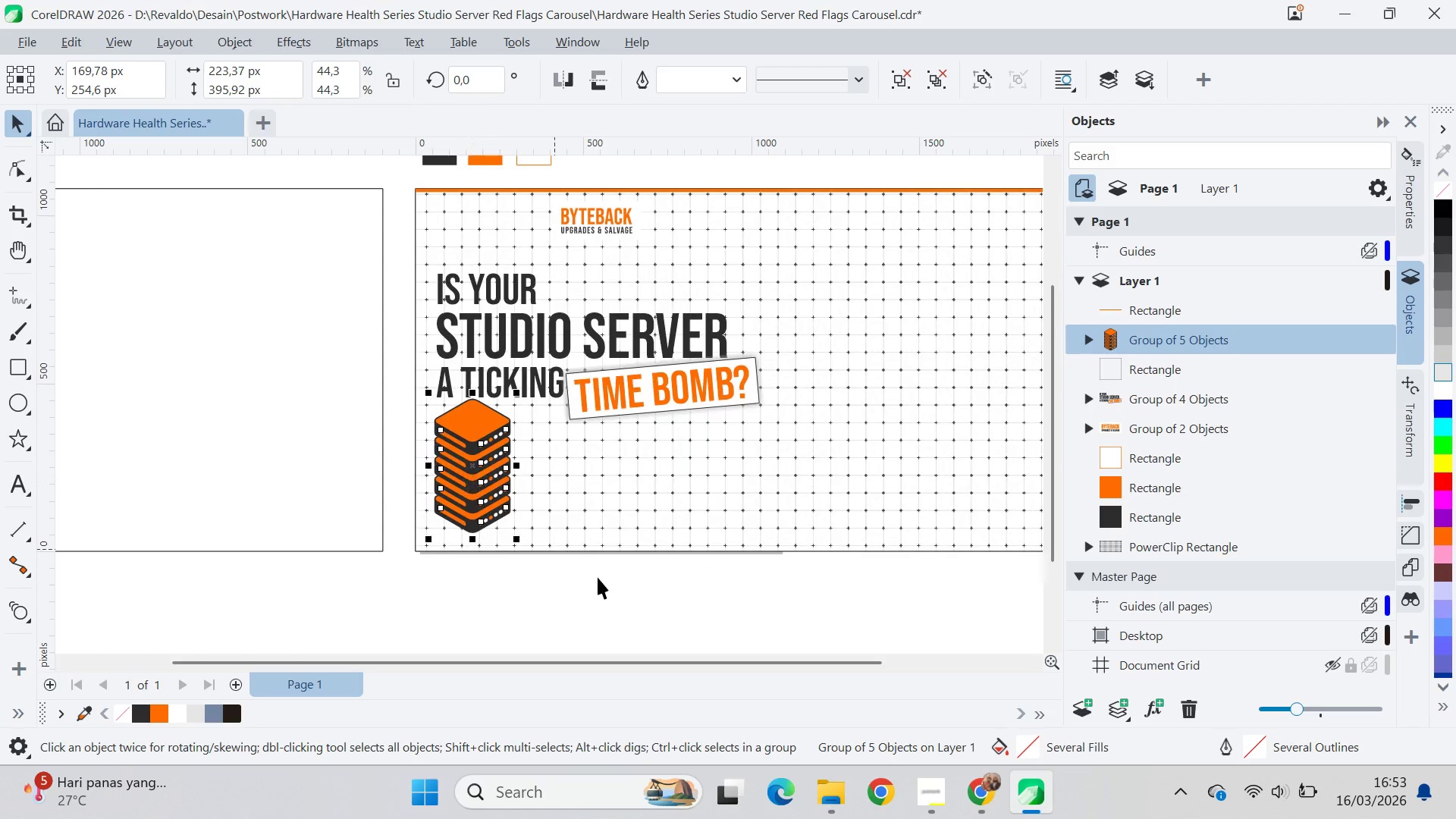 
left_click([627, 595])
 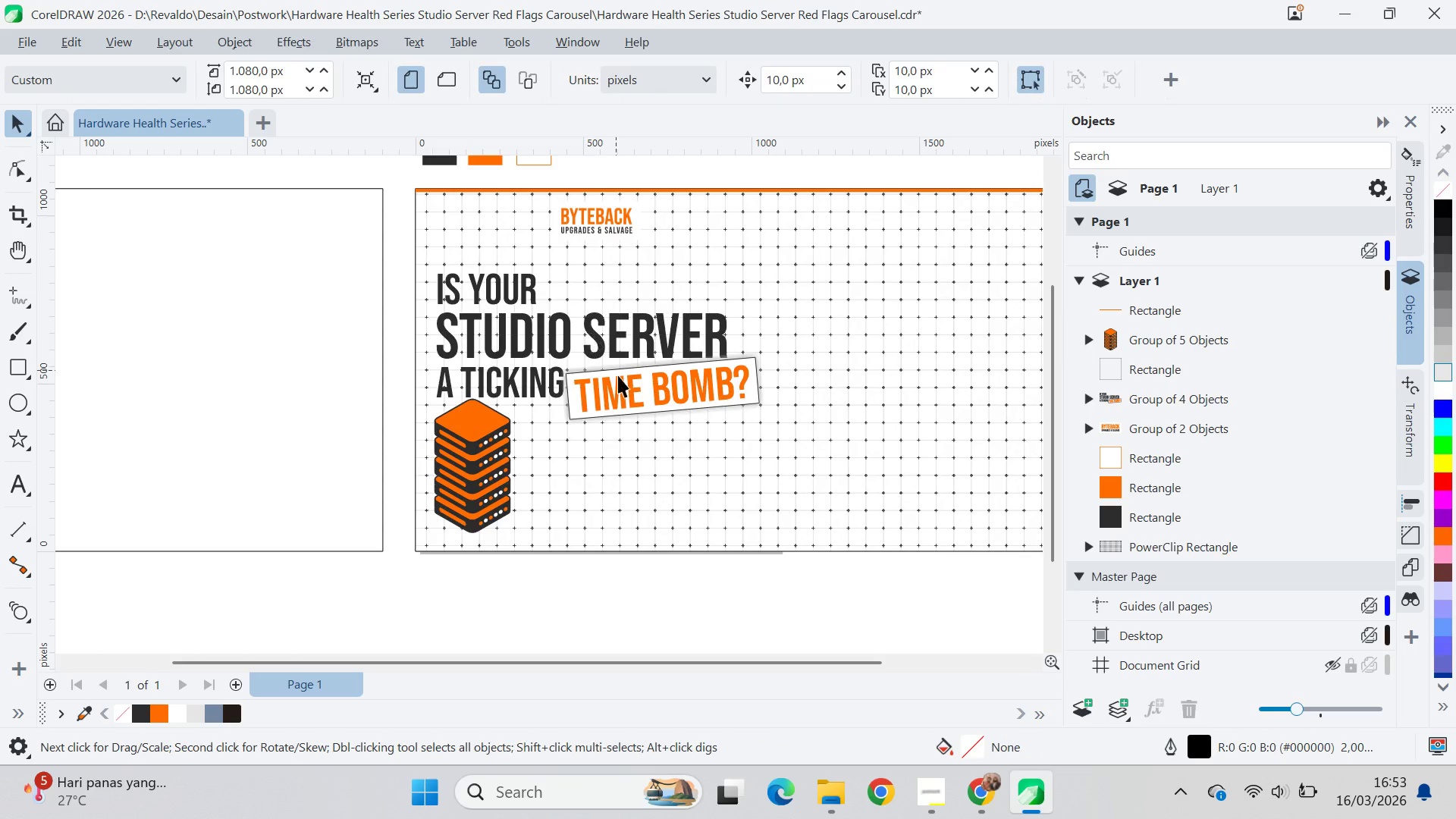 
left_click_drag(start_coordinate=[623, 387], to_coordinate=[613, 475])
 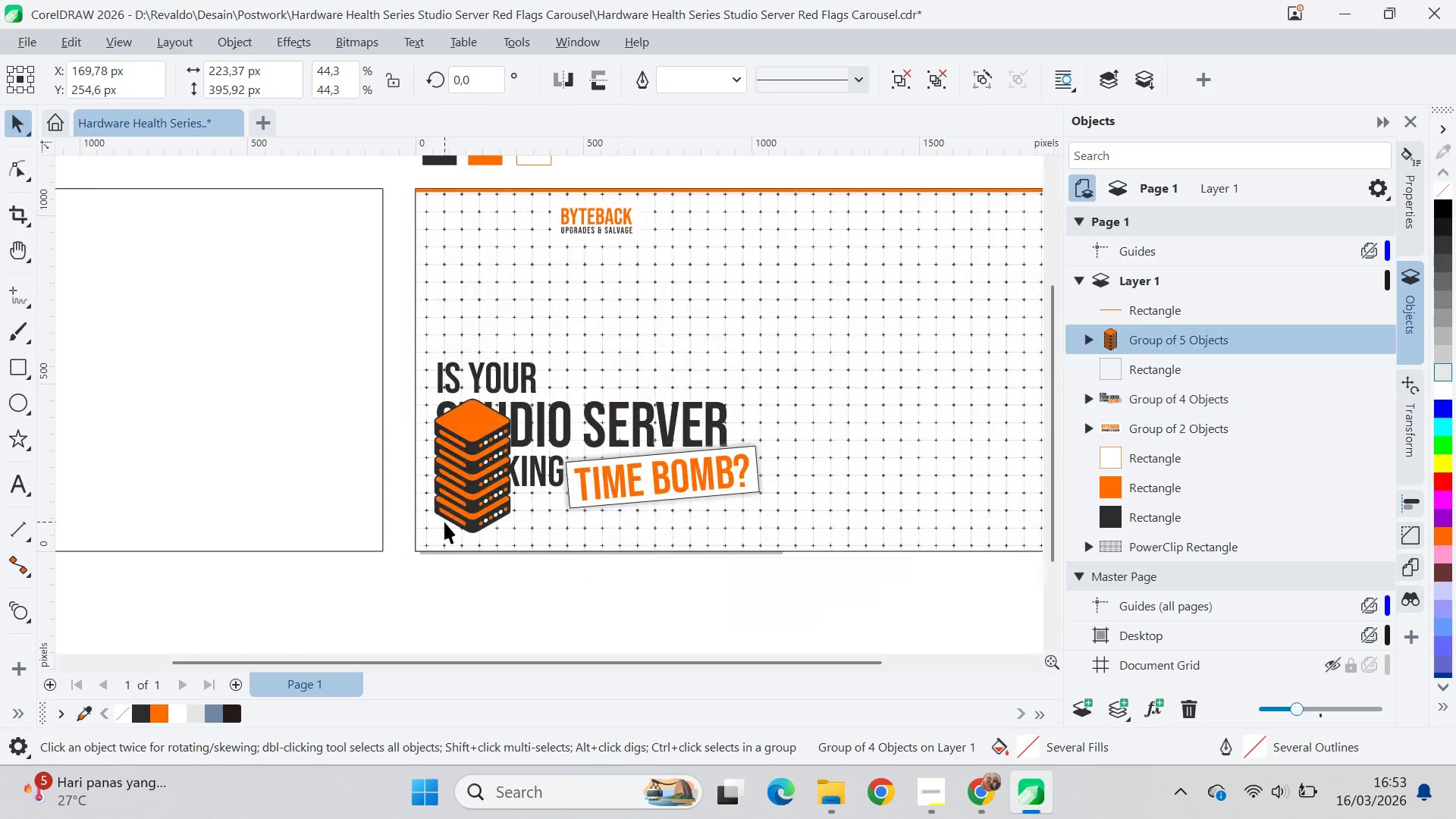 
hold_key(key=ShiftLeft, duration=1.28)
 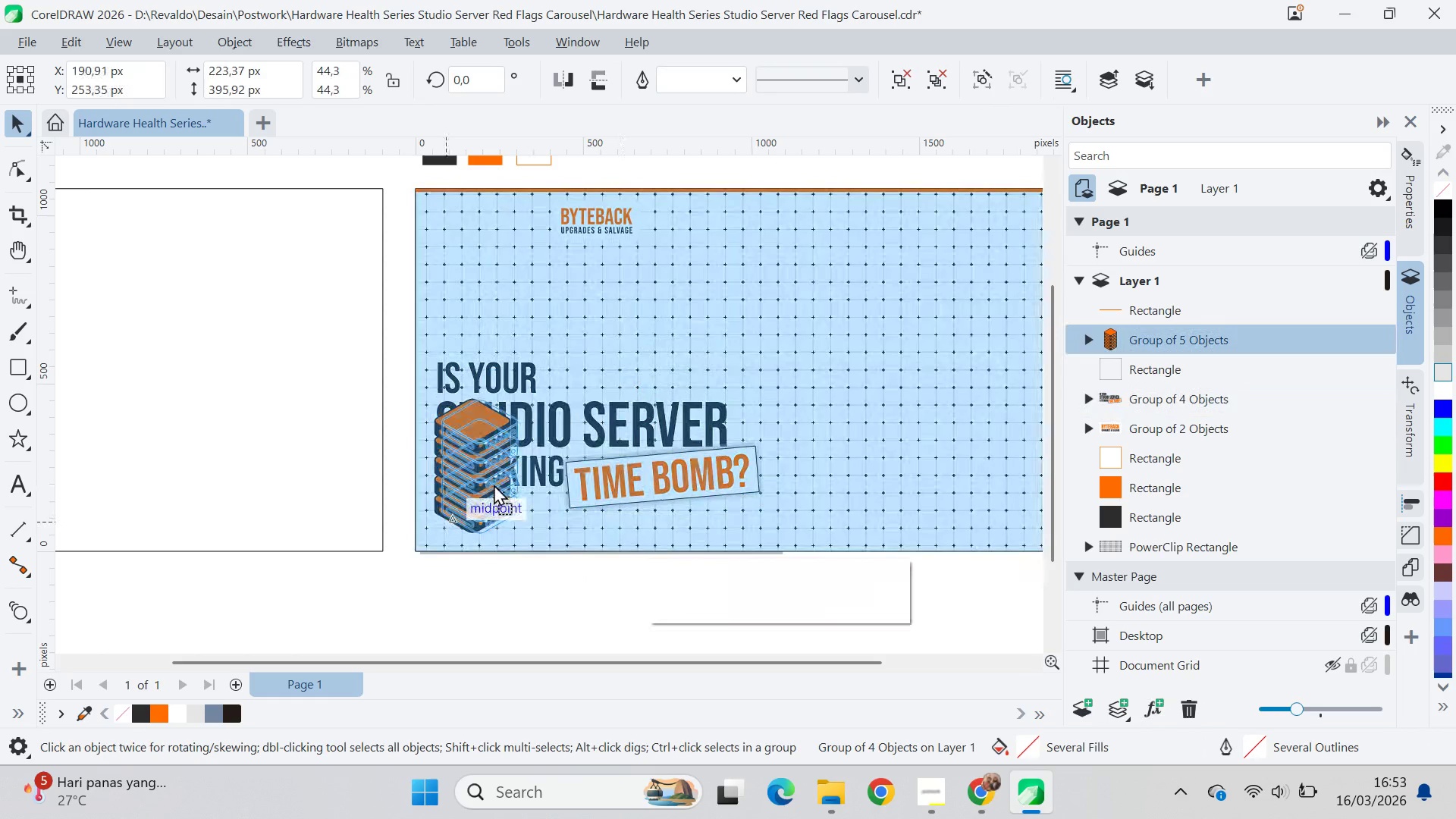 
hold_key(key=ShiftLeft, duration=5.48)
left_click_drag(start_coordinate=[444, 522], to_coordinate=[683, 496])
 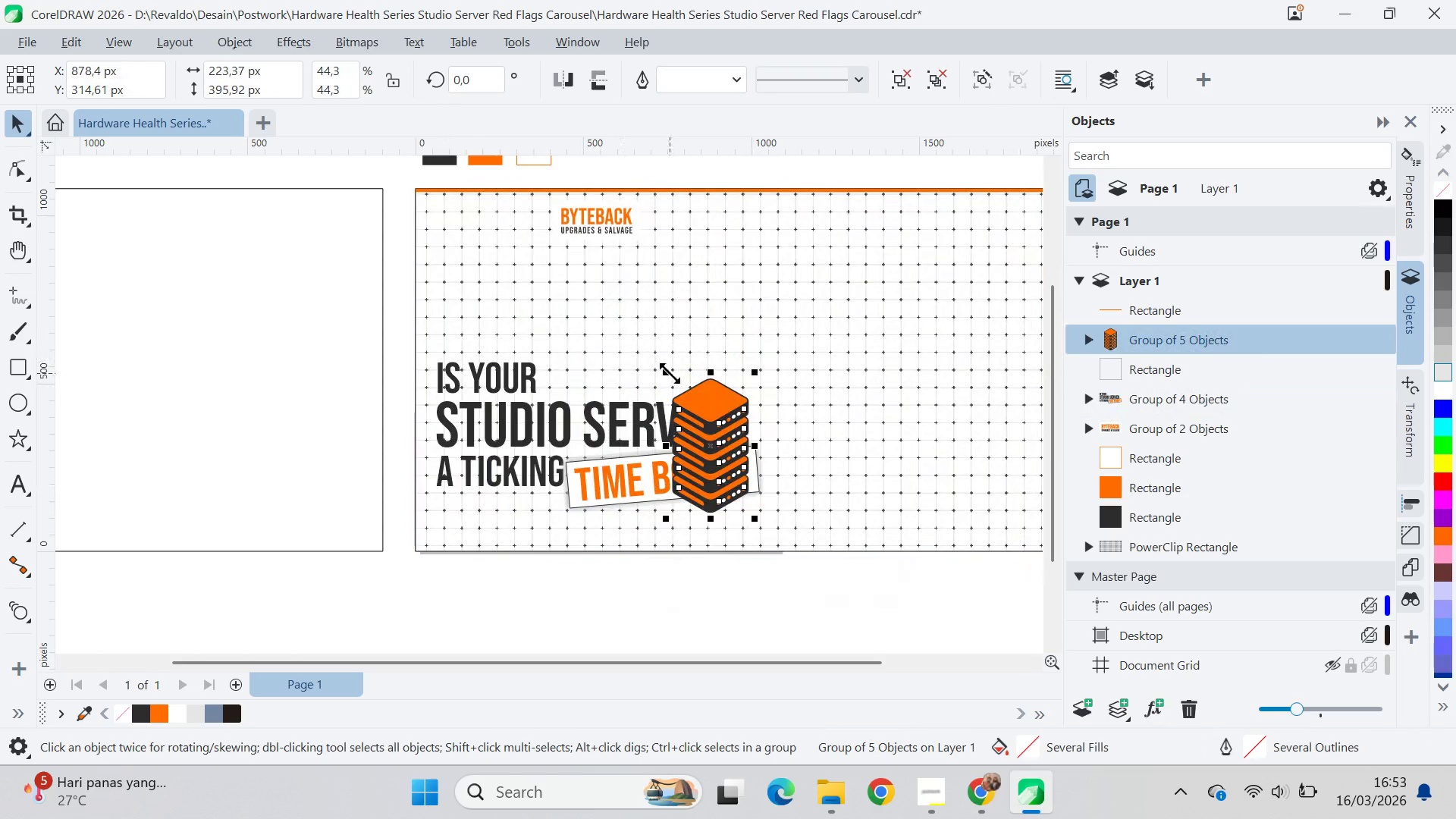 
left_click_drag(start_coordinate=[670, 373], to_coordinate=[647, 332])
 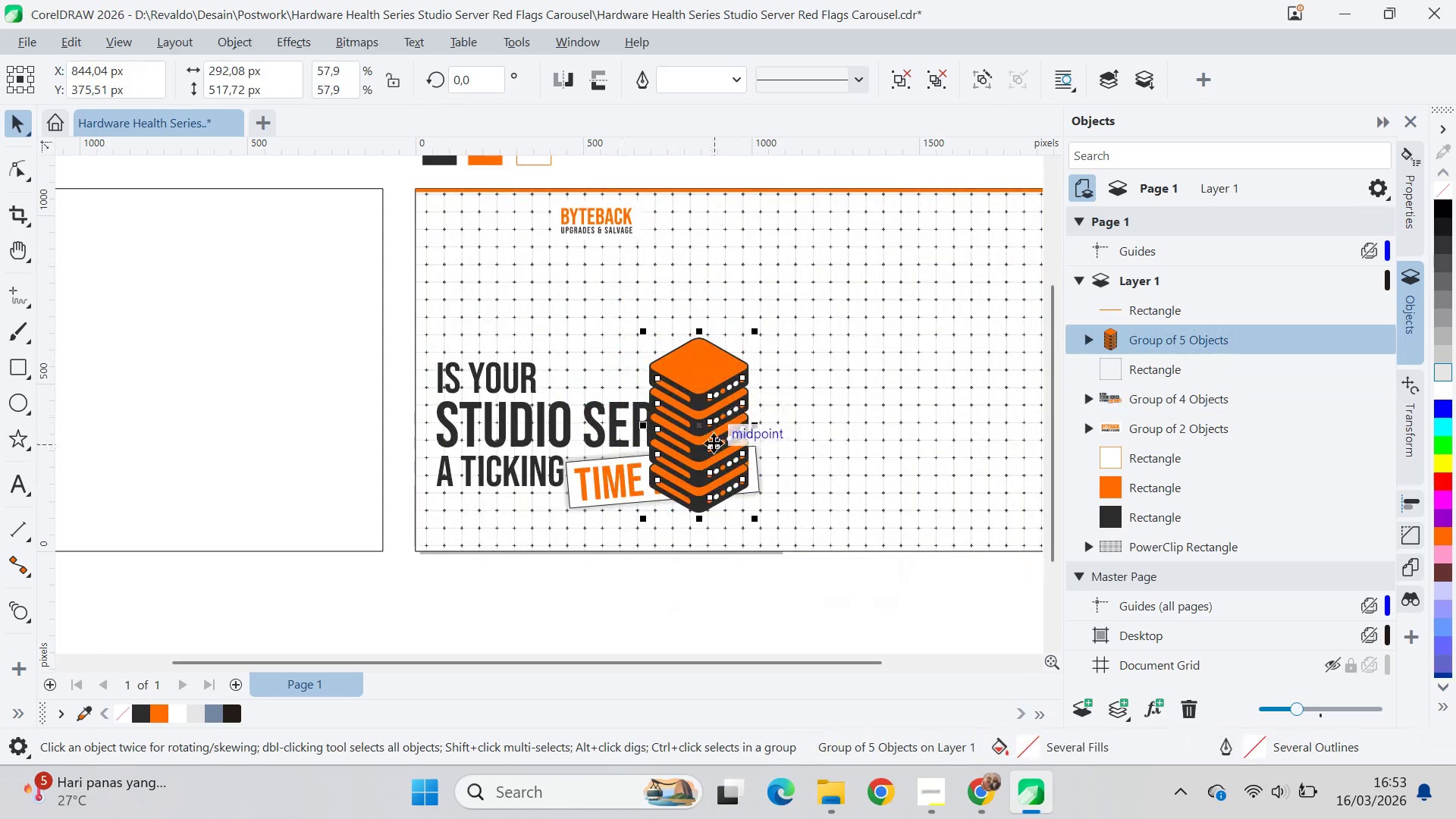 
left_click_drag(start_coordinate=[714, 443], to_coordinate=[711, 375])
 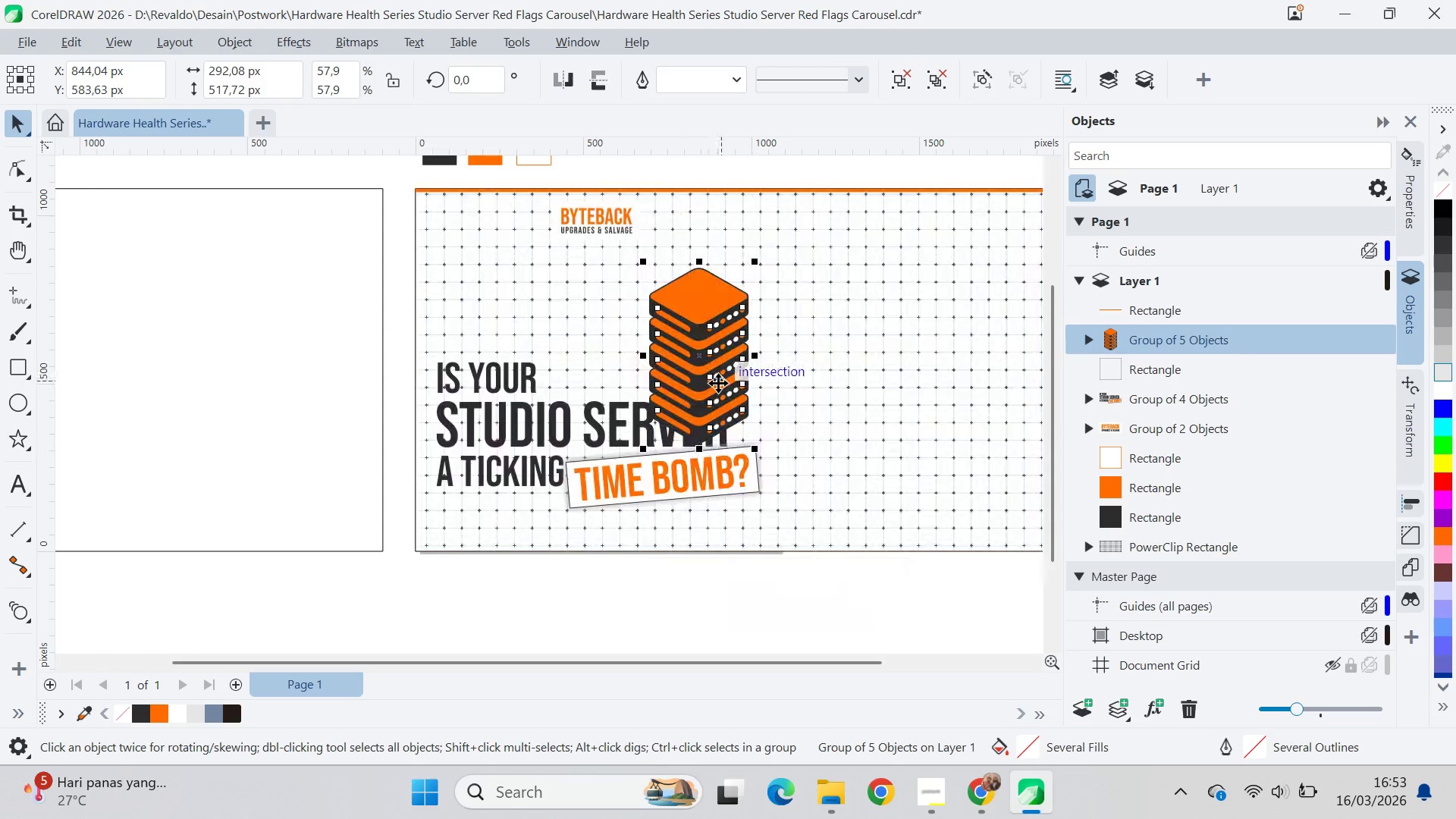 
hold_key(key=ShiftLeft, duration=1.16)
 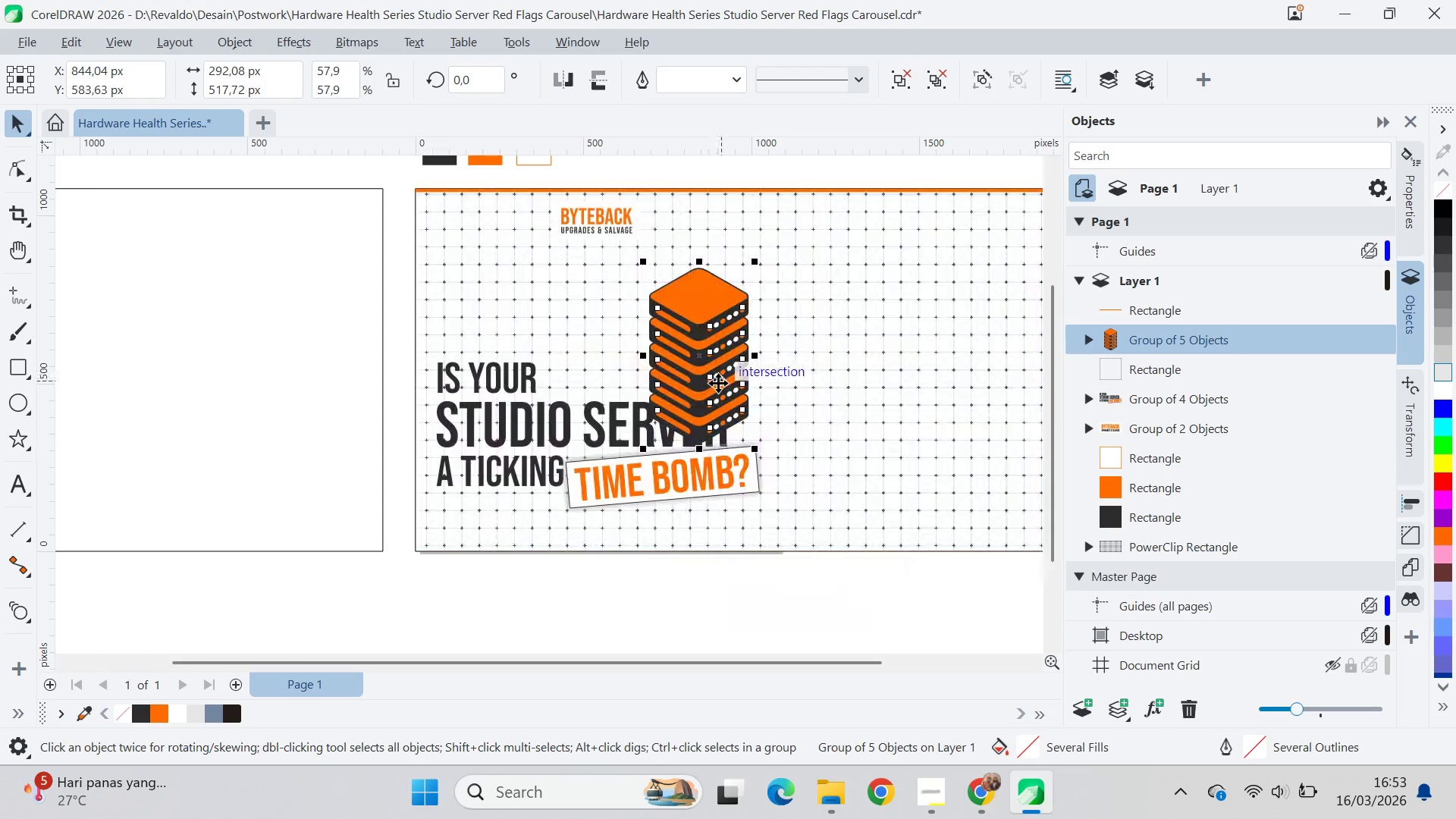 
key(Alt+AltLeft)
 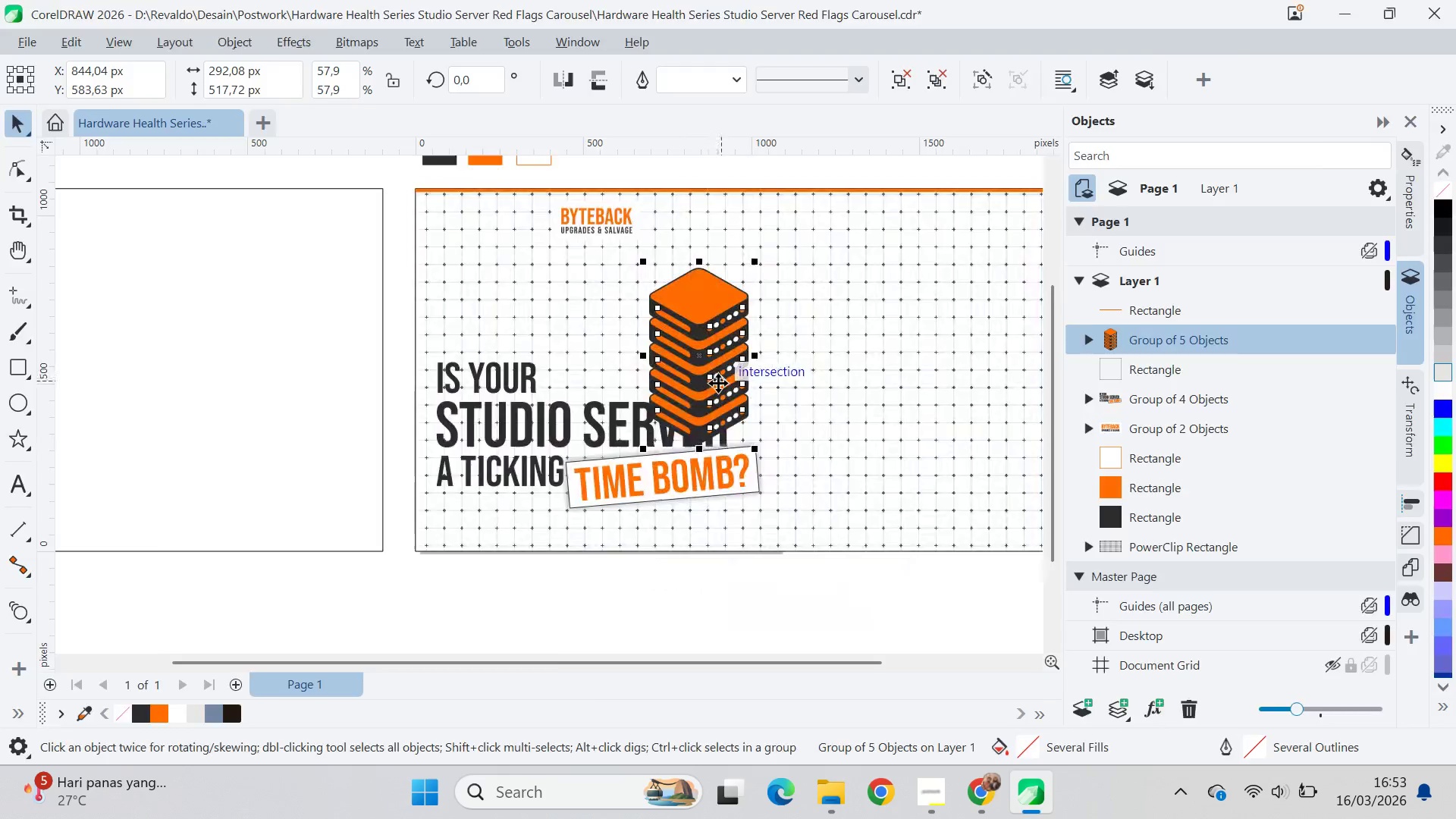 
key(Alt+Tab)
 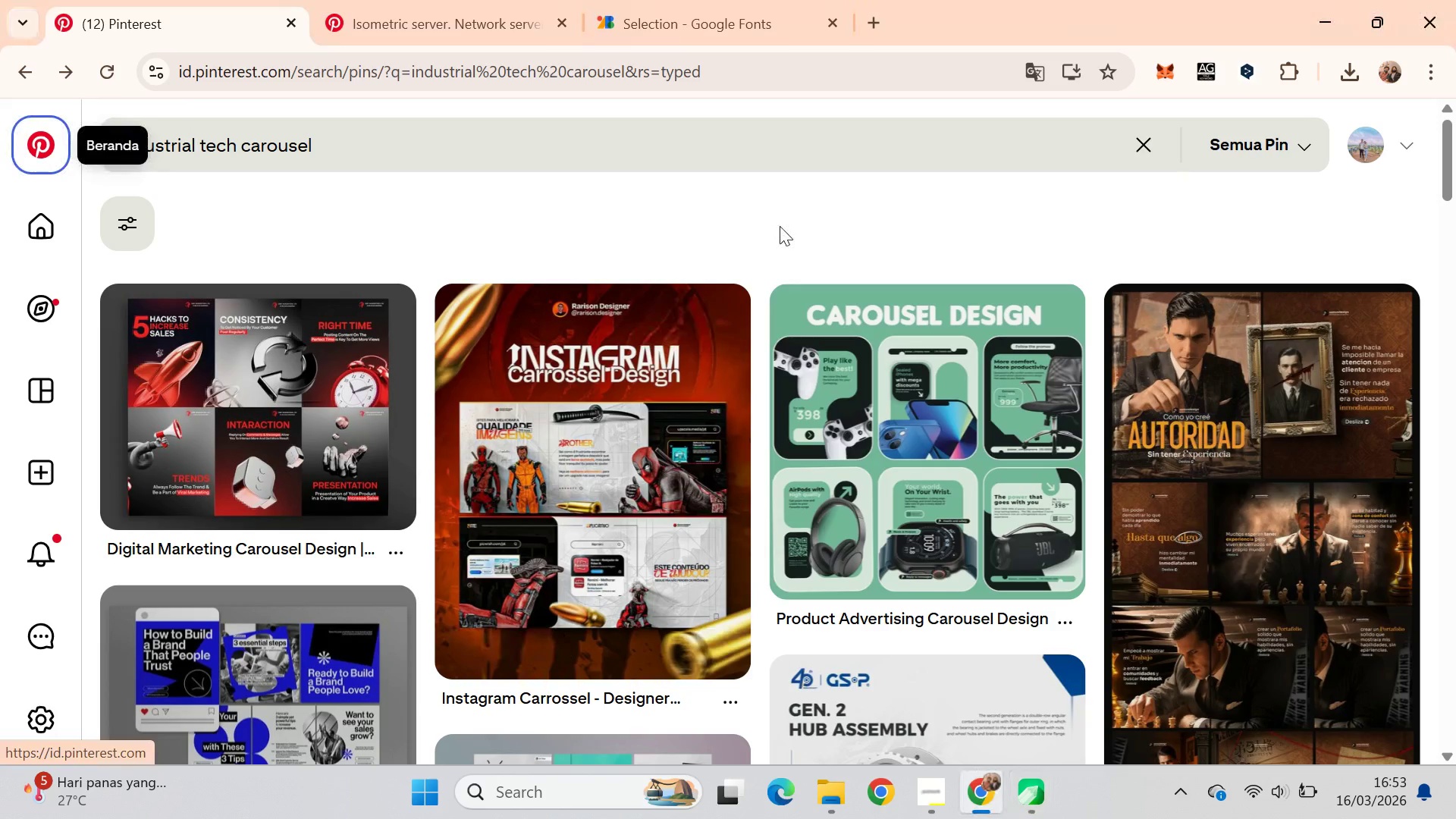 
key(Alt+AltLeft)
 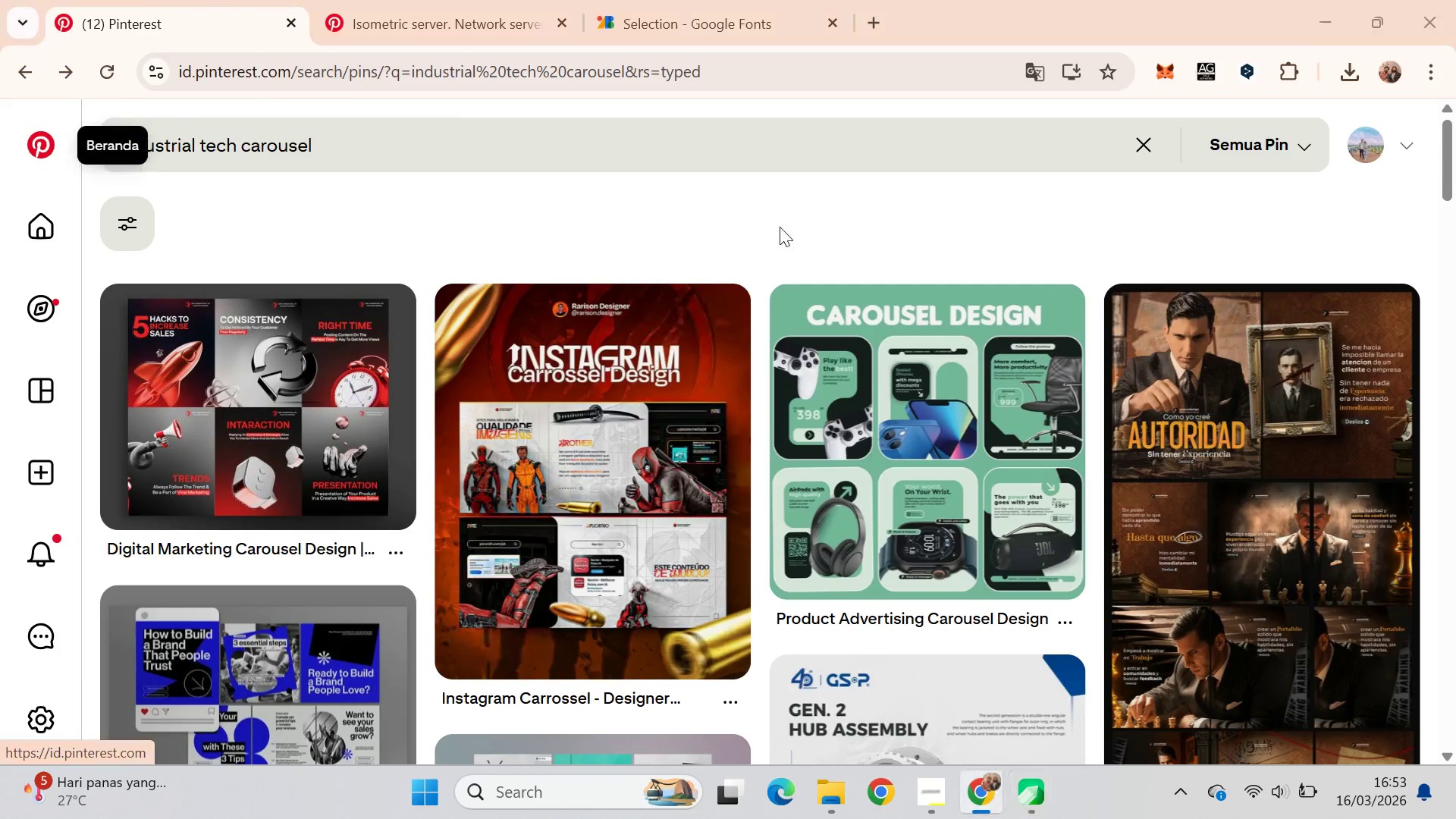 
key(Alt+Tab)
 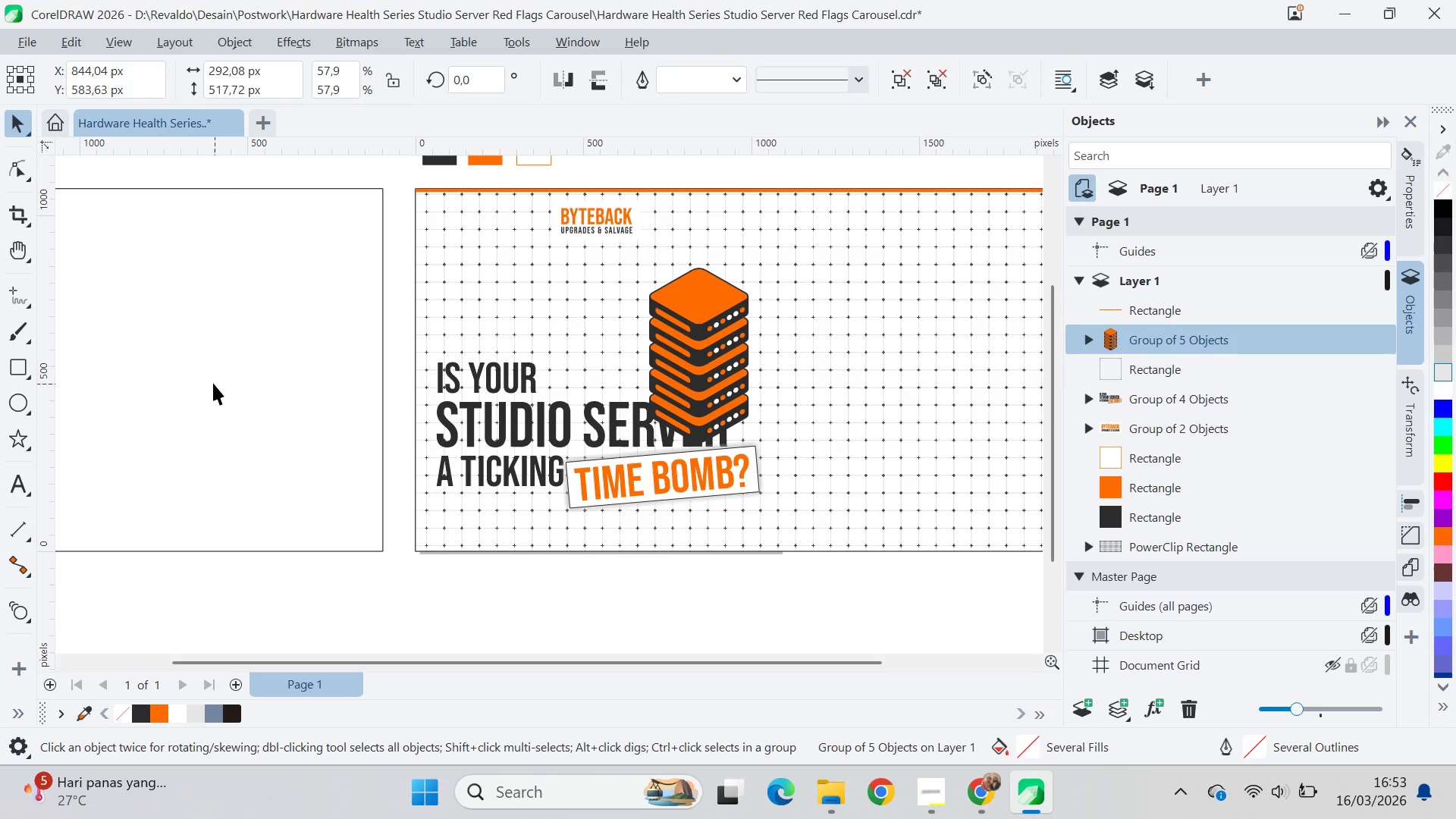 
left_click_drag(start_coordinate=[209, 400], to_coordinate=[282, 407])
 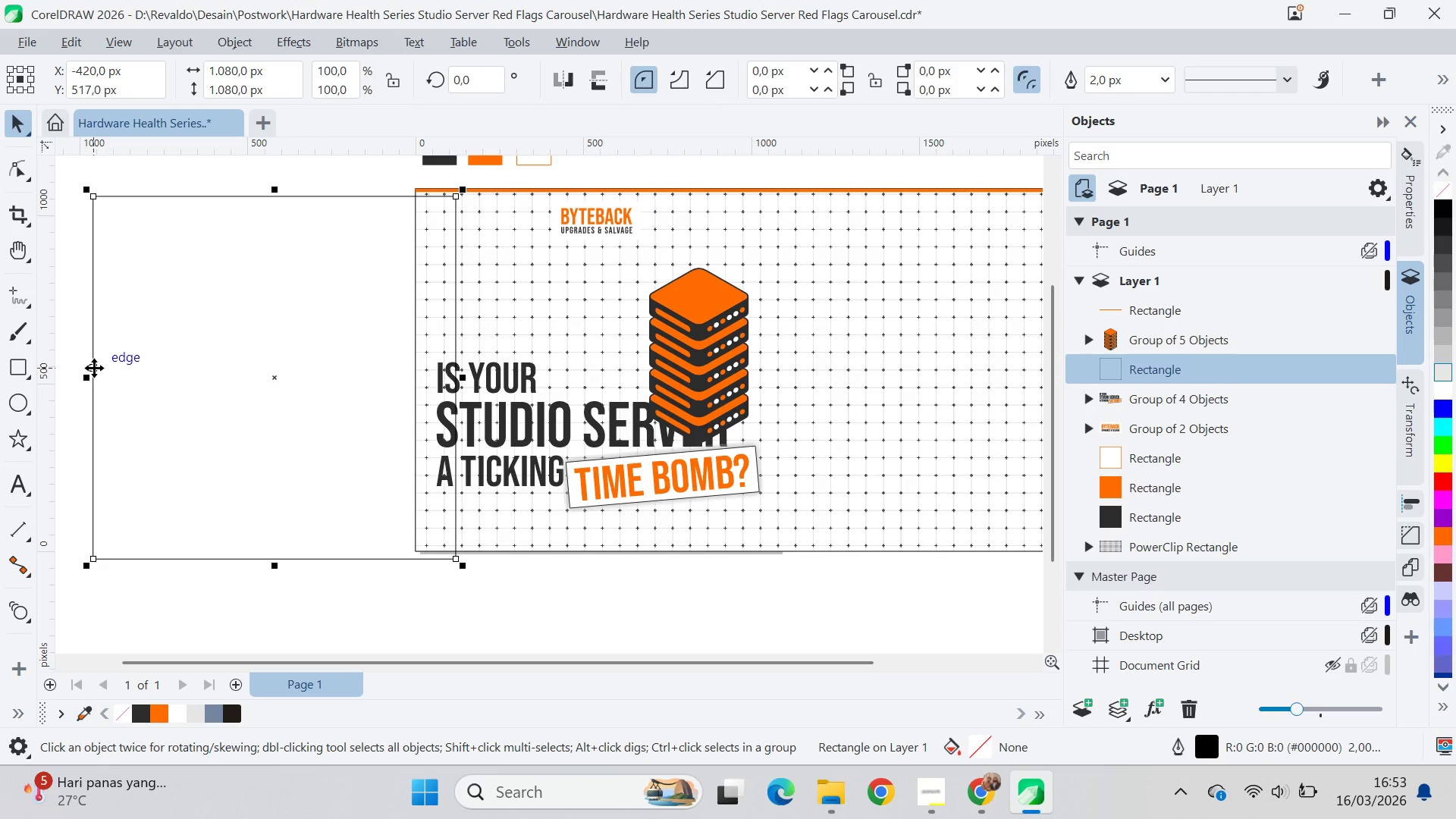 
left_click_drag(start_coordinate=[94, 367], to_coordinate=[328, 428])
 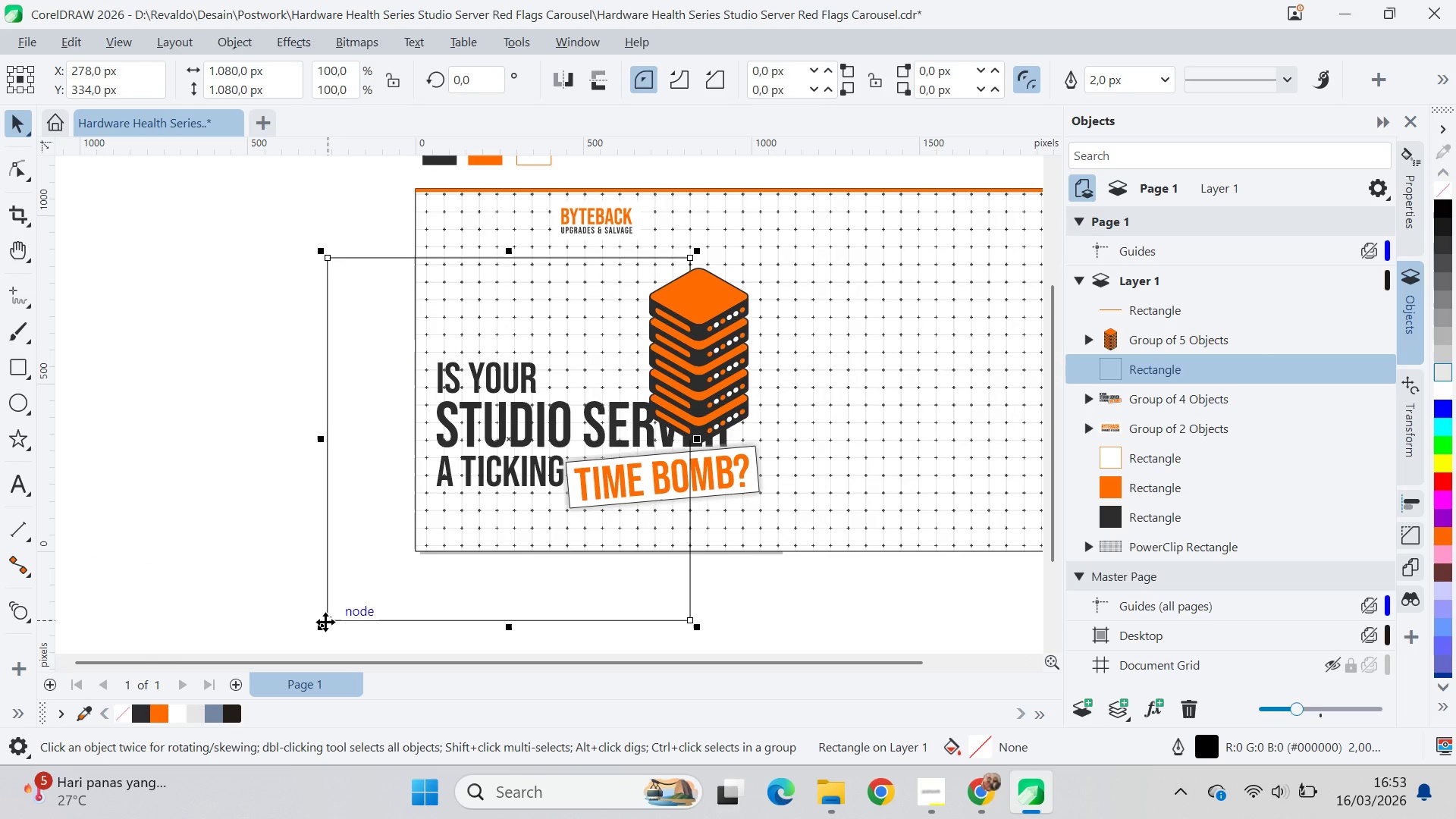 
left_click_drag(start_coordinate=[325, 623], to_coordinate=[412, 554])
 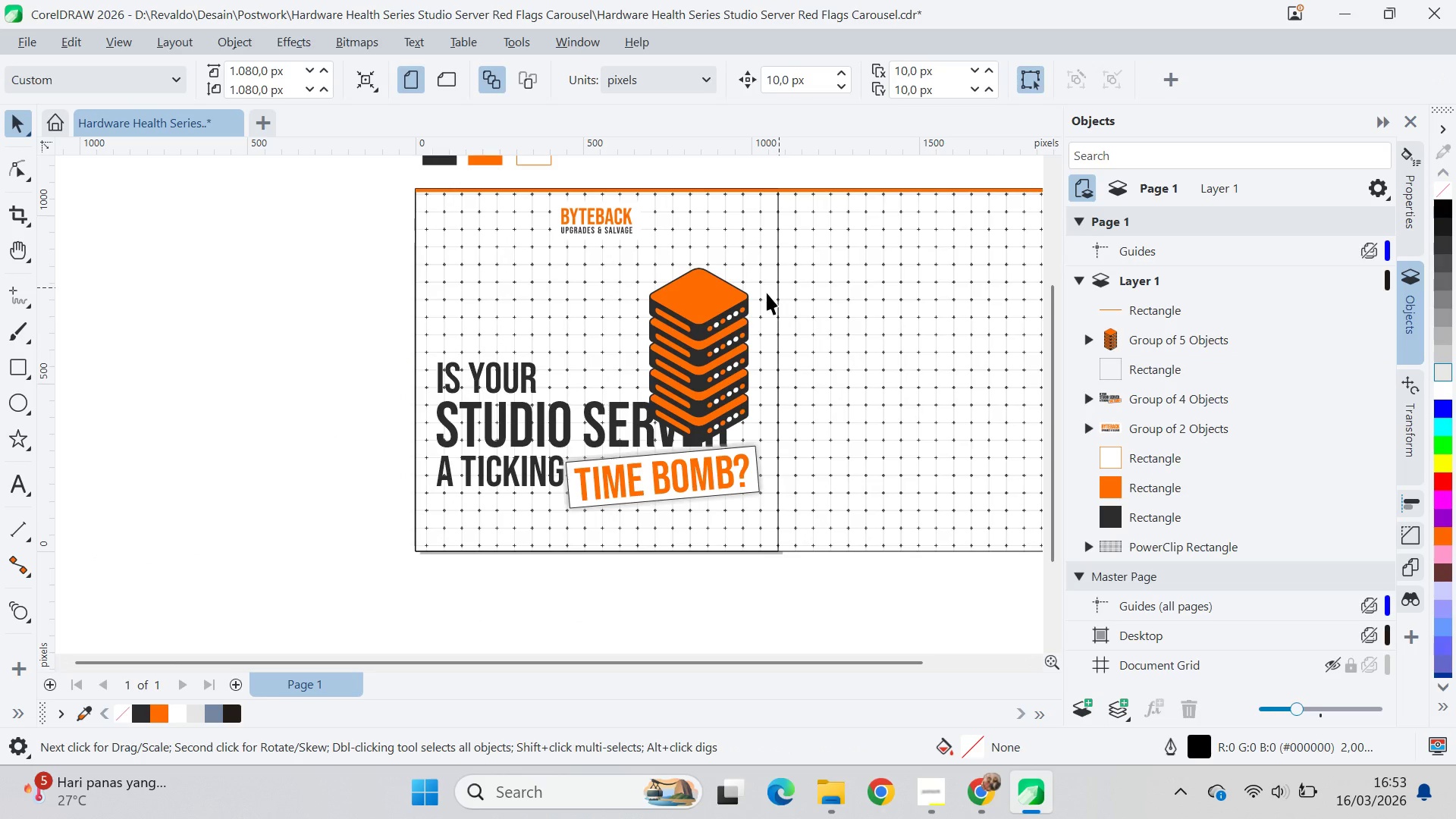 
left_click([714, 333])
 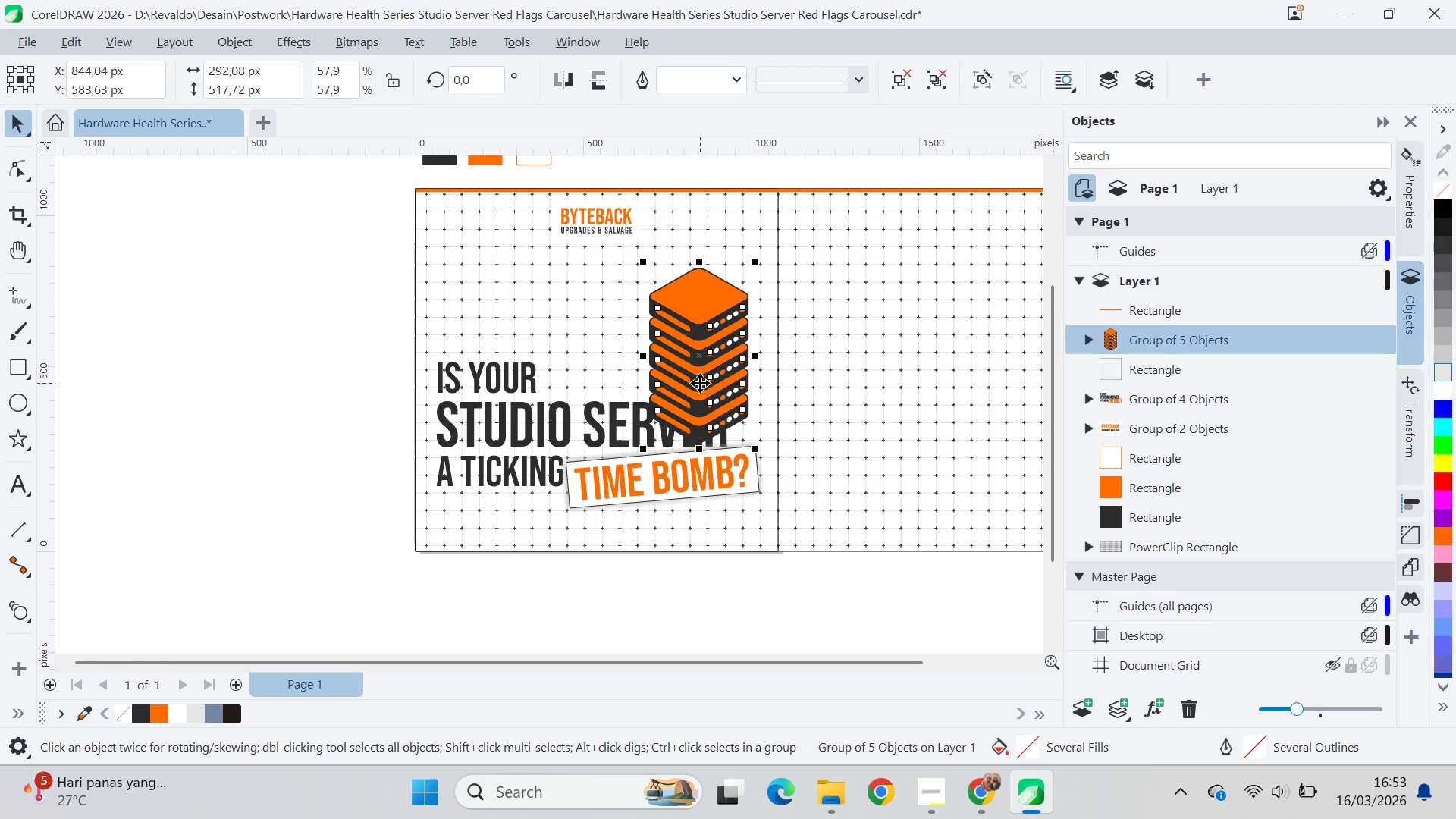 
left_click_drag(start_coordinate=[700, 382], to_coordinate=[716, 399])
 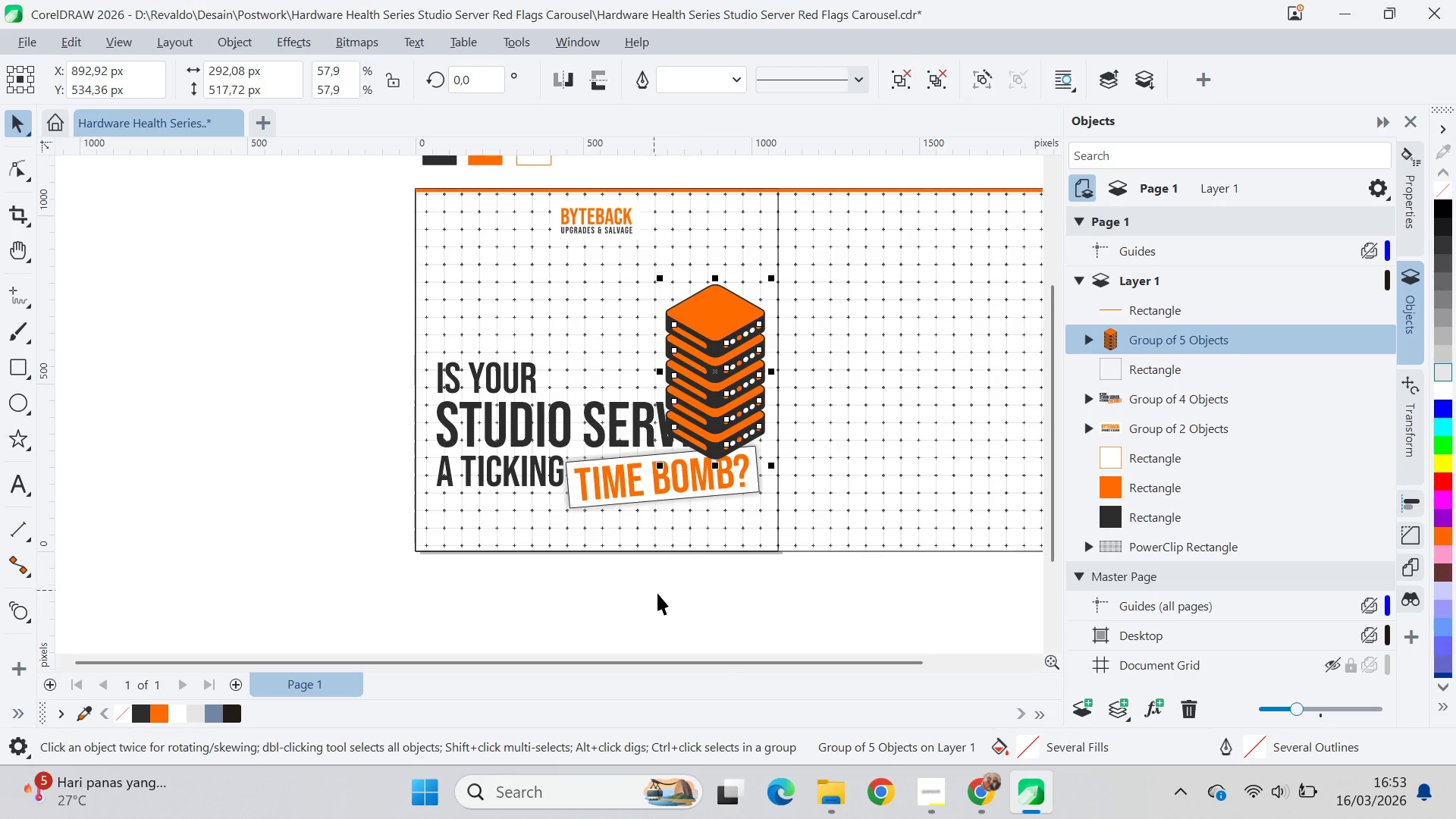 
left_click([676, 610])
 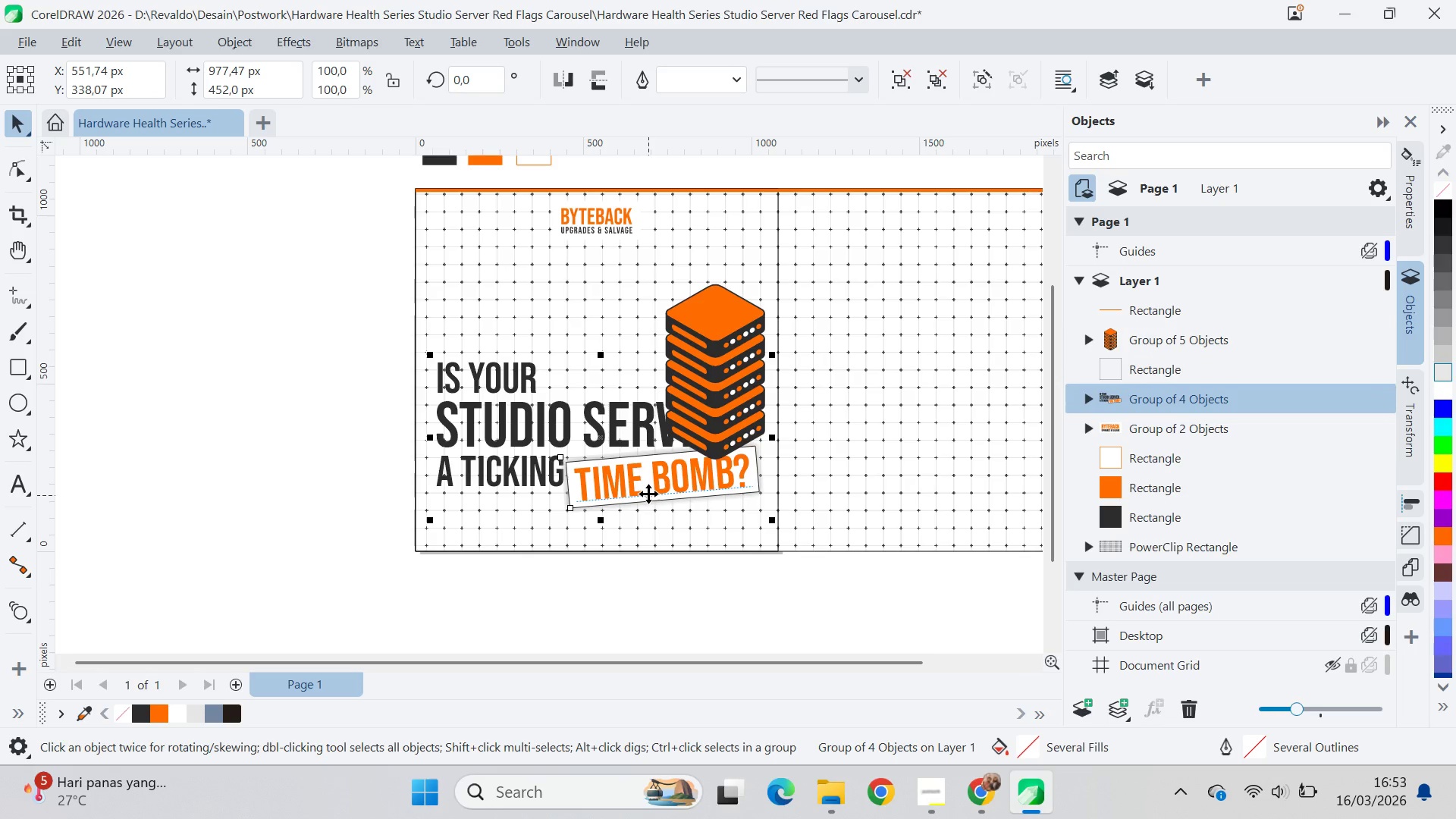 
key(Control+Shift+ArrowUp)
 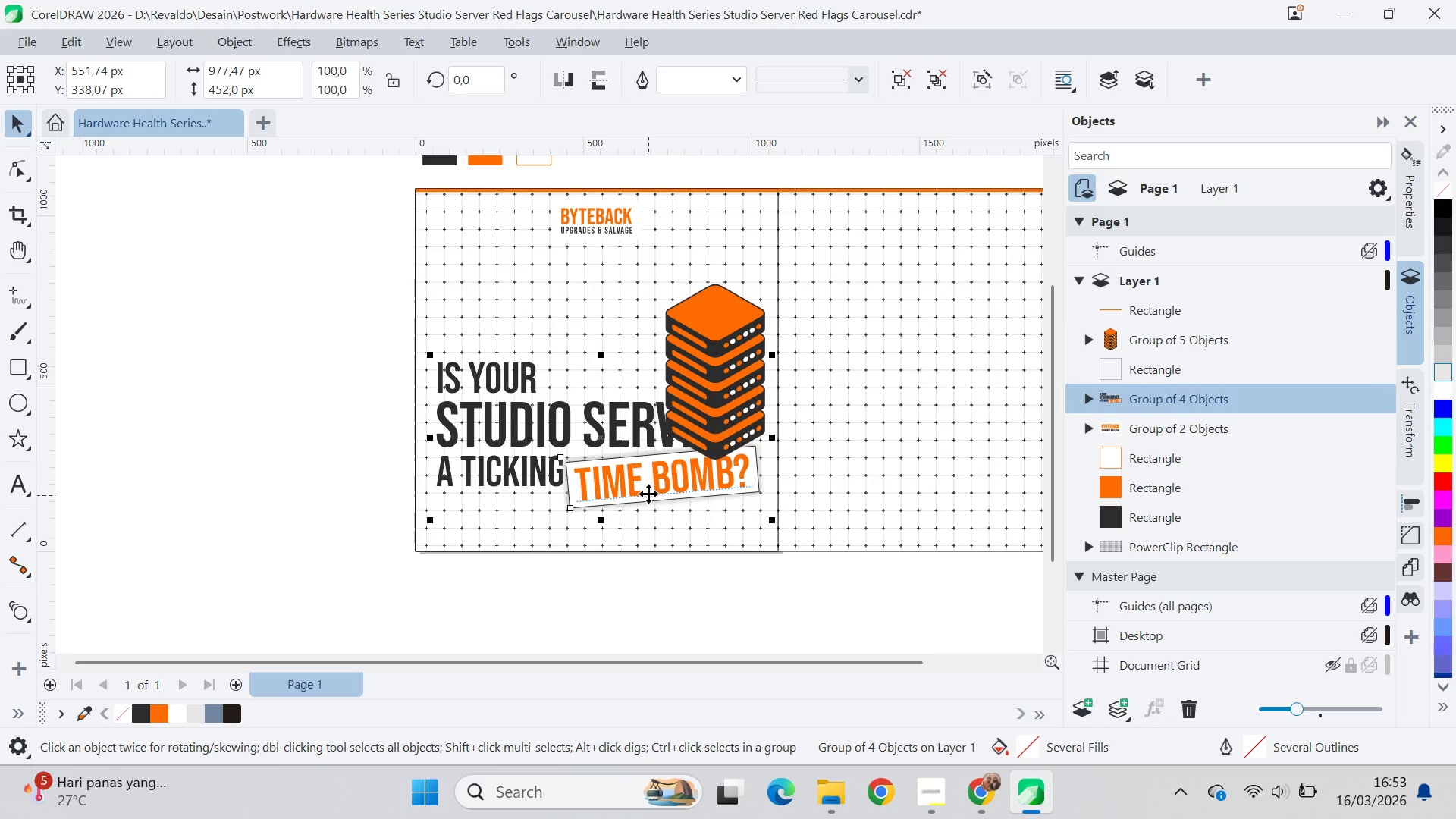 
key(Control+Shift+ControlLeft)
 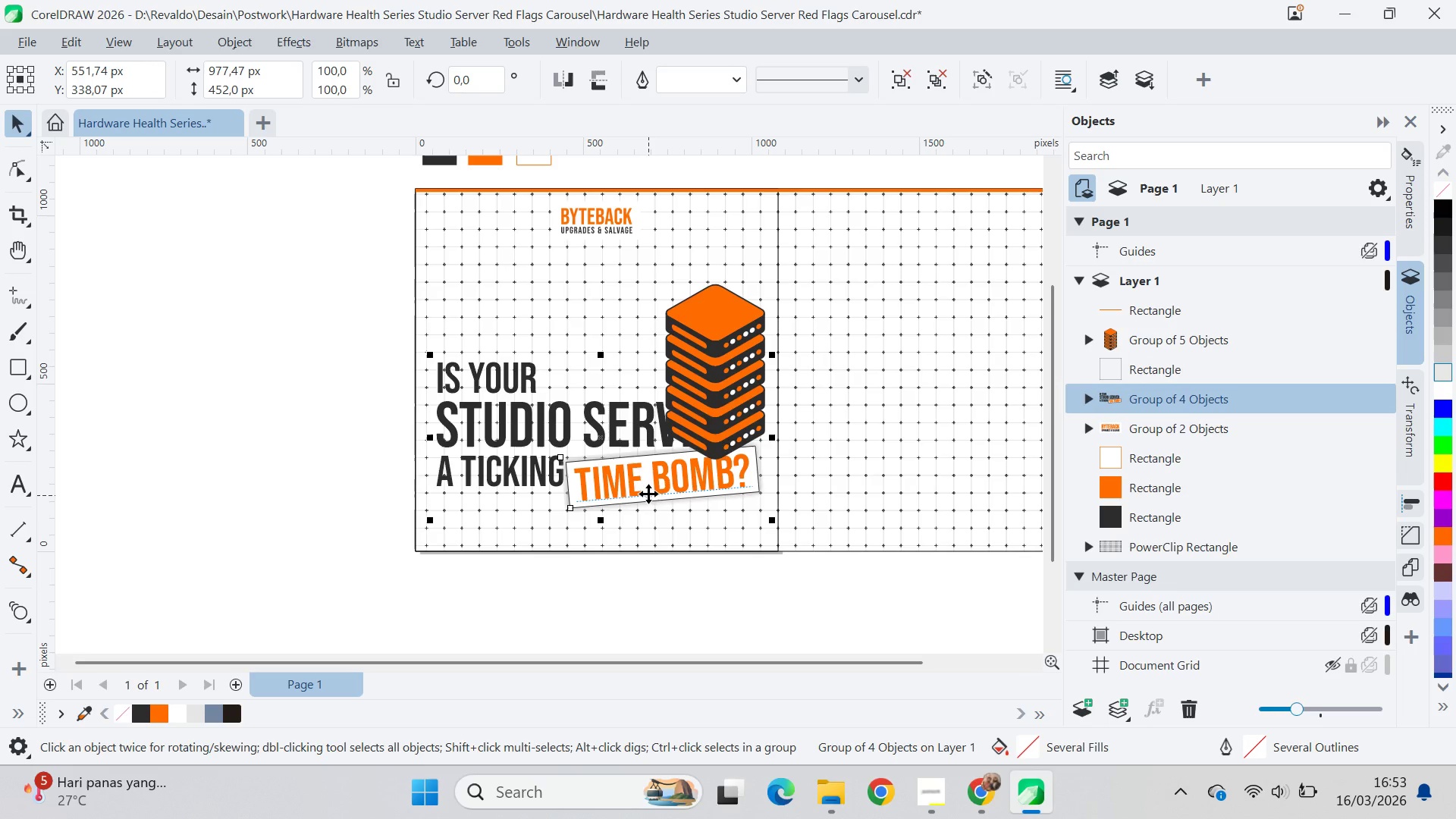 
key(Shift+PageUp)
 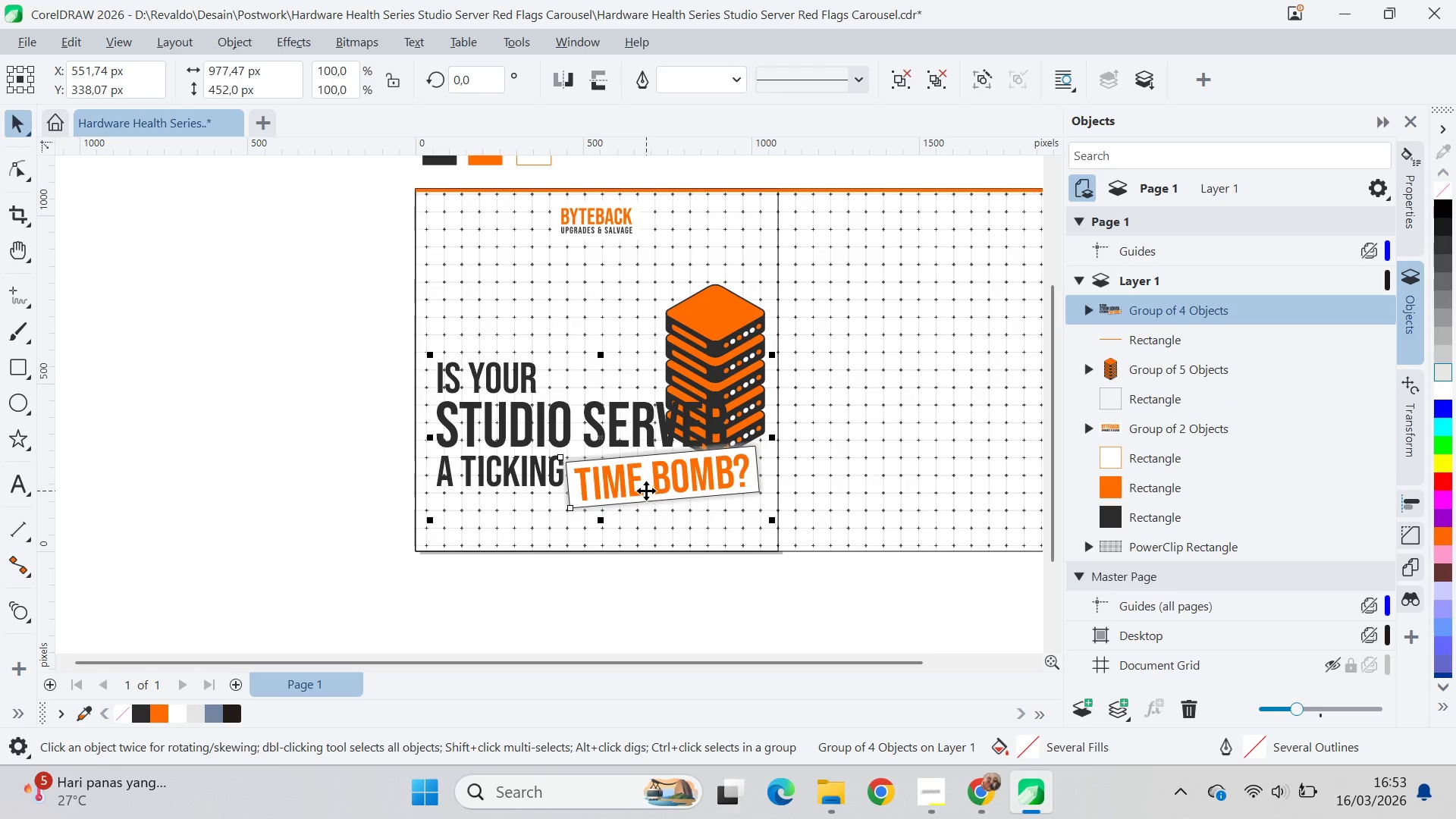 
left_click([675, 585])
 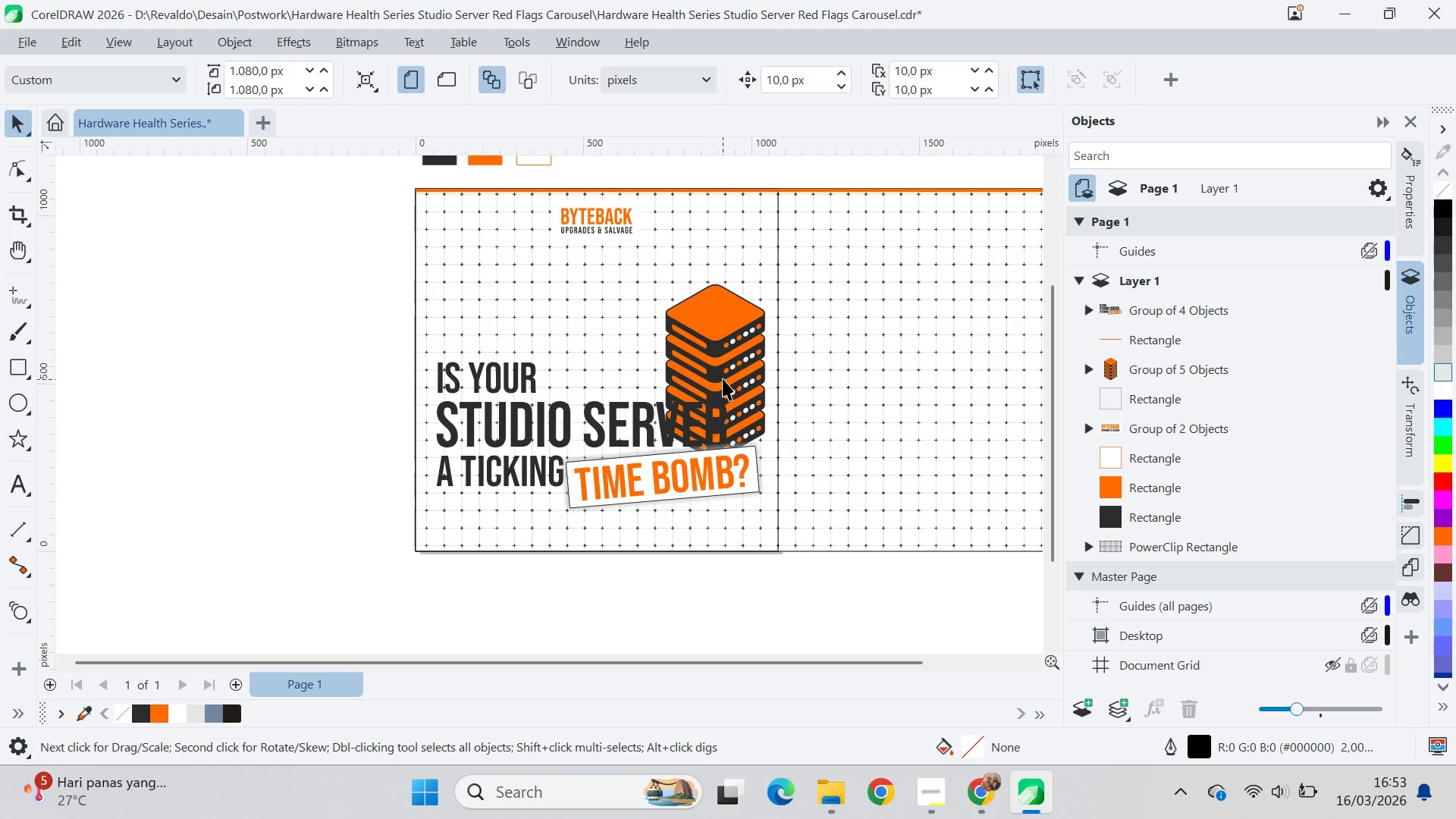 
left_click_drag(start_coordinate=[730, 363], to_coordinate=[718, 352])
 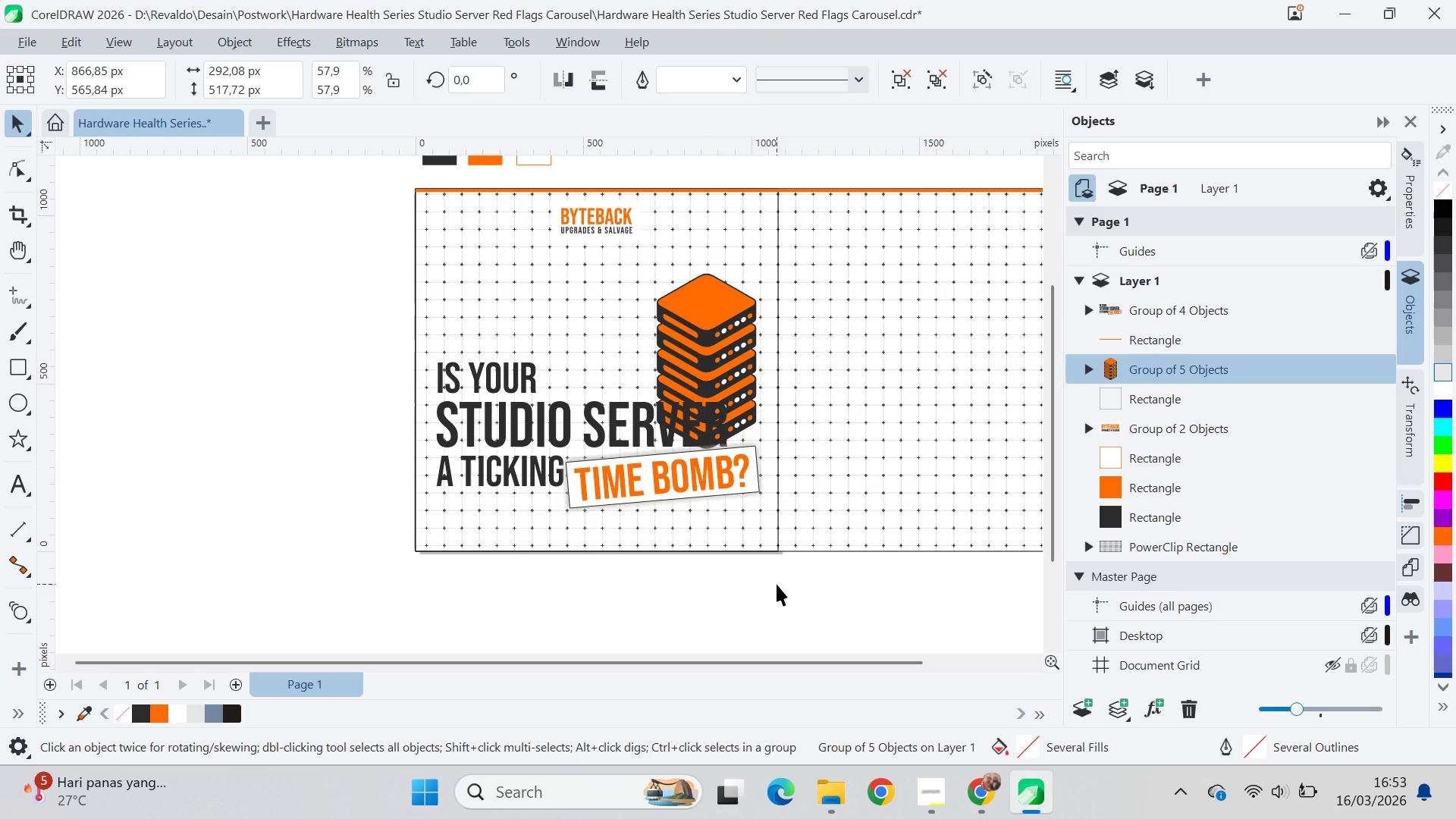 
type(qv)
 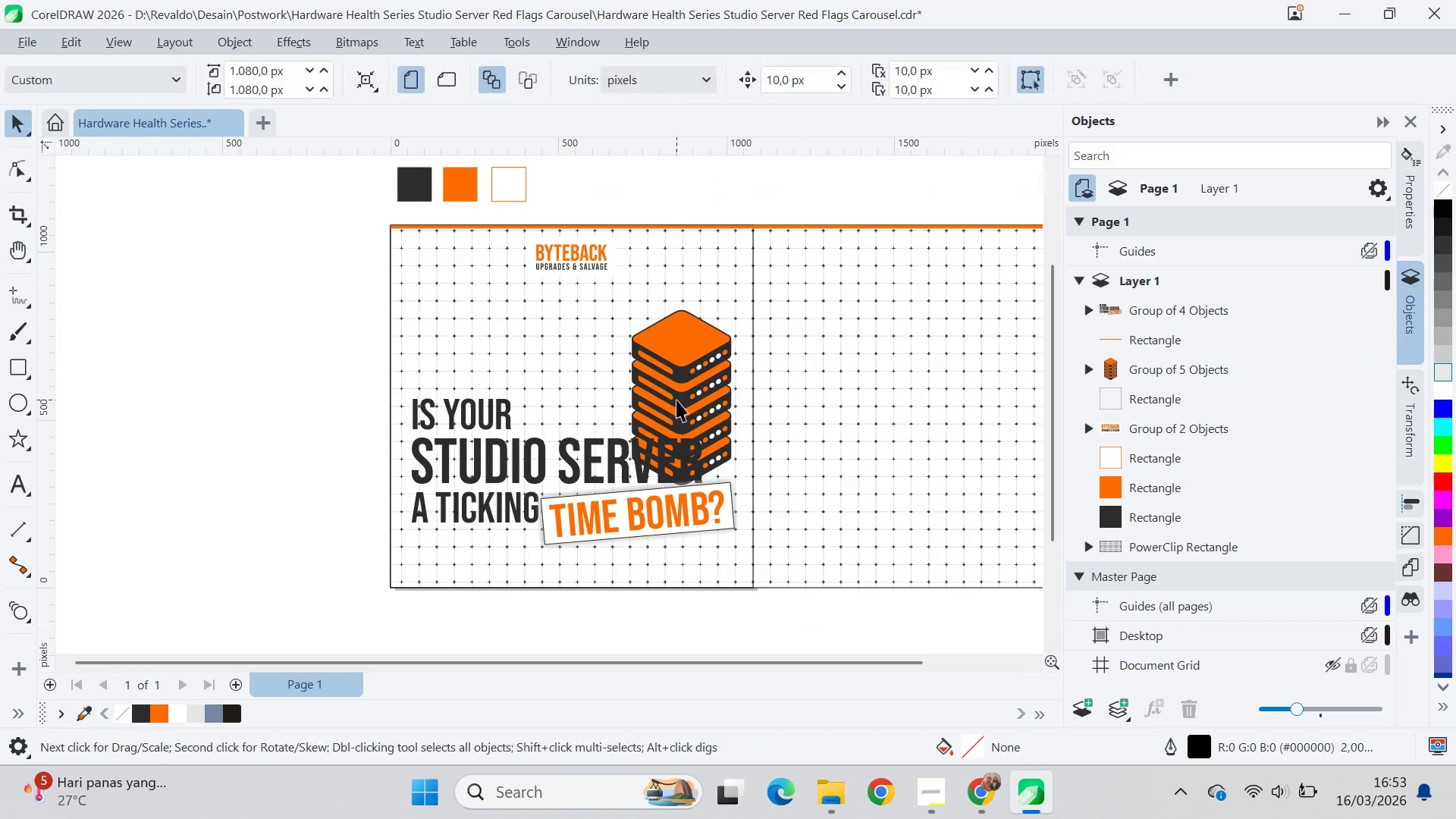 
left_click_drag(start_coordinate=[827, 592], to_coordinate=[802, 629])
 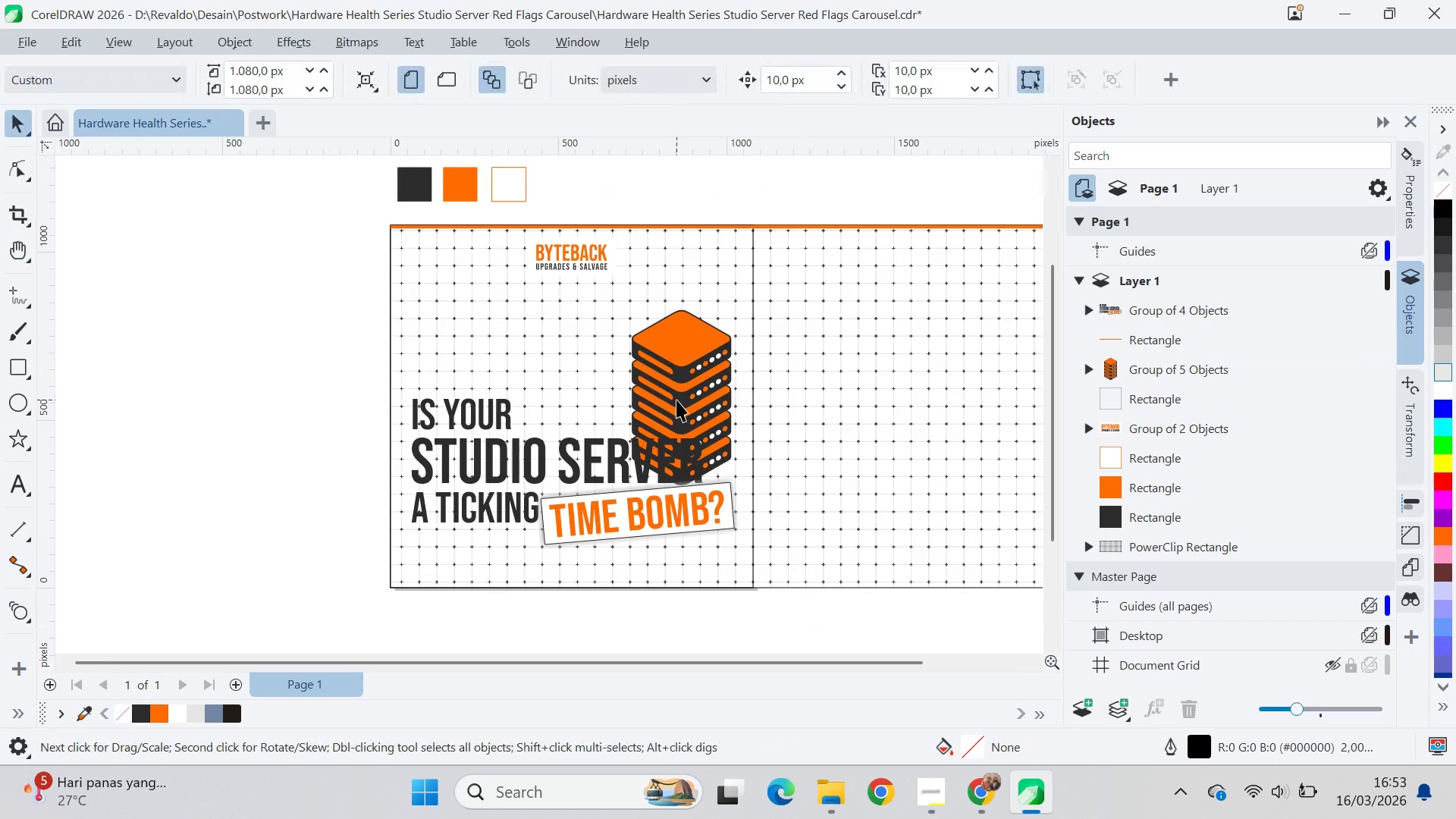 
key(Alt+AltLeft)
 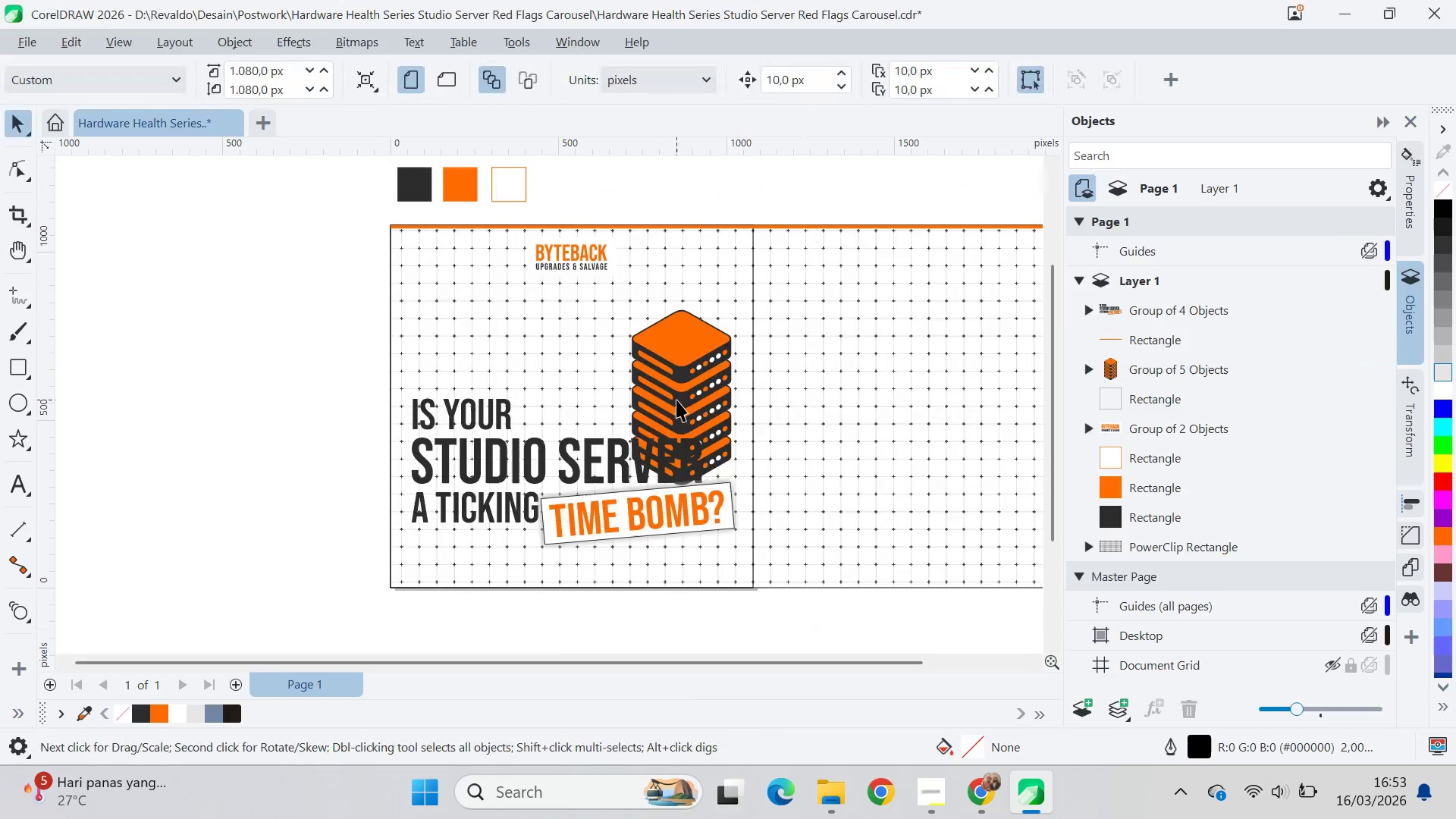 
key(Alt+Tab)
 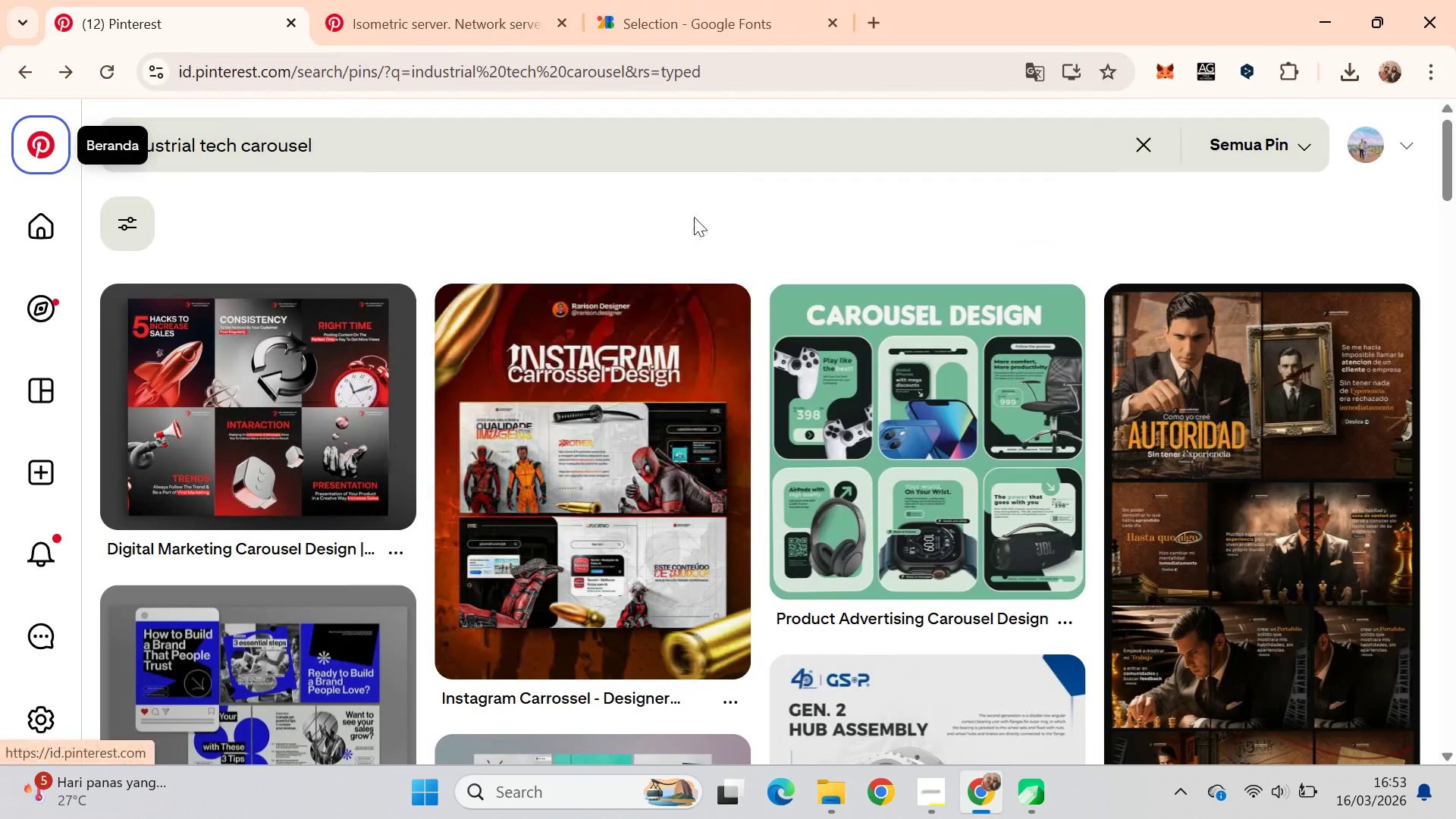 
left_click([699, 231])
 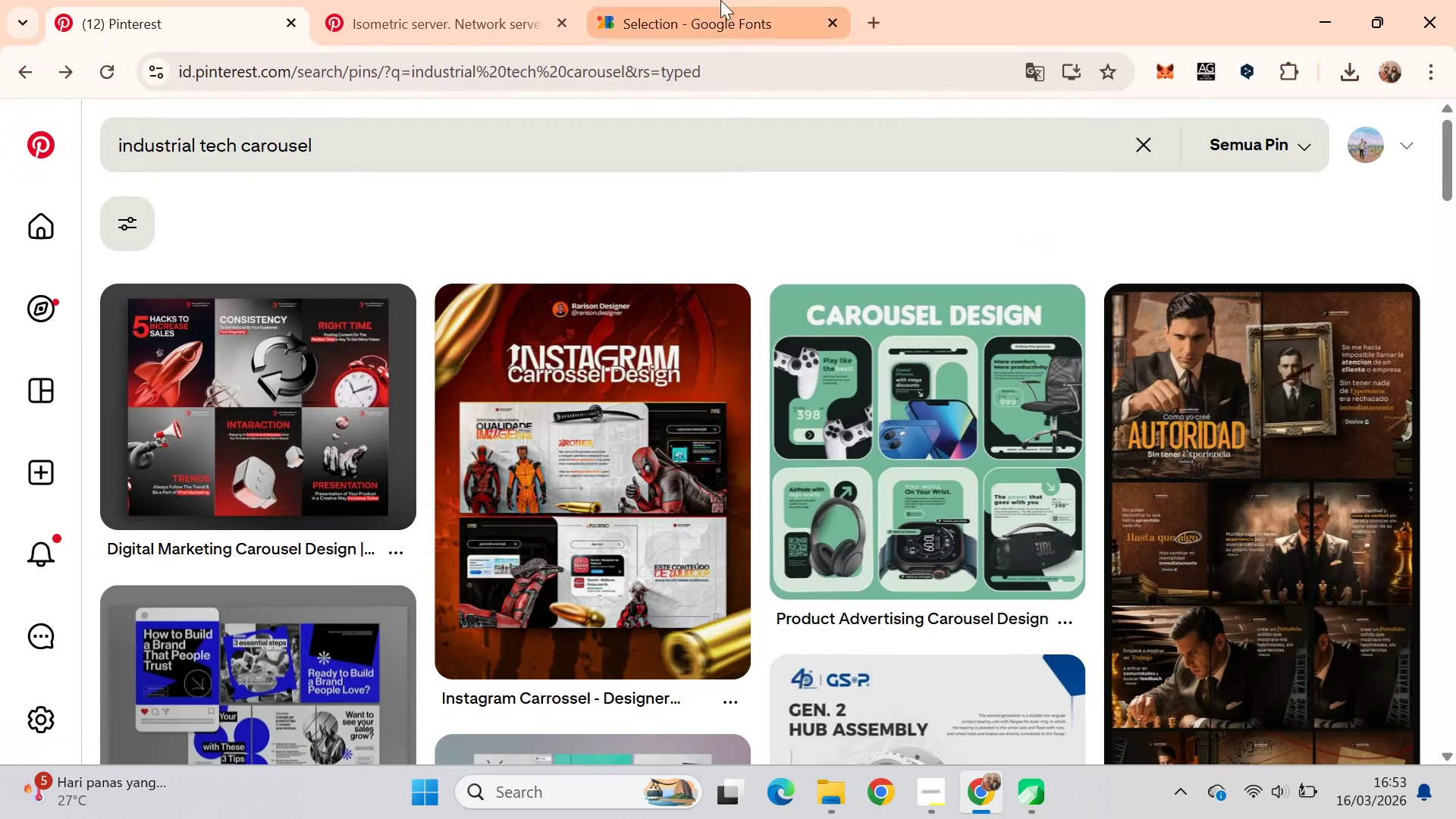 
left_click([720, 0])
 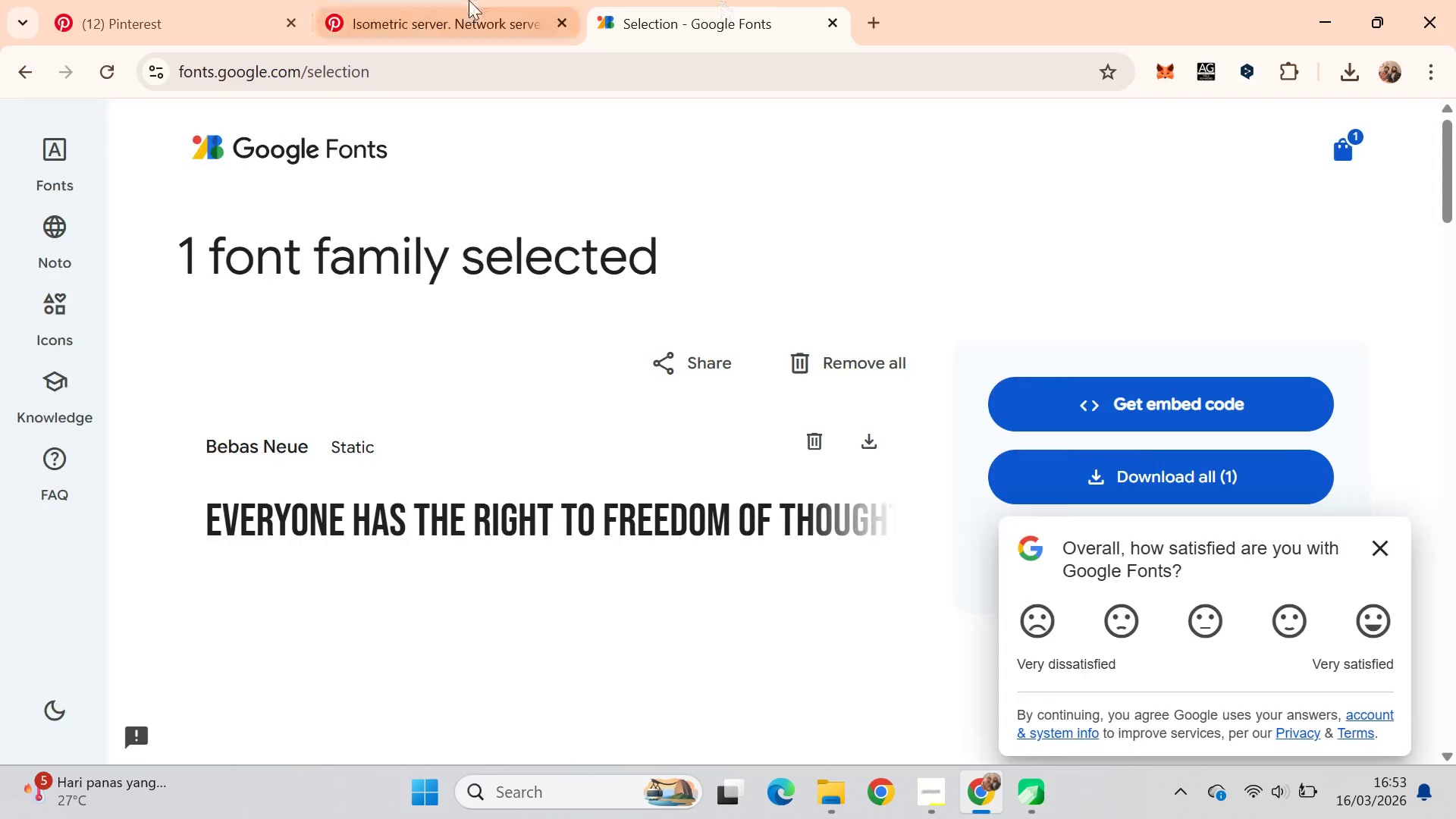 
left_click([469, 0])
 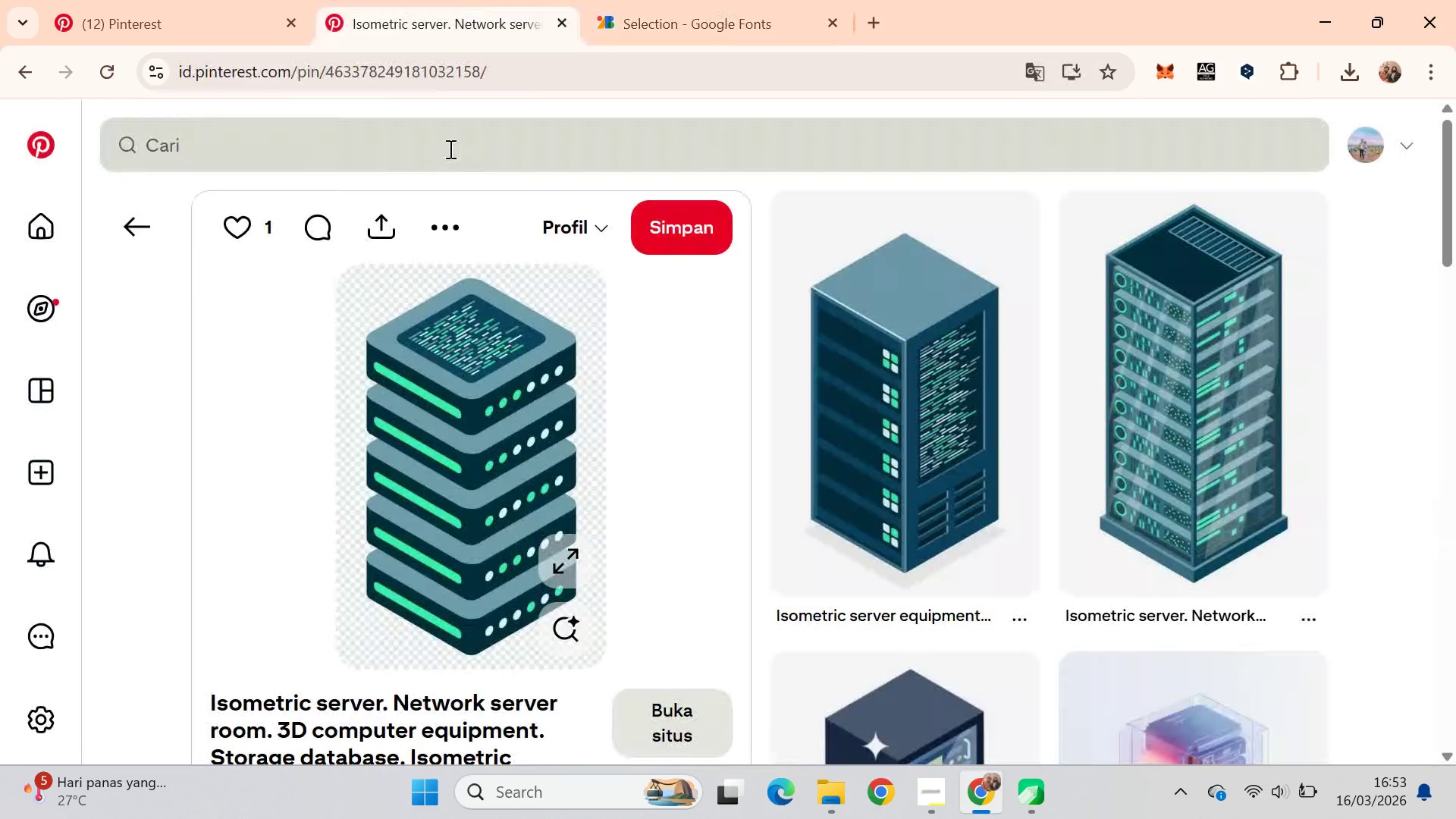 
left_click([449, 149])
 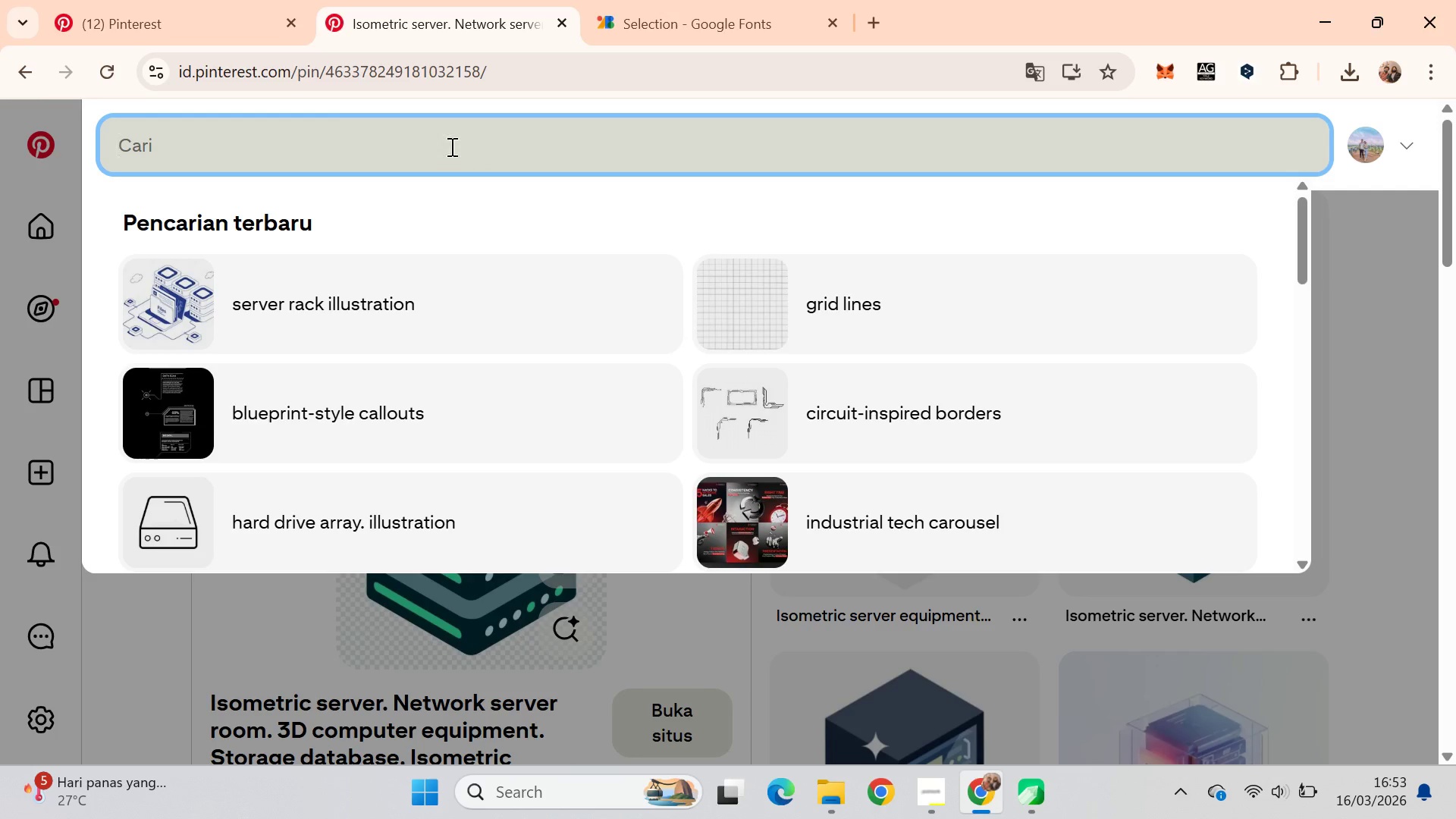 
type(ticking vong)
key(Backspace)
key(Backspace)
key(Backspace)
key(Backspace)
type(bomg)
 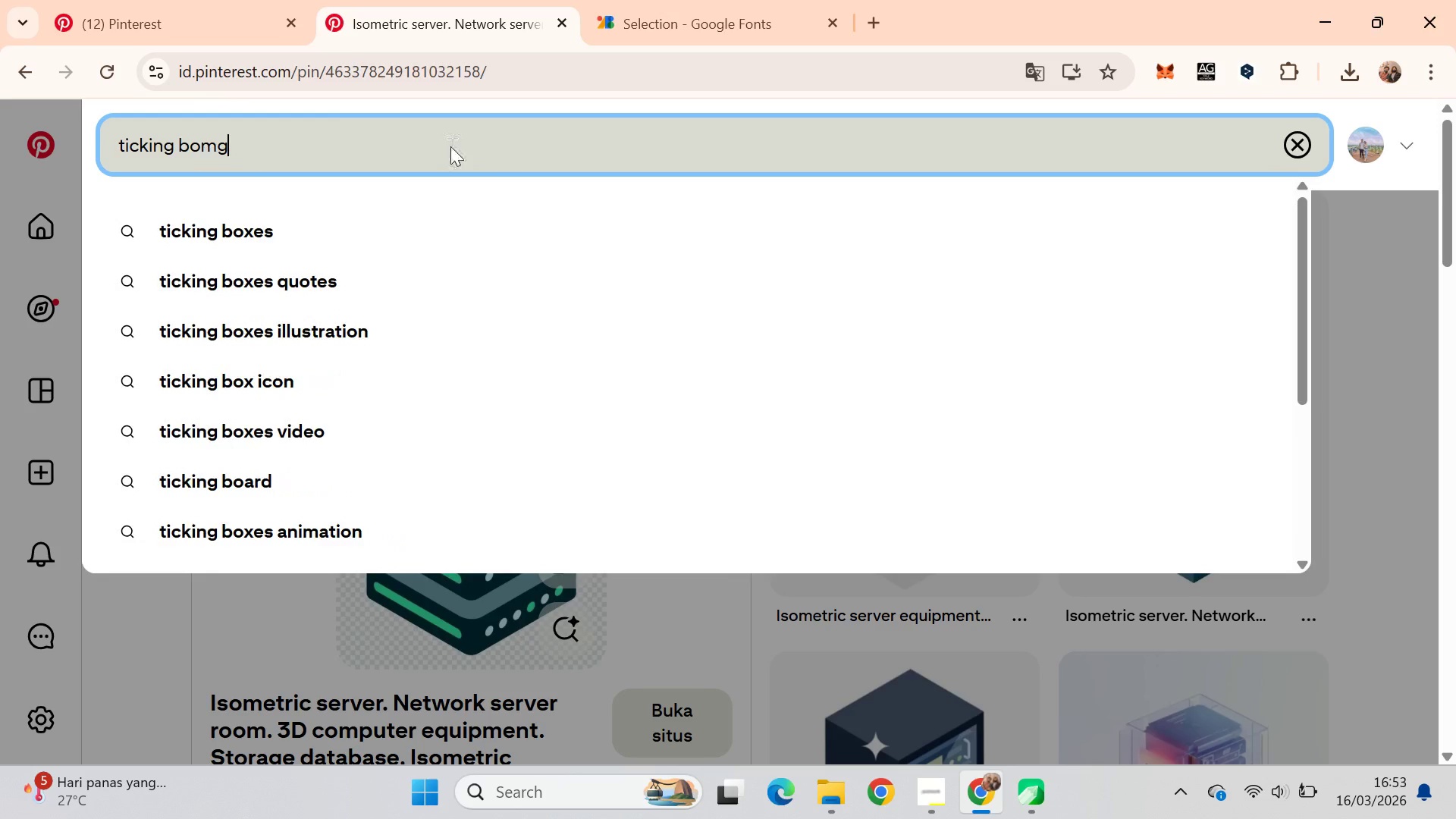 
key(Enter)
 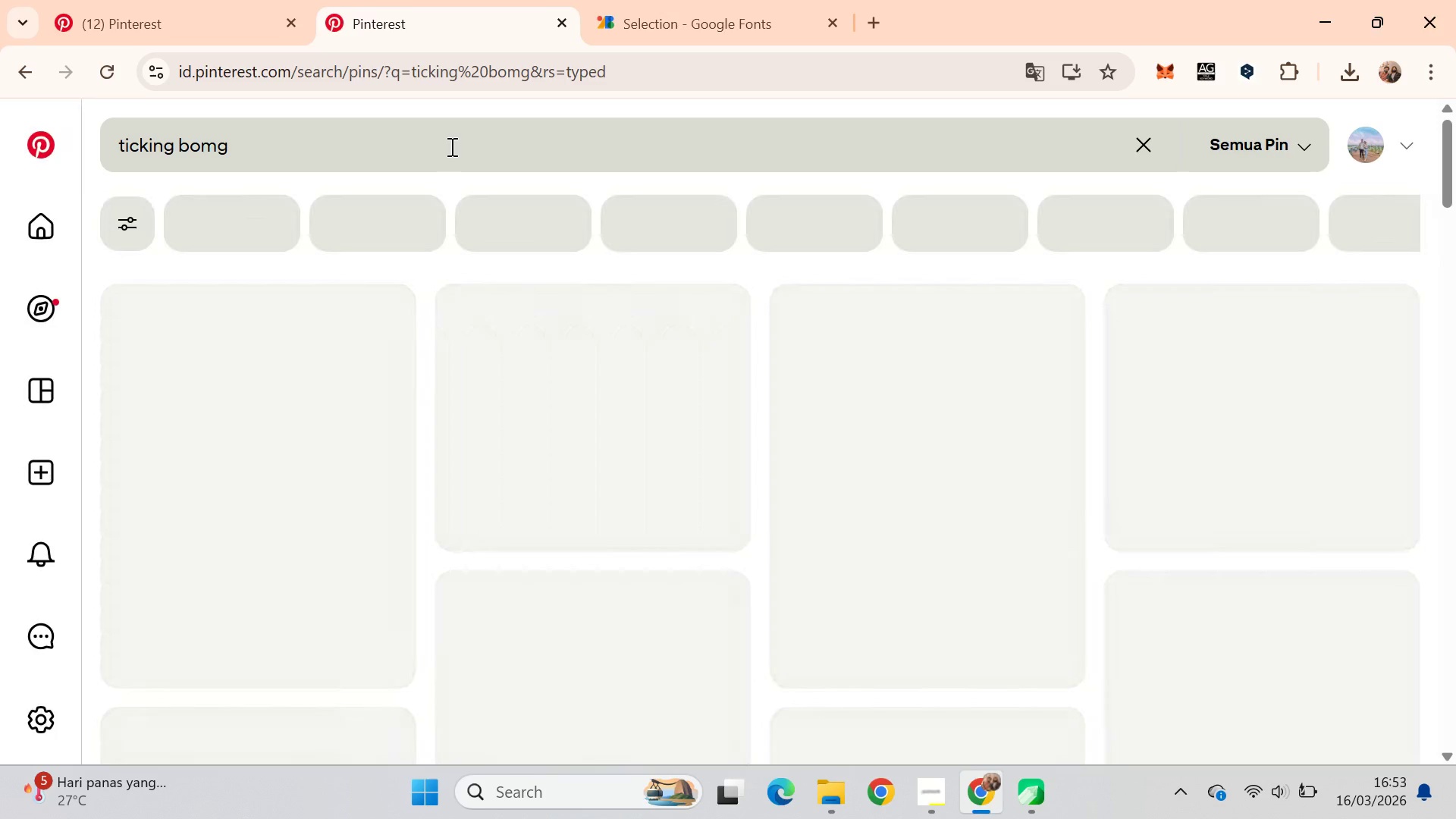 
left_click([450, 146])
 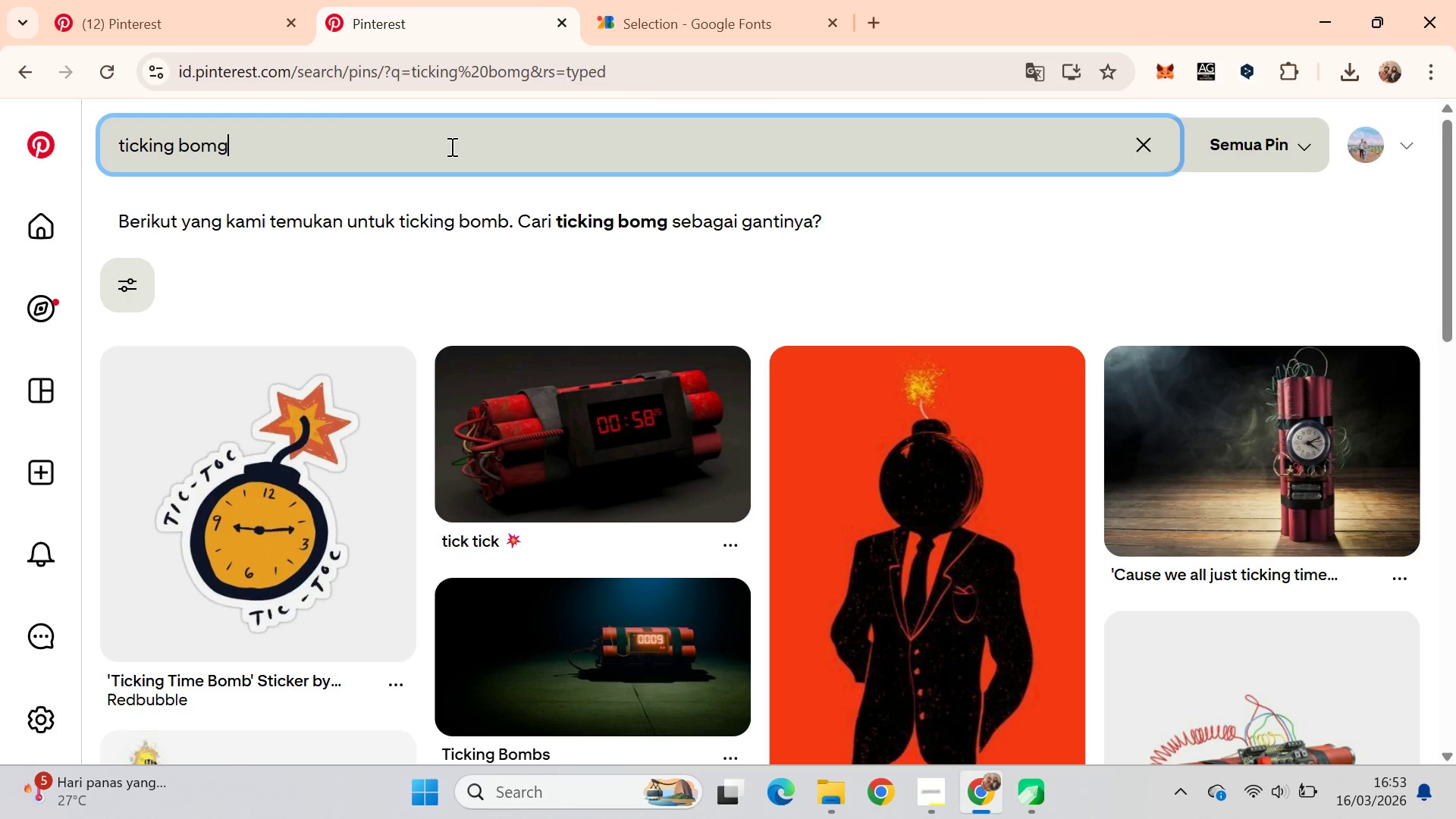 
key(Backspace)
 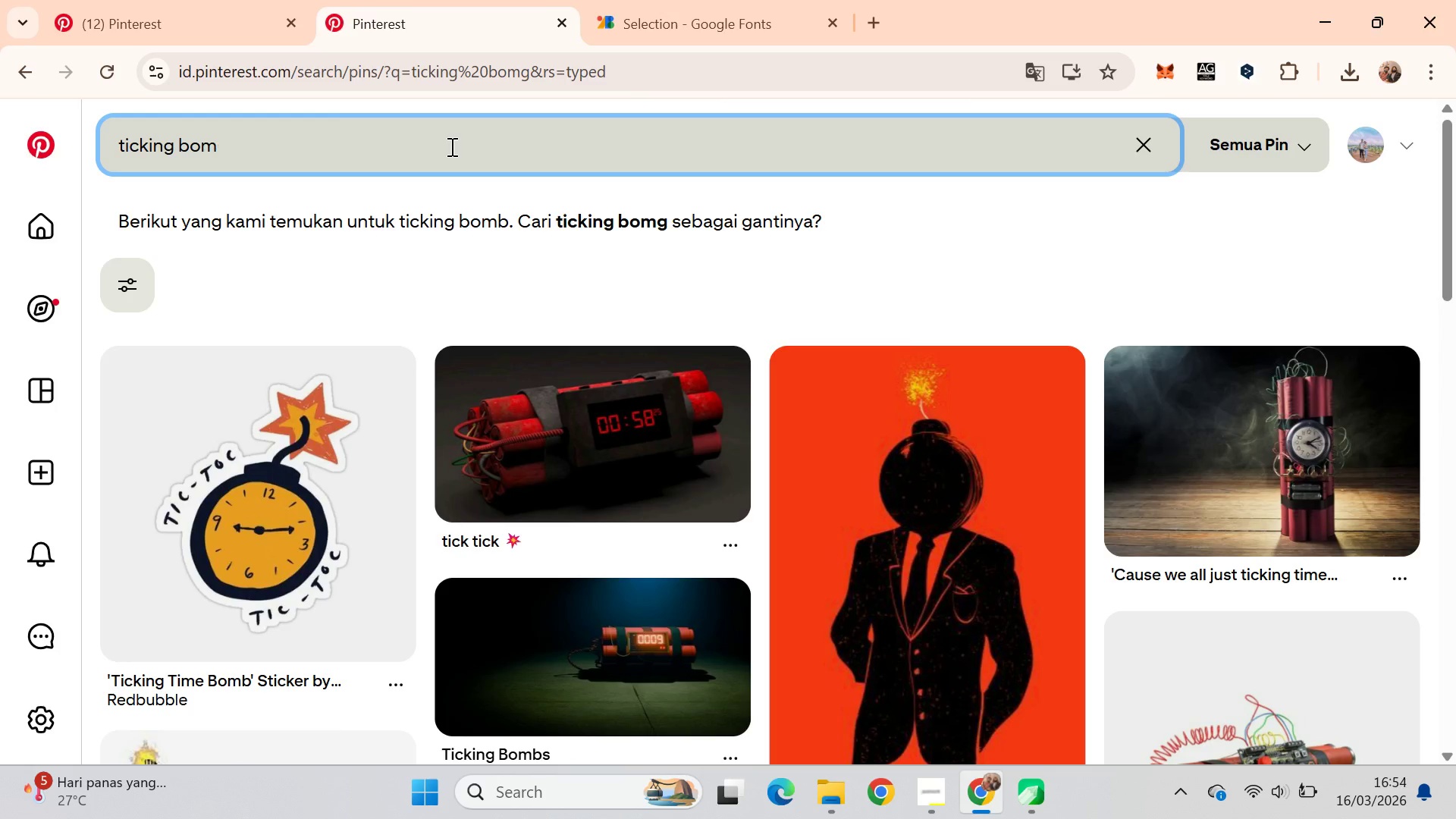 
key(B)
 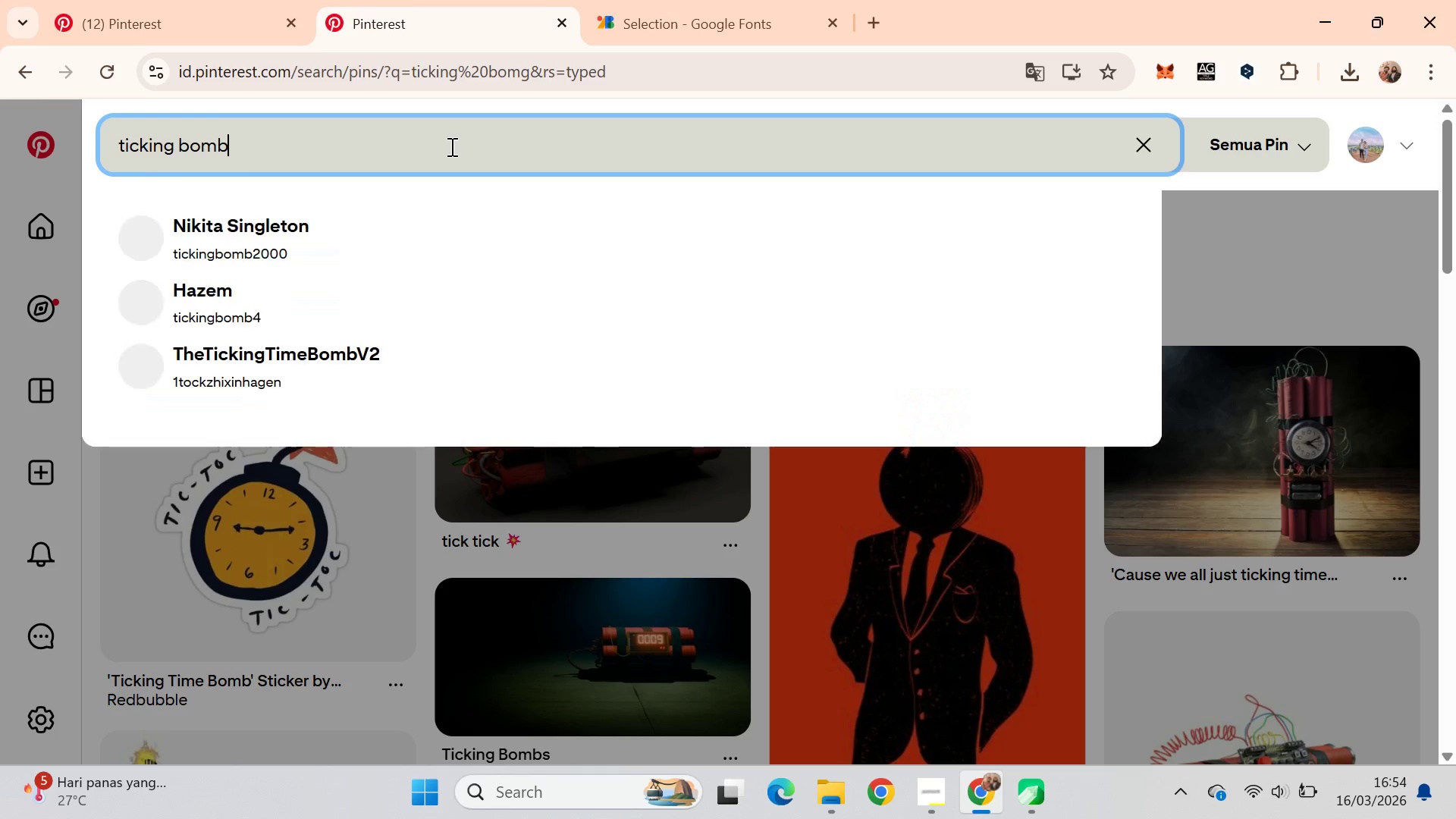 
key(Enter)
 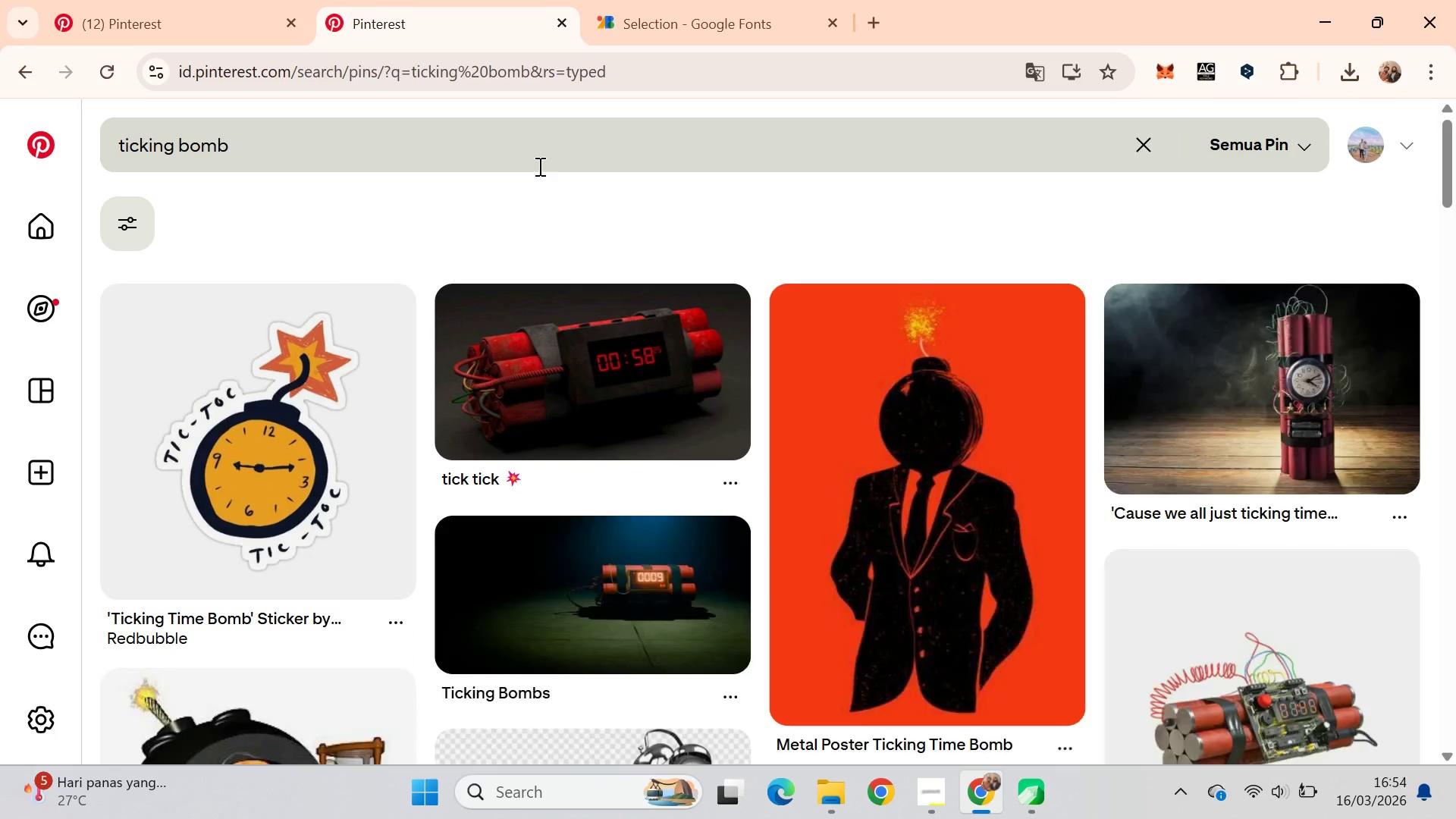 
scroll: coordinate [569, 206], scroll_direction: down, amount: 4.0
 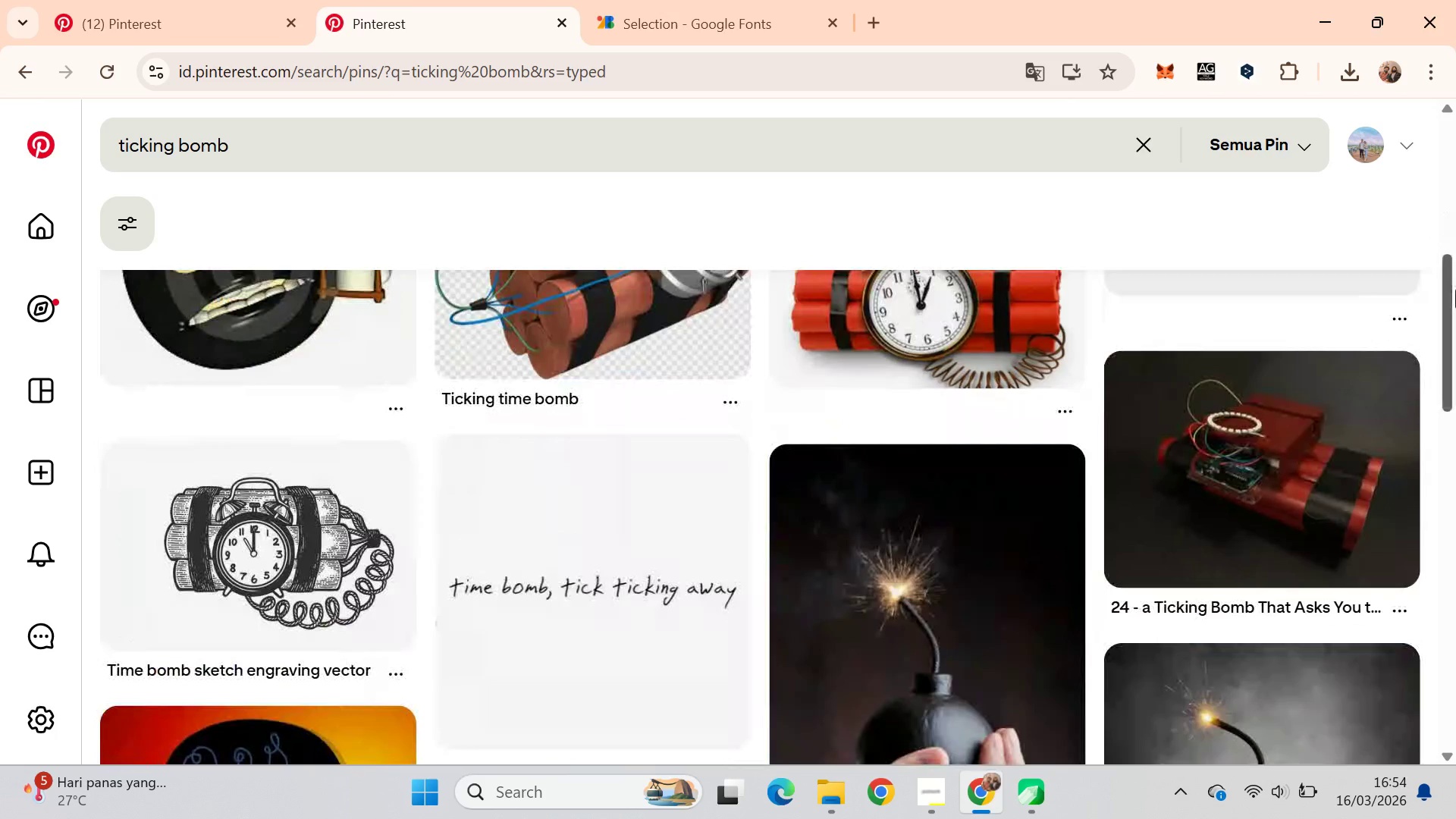 
left_click_drag(start_coordinate=[1455, 303], to_coordinate=[1455, 263])
 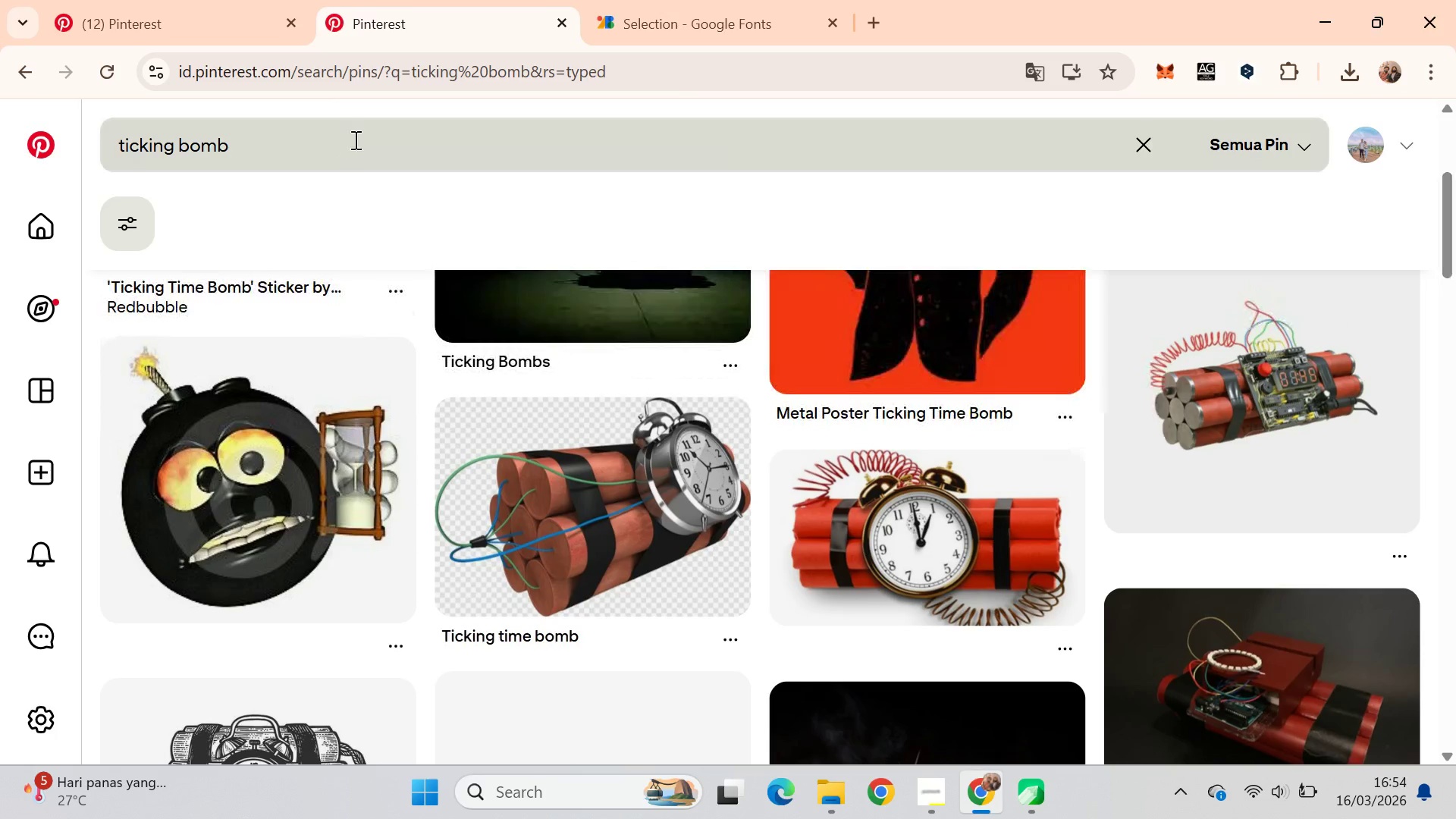 
left_click([363, 149])
 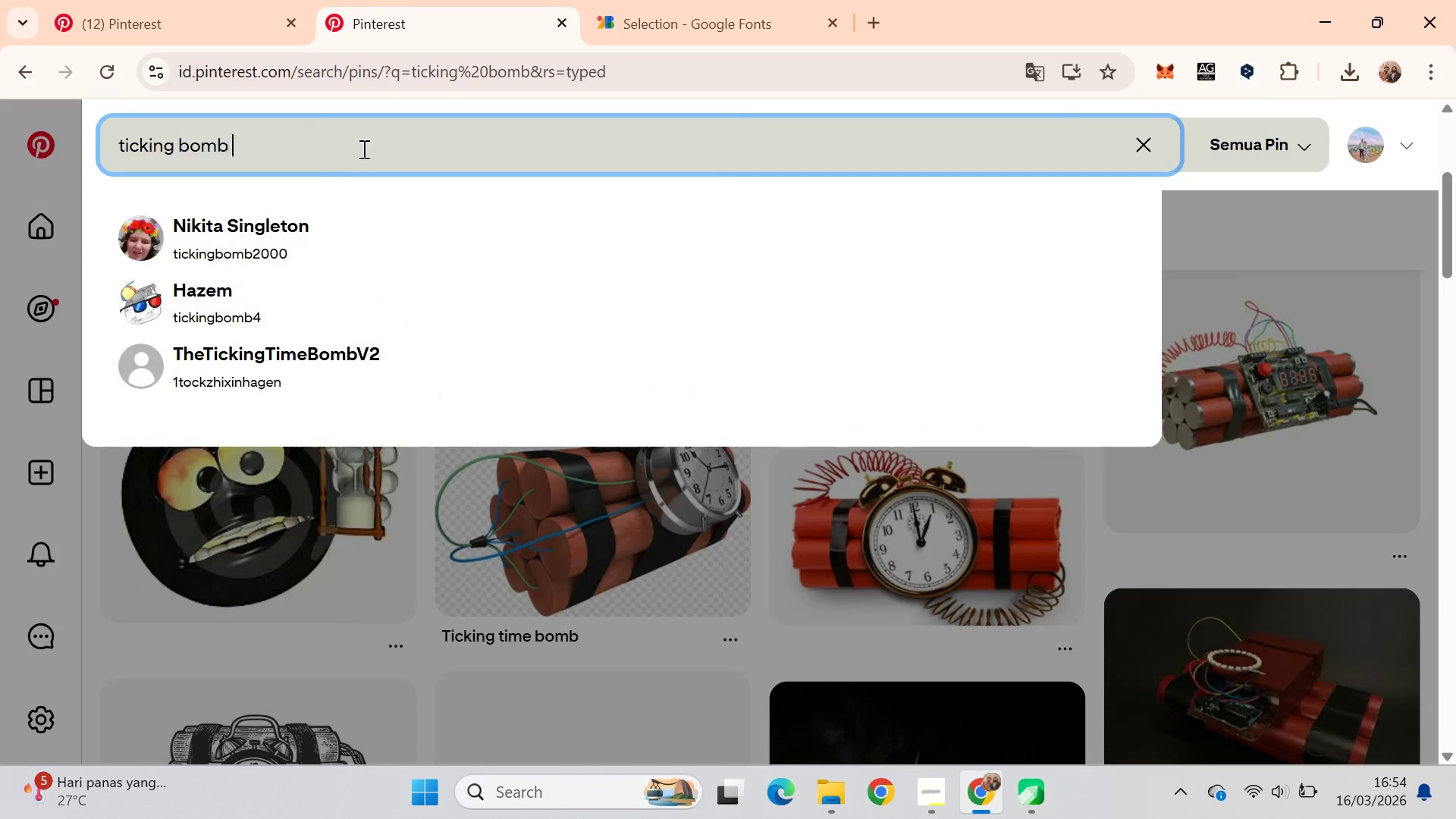 
type( ilu)
 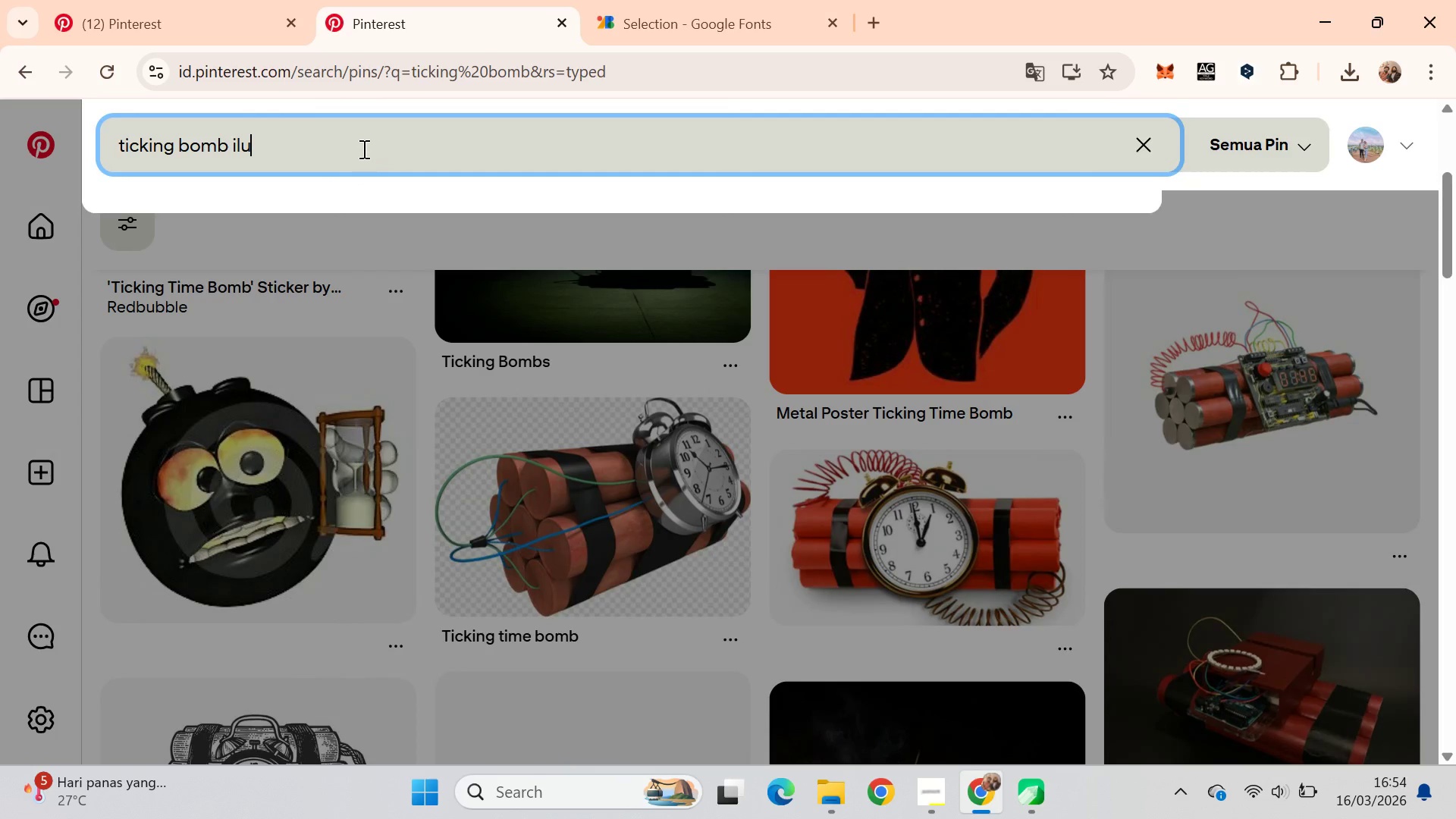 
key(Control+ArrowLeft)
 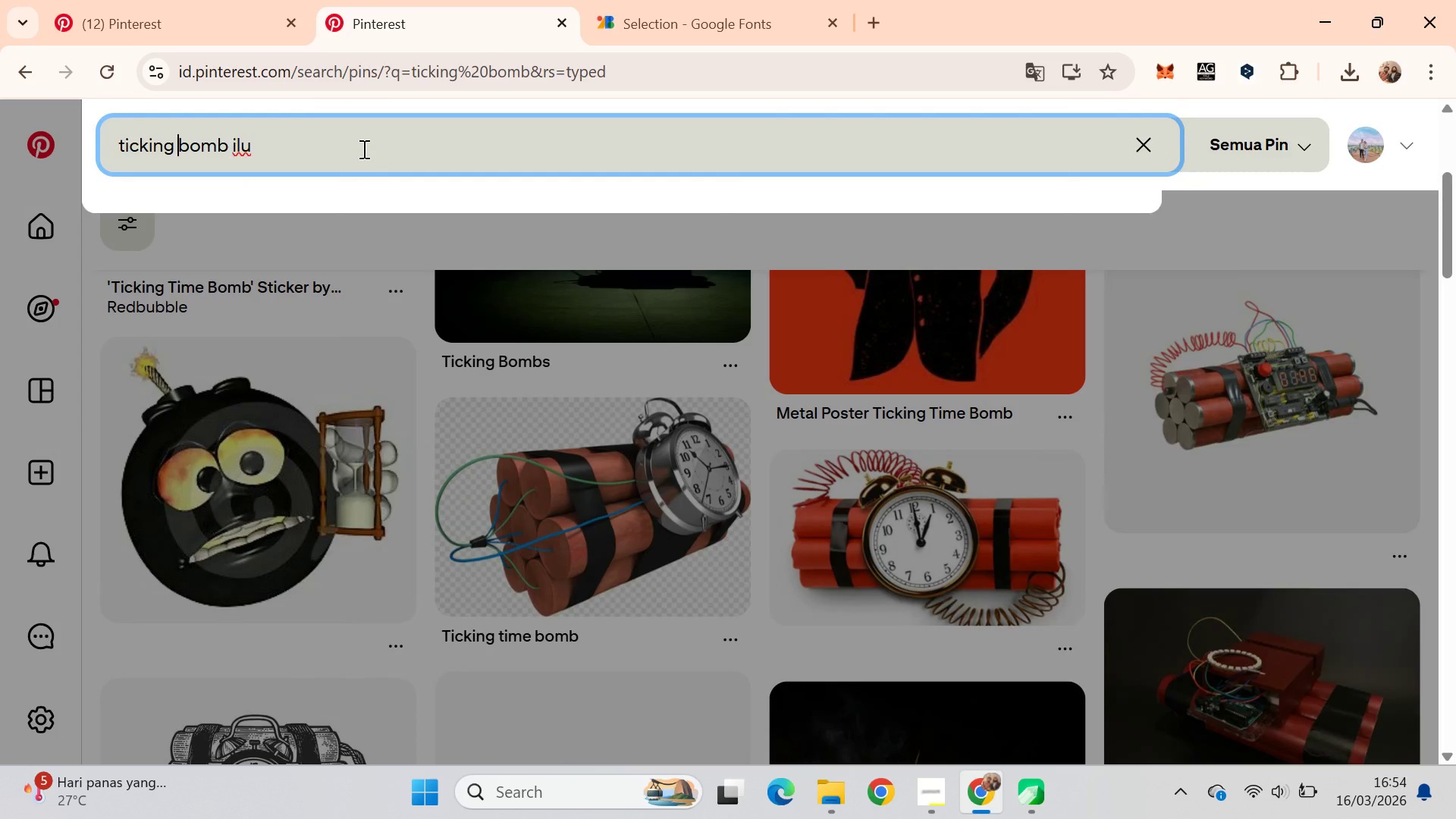 
key(Control+ArrowLeft)
 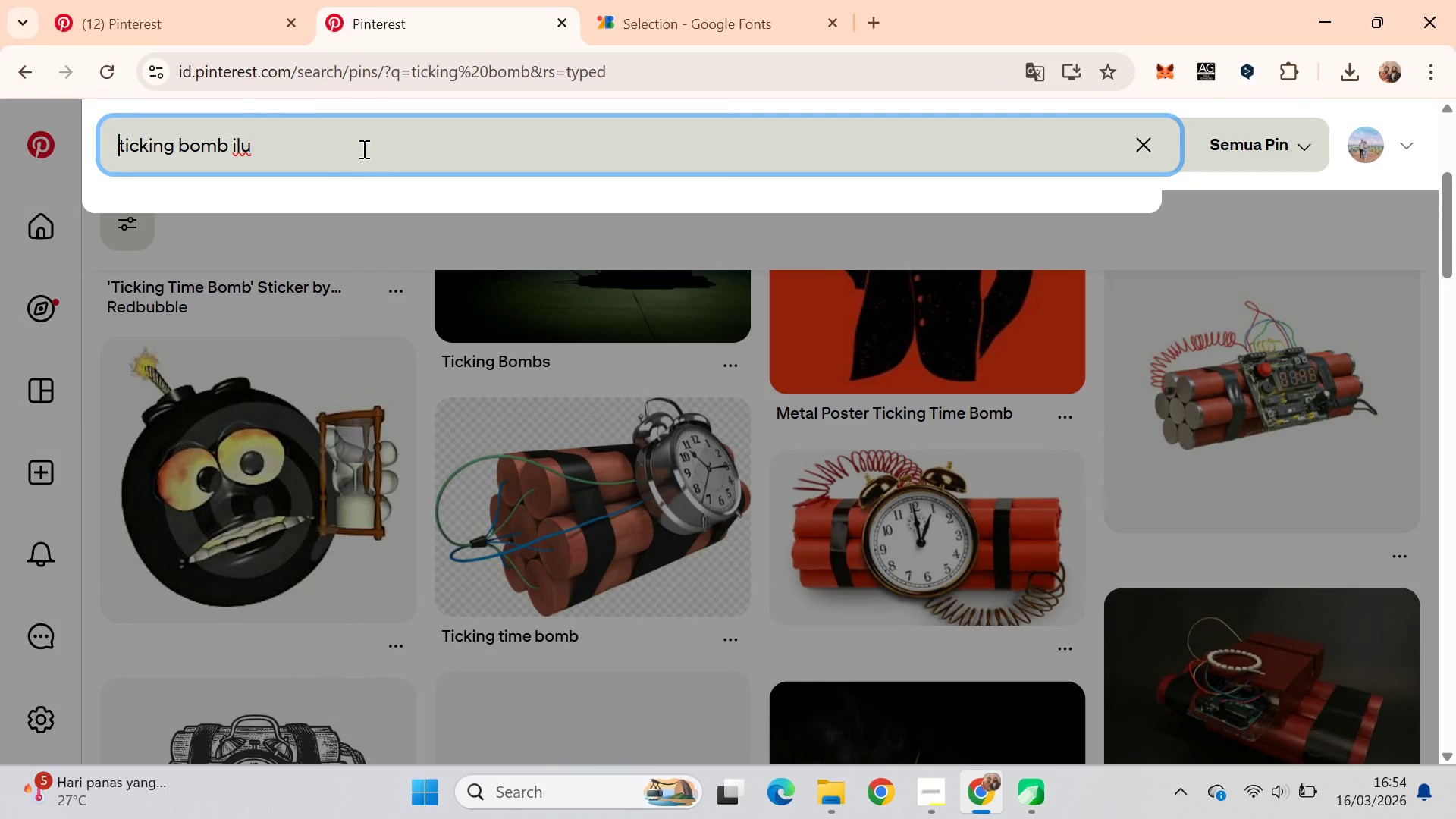 
key(Control+ArrowLeft)
 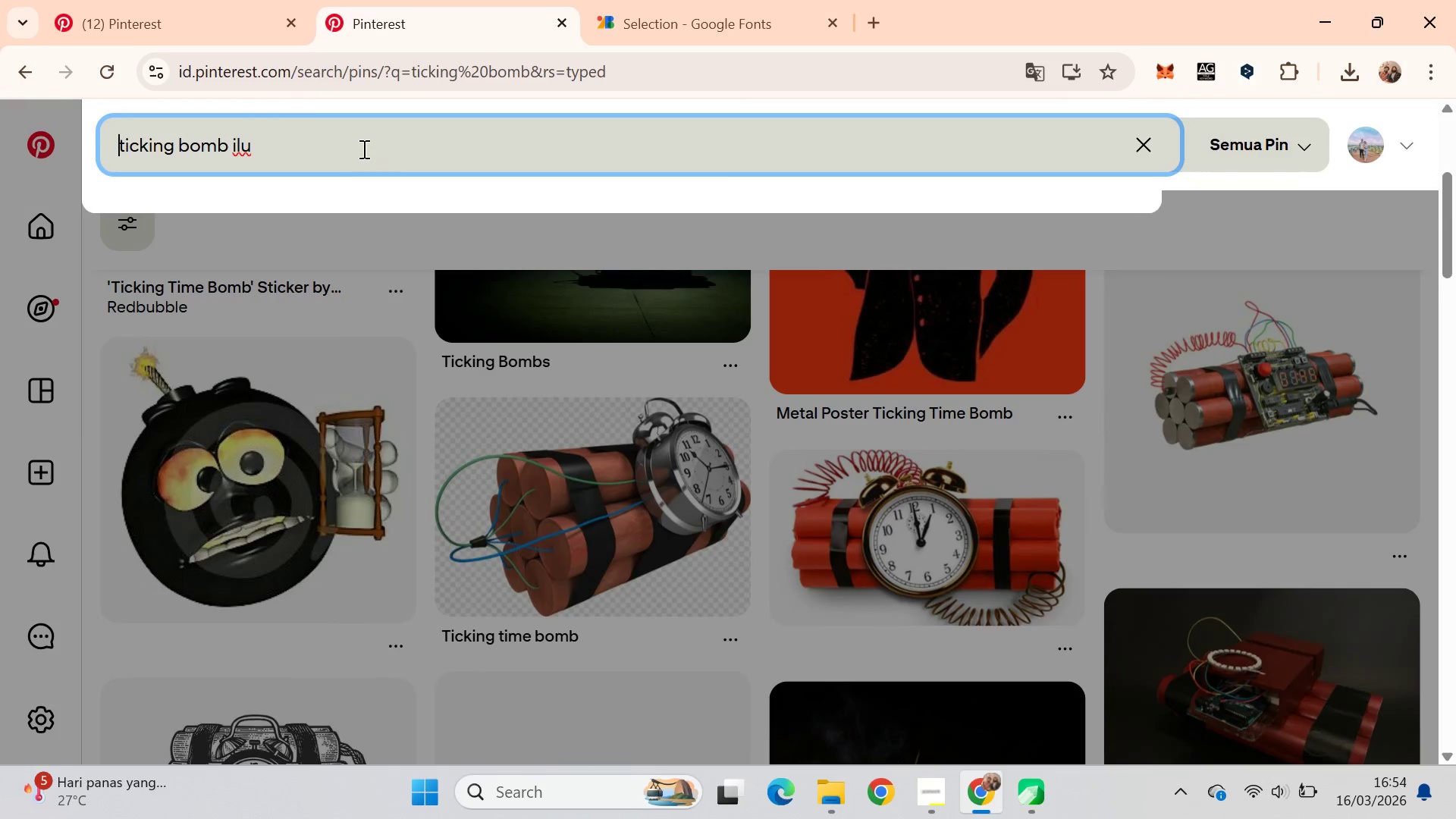 
key(Control+ArrowRight)
 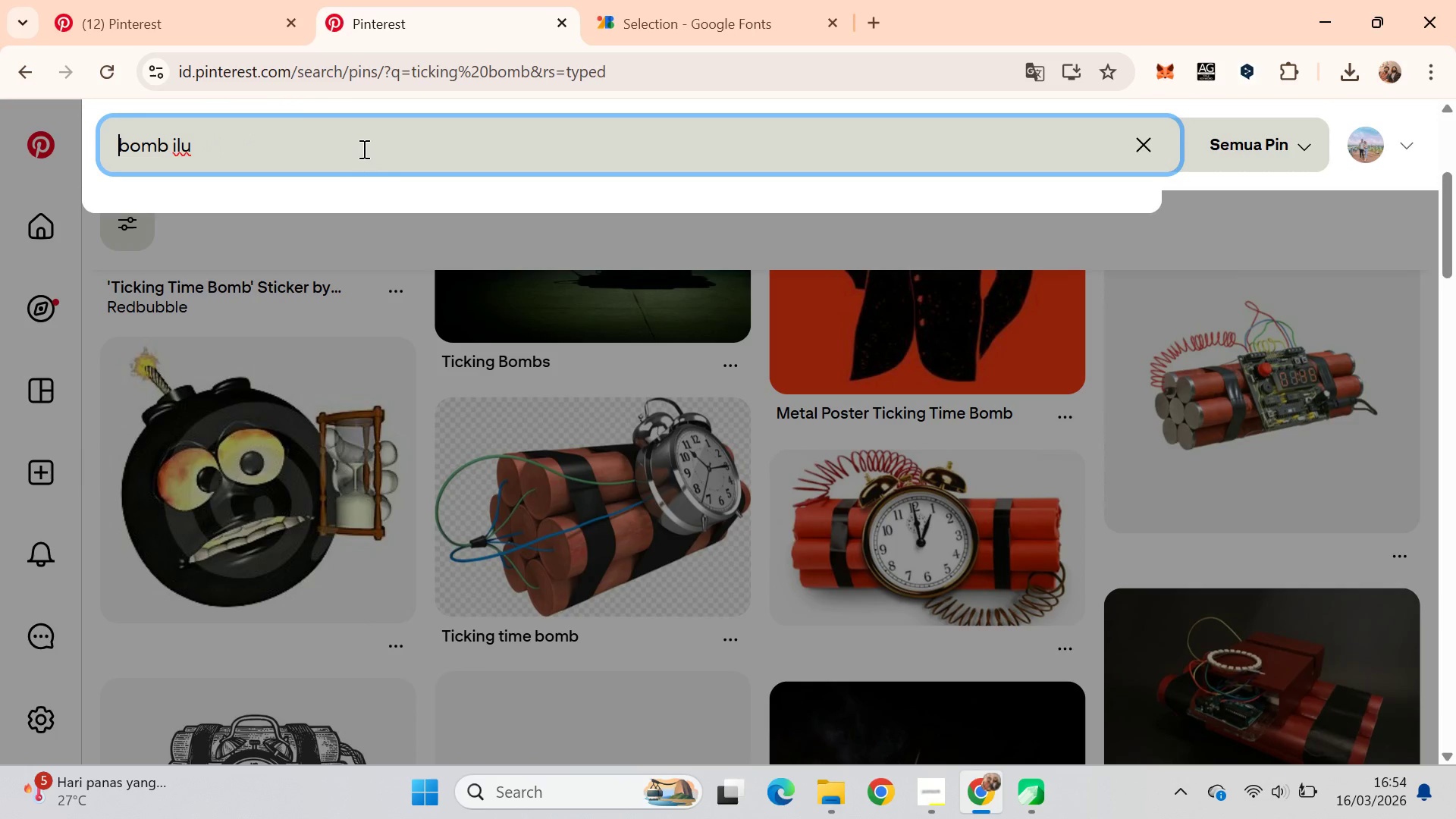 
key(Control+Backspace)
 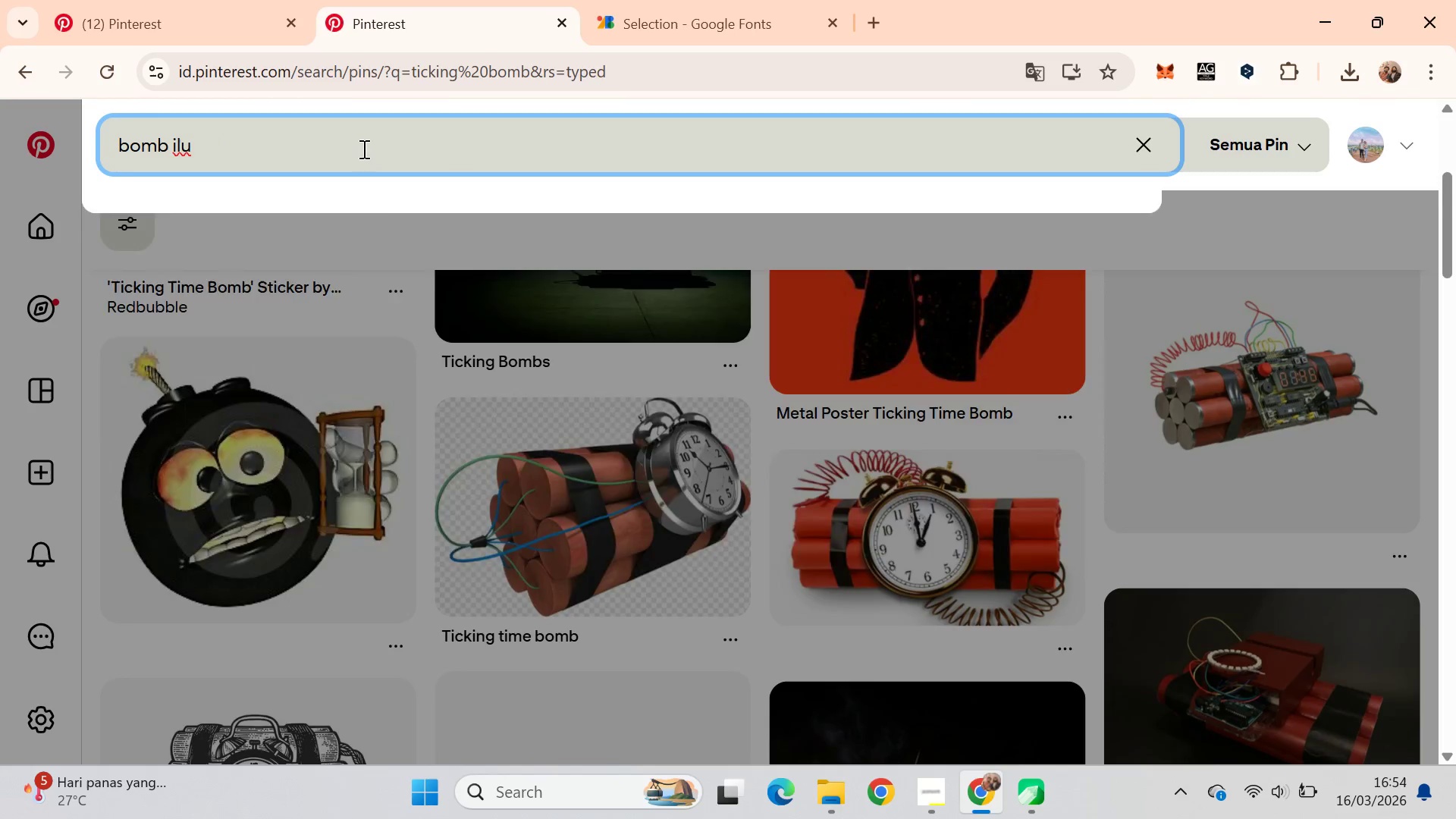 
key(Control+ArrowRight)
 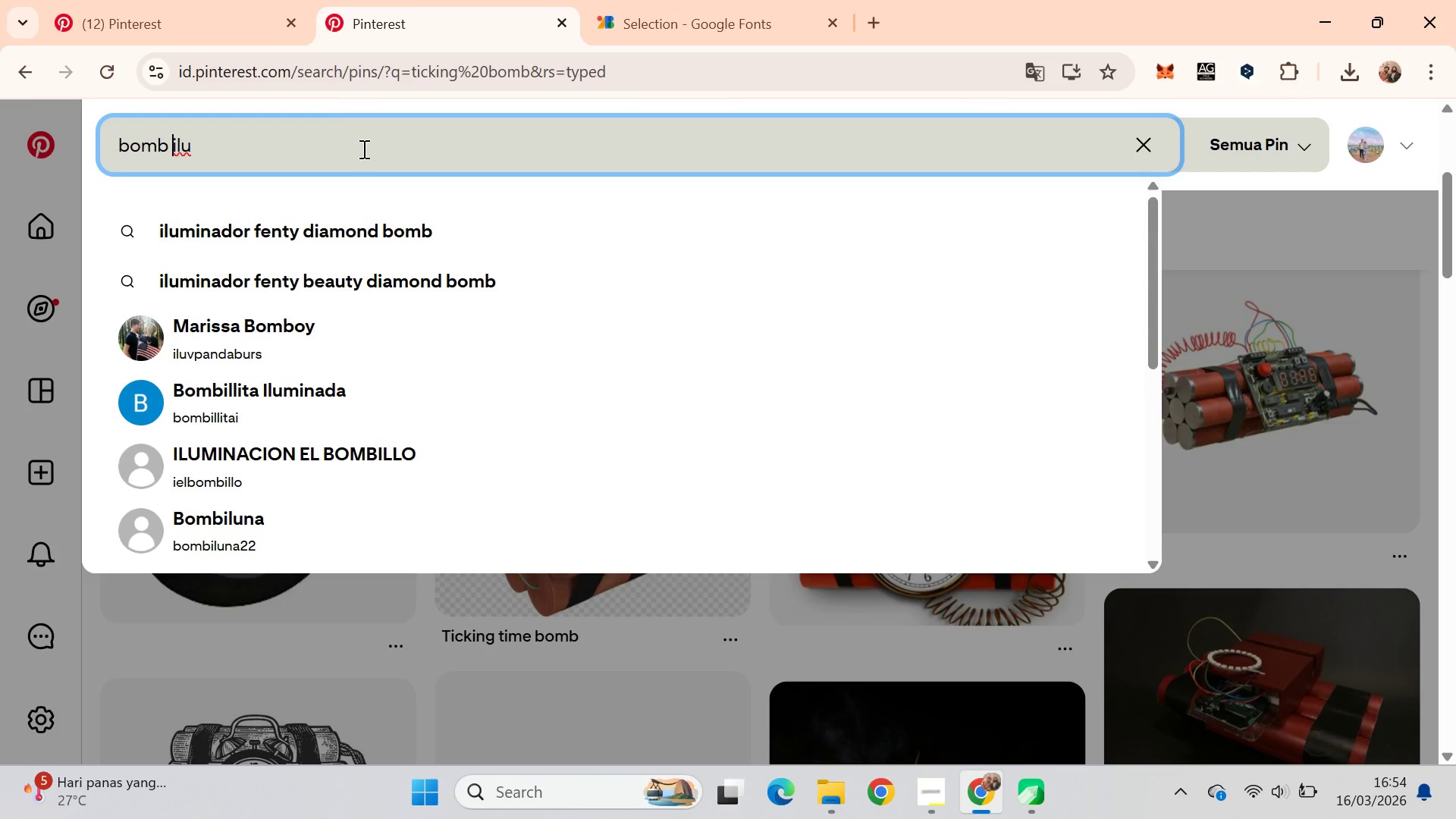 
key(Control+ArrowRight)
 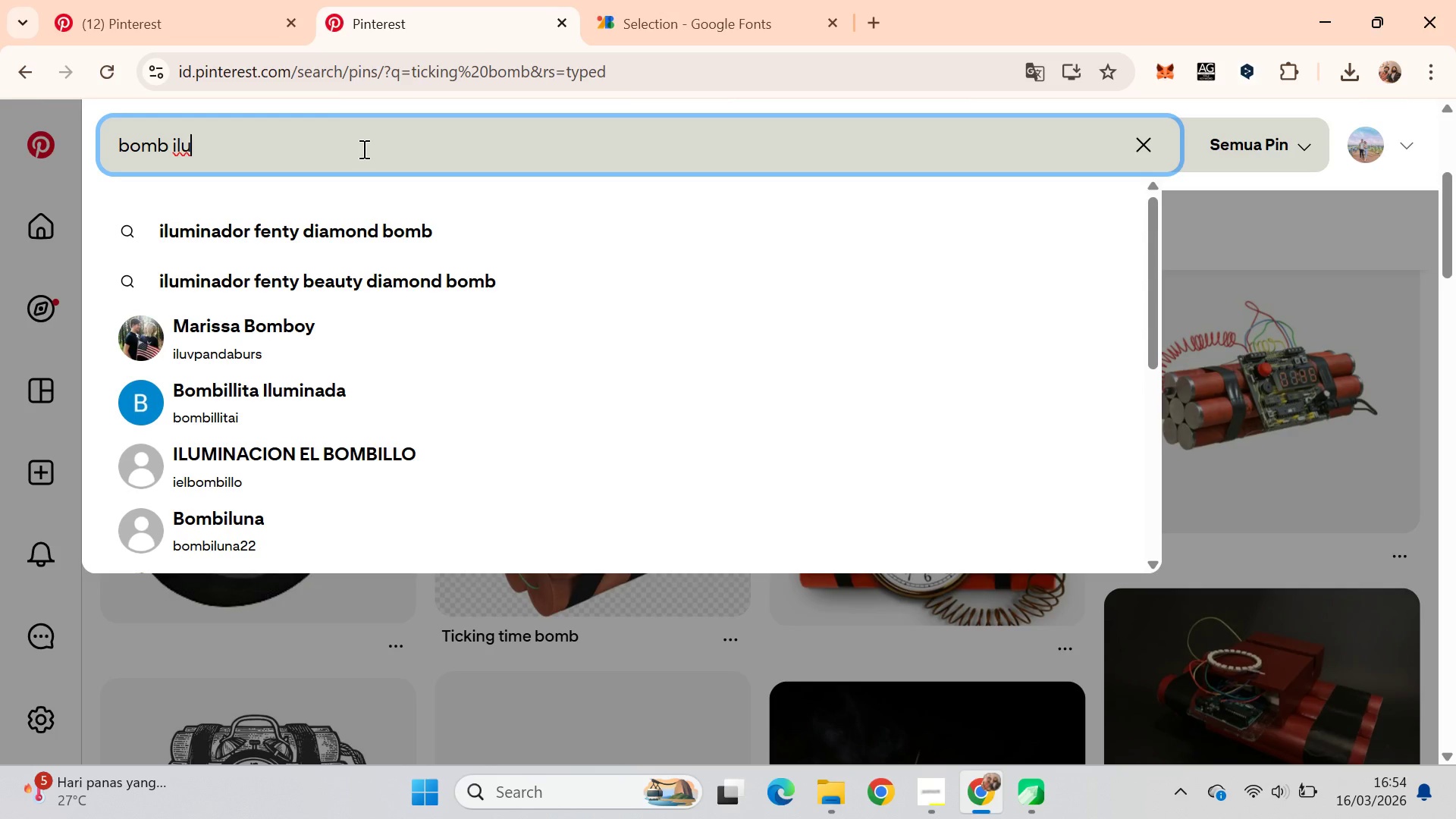 
key(Control+ControlLeft)
 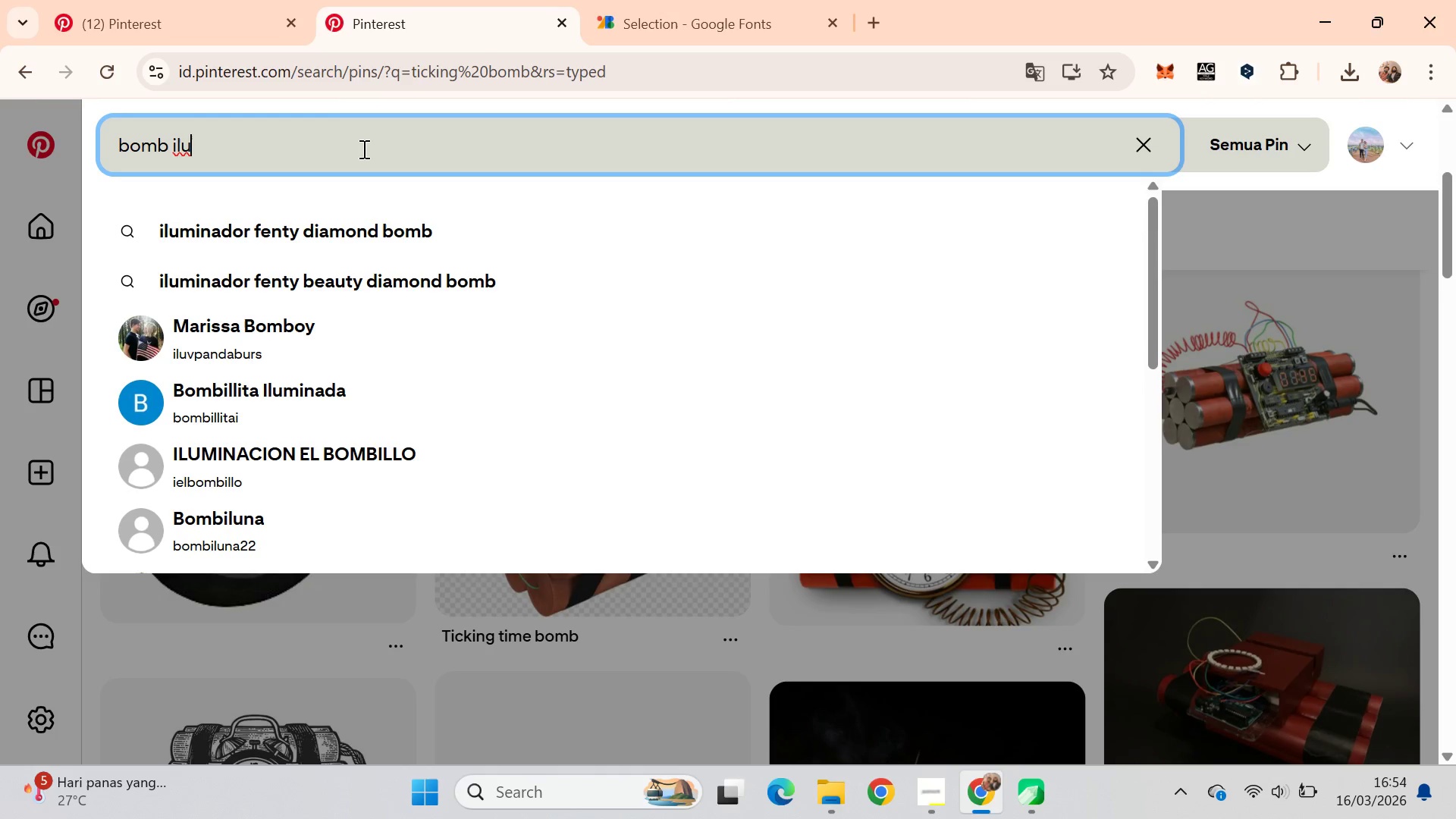 
key(Control+ArrowRight)
 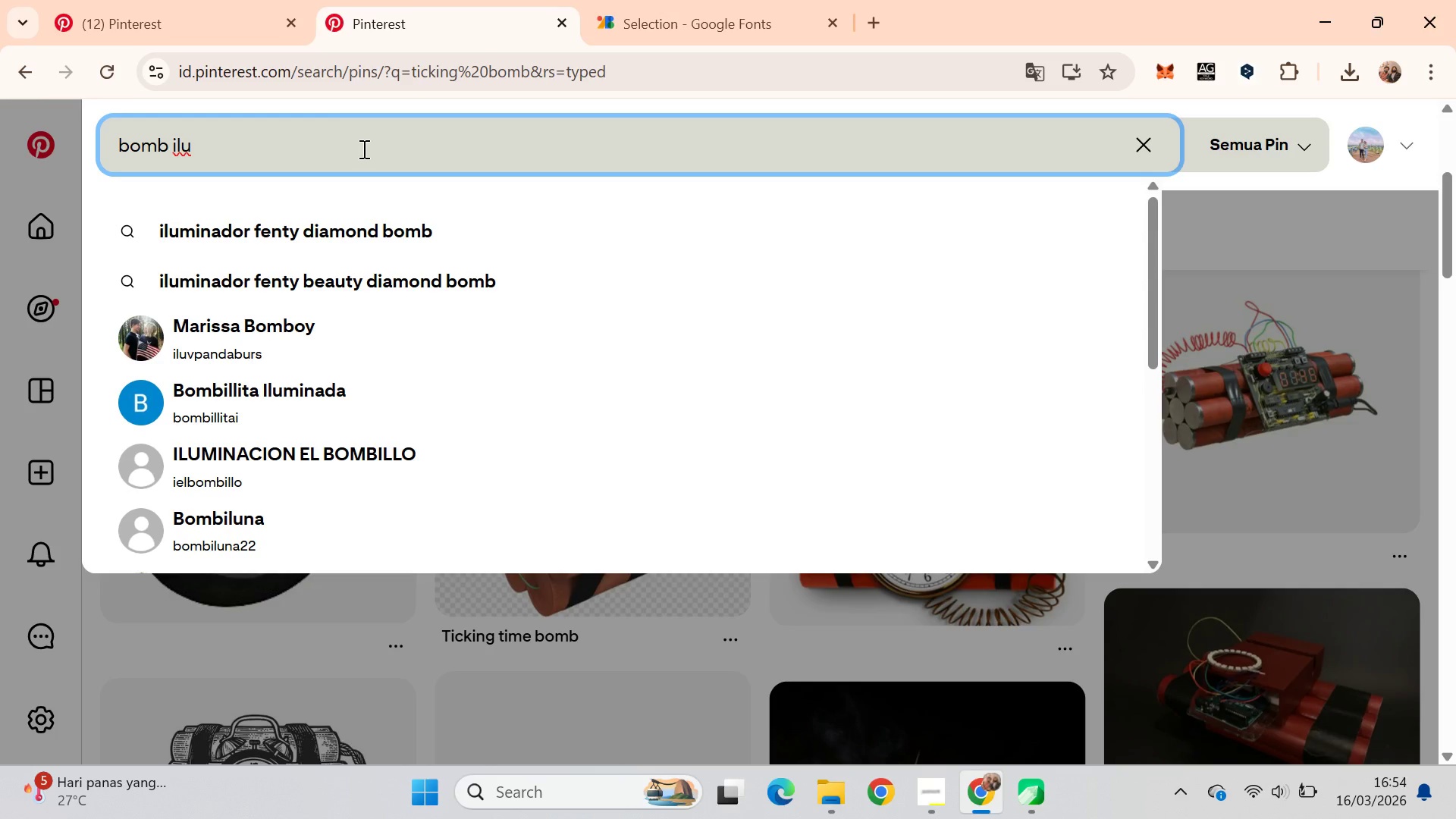 
key(Backspace)
key(Backspace)
key(Backspace)
key(Backspace)
type( illu)
 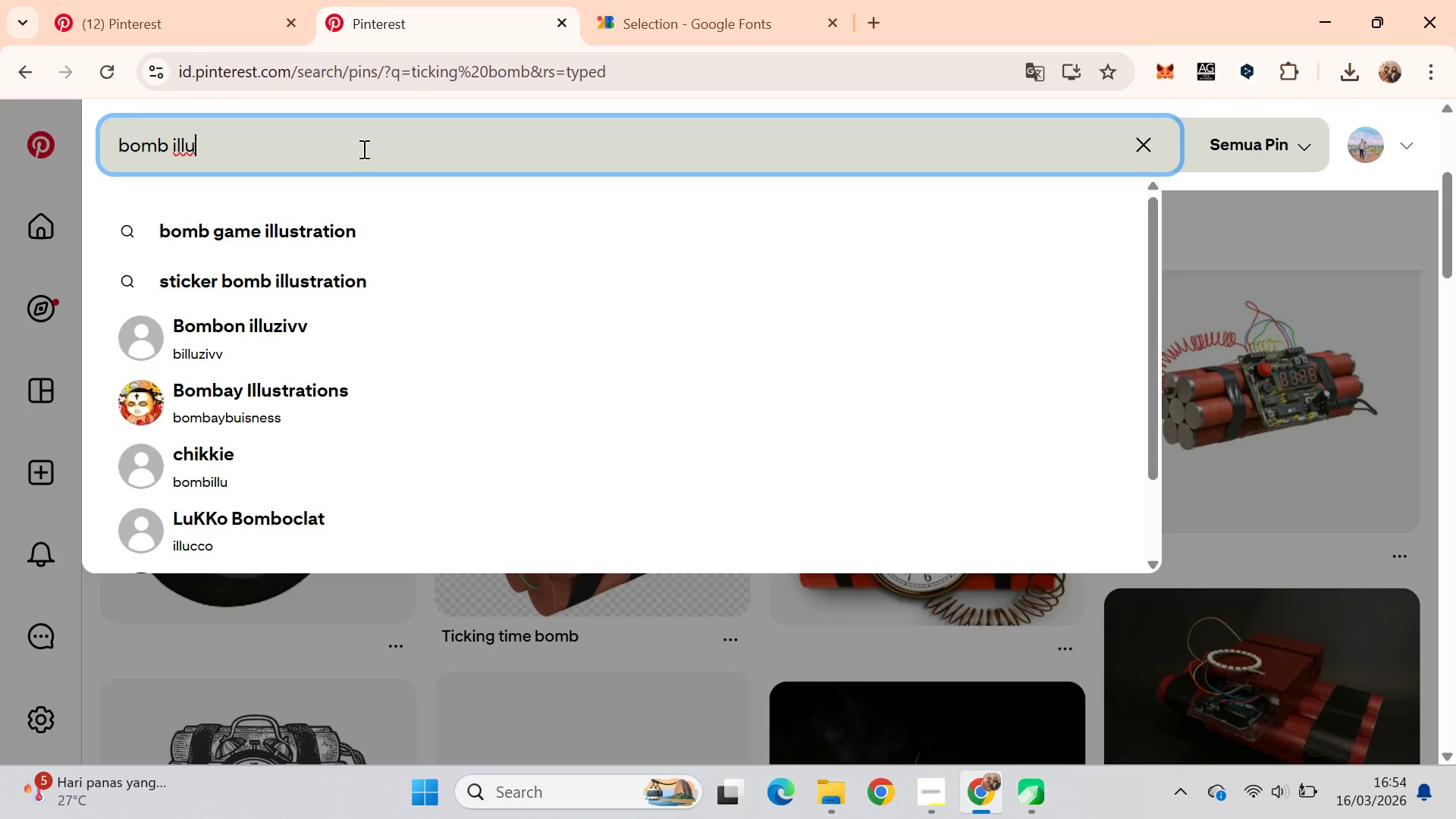 
key(ArrowDown)
 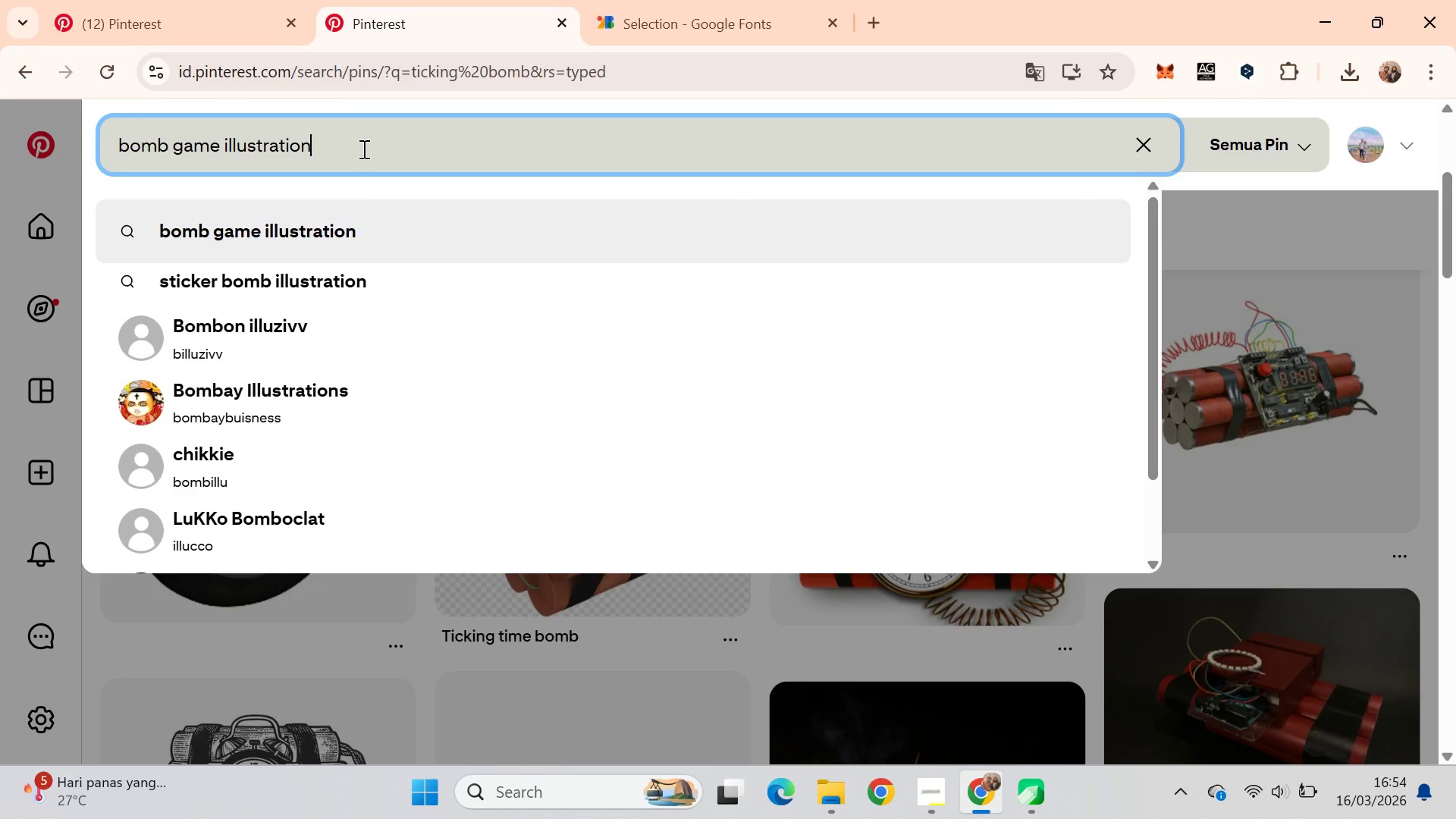 
key(Control+ArrowLeft)
 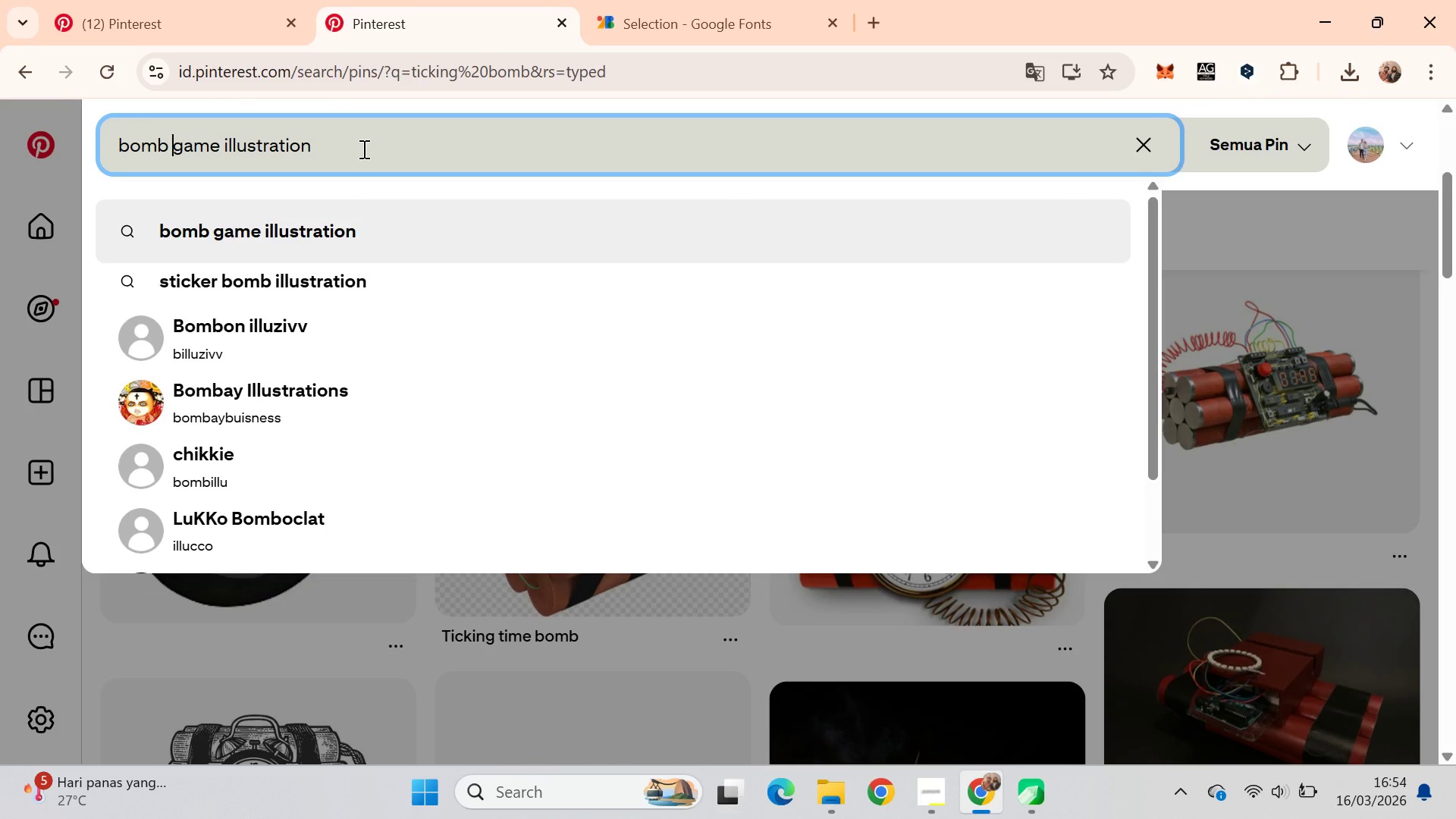 
key(Control+ArrowLeft)
 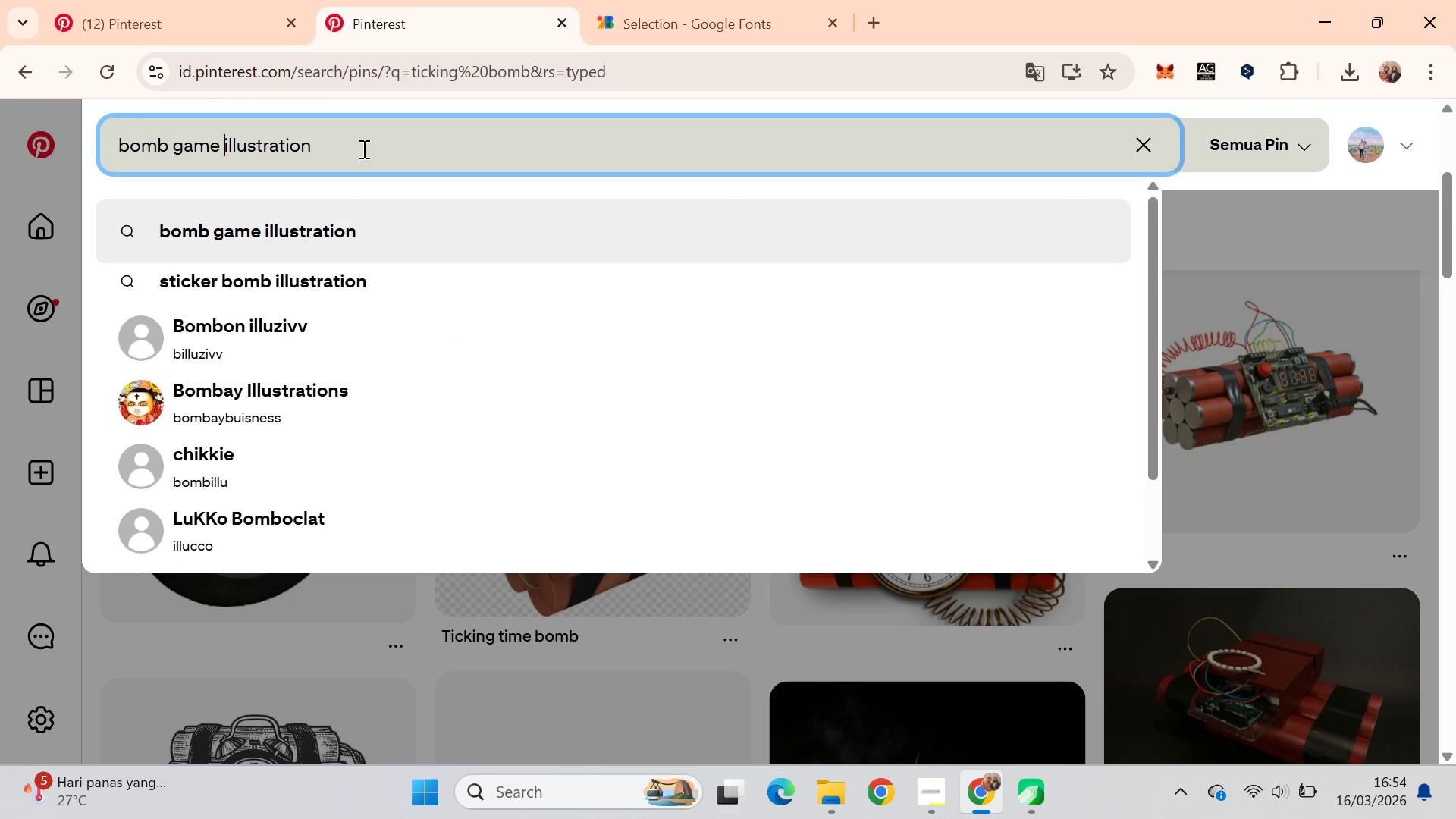 
key(Control+ArrowRight)
 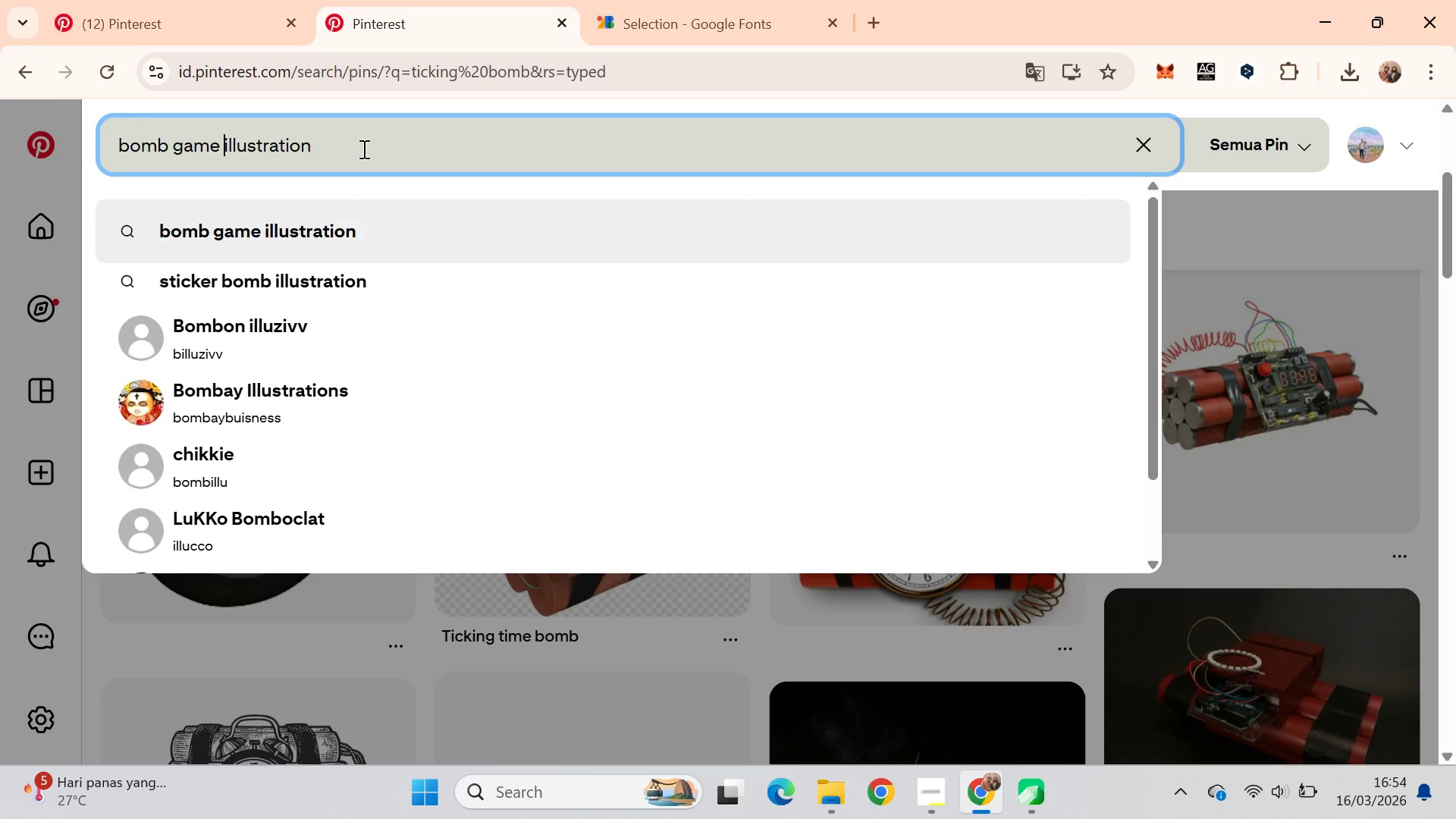 
key(Control+Backspace)
 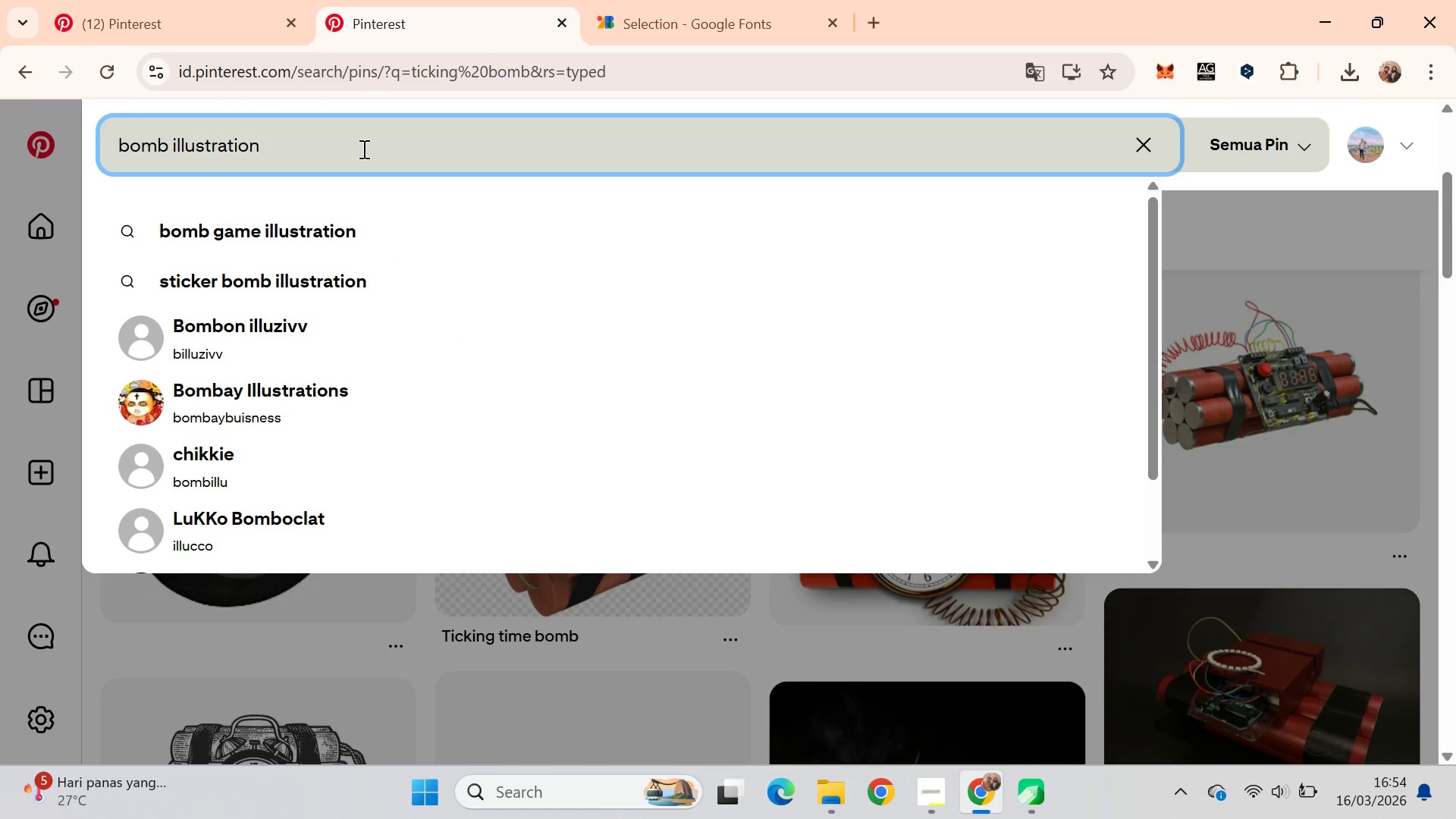 
key(Enter)
 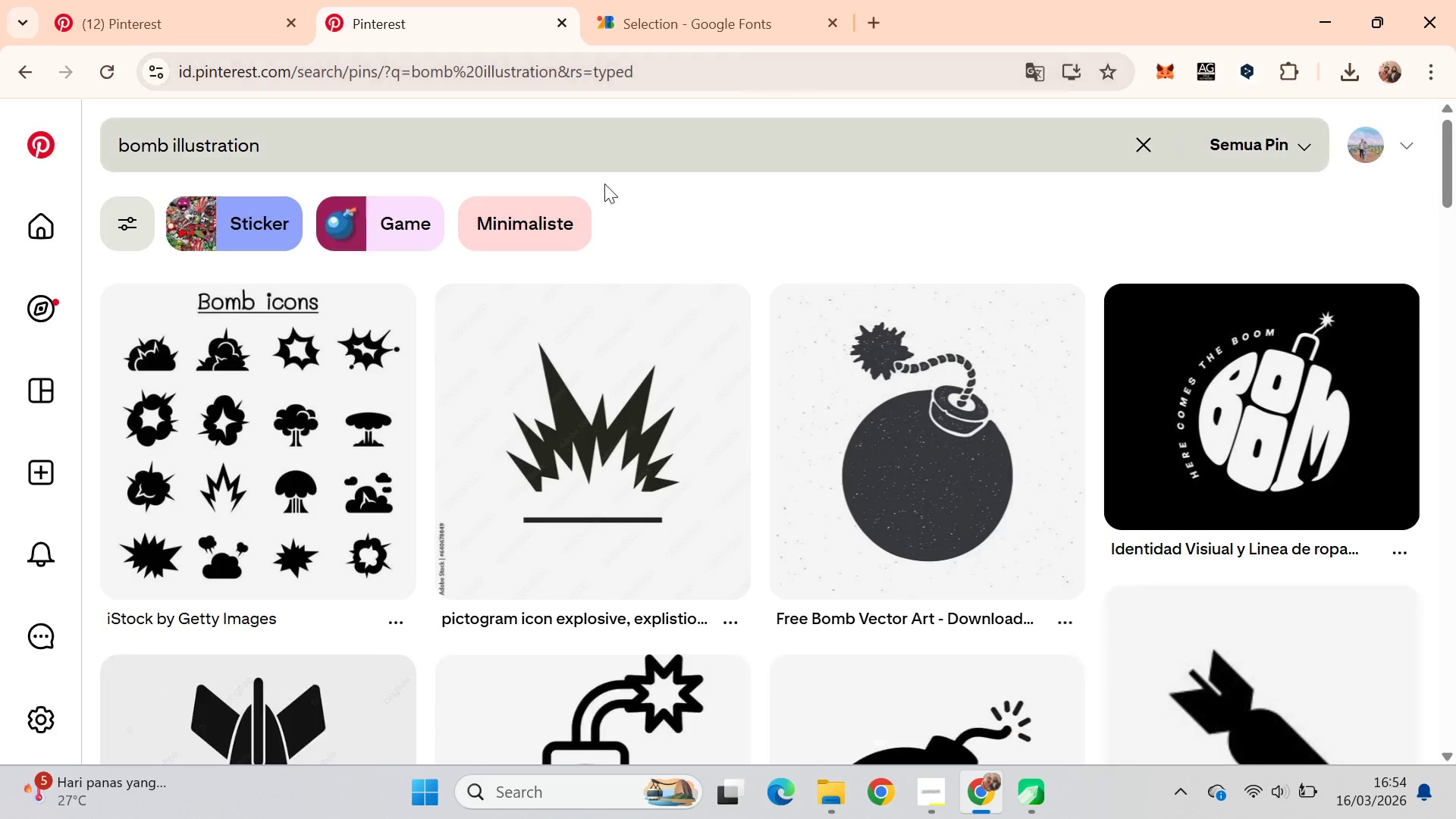 
scroll: coordinate [817, 218], scroll_direction: down, amount: 1.0
 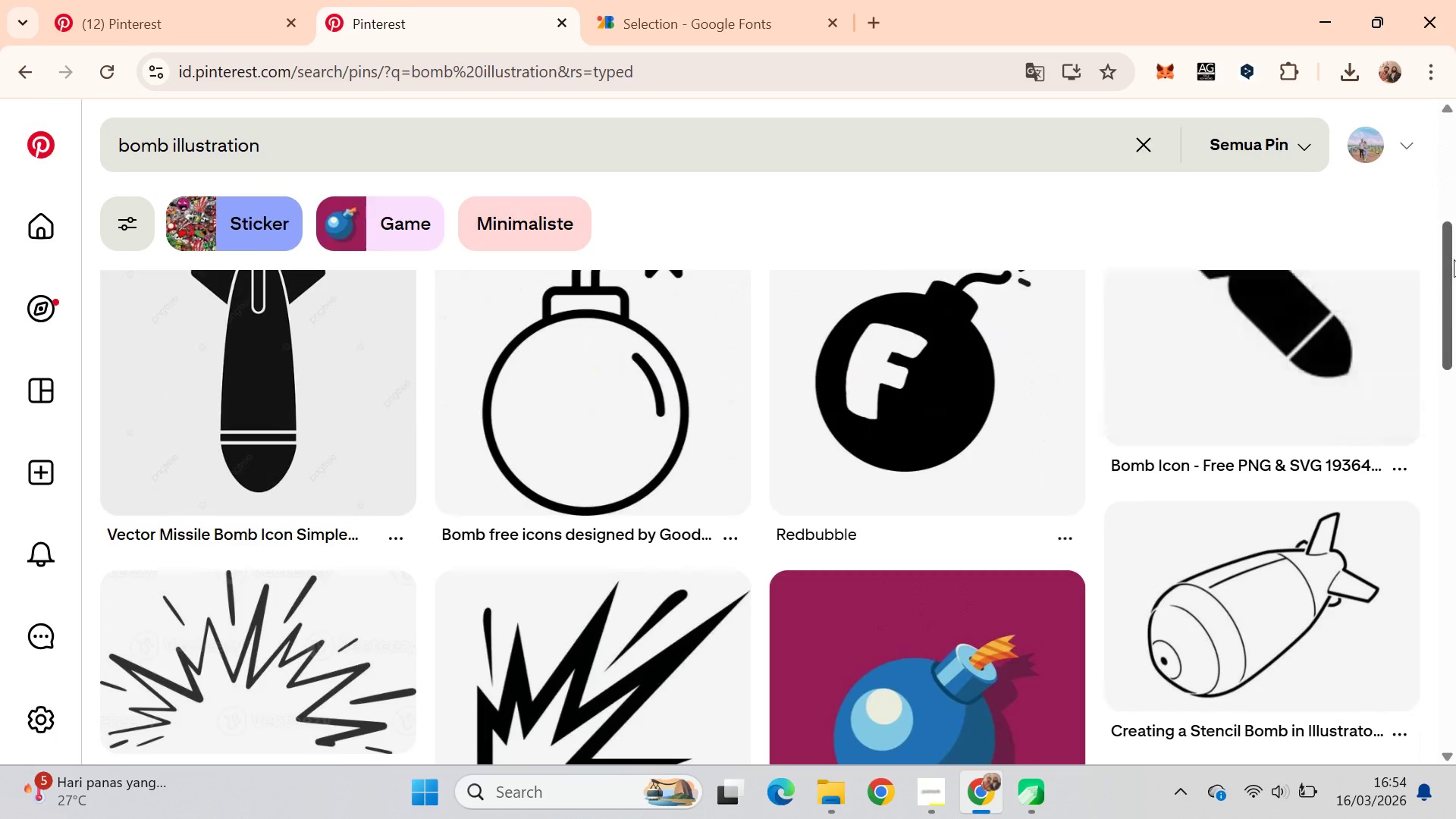 
left_click_drag(start_coordinate=[1455, 265], to_coordinate=[1429, 780])
 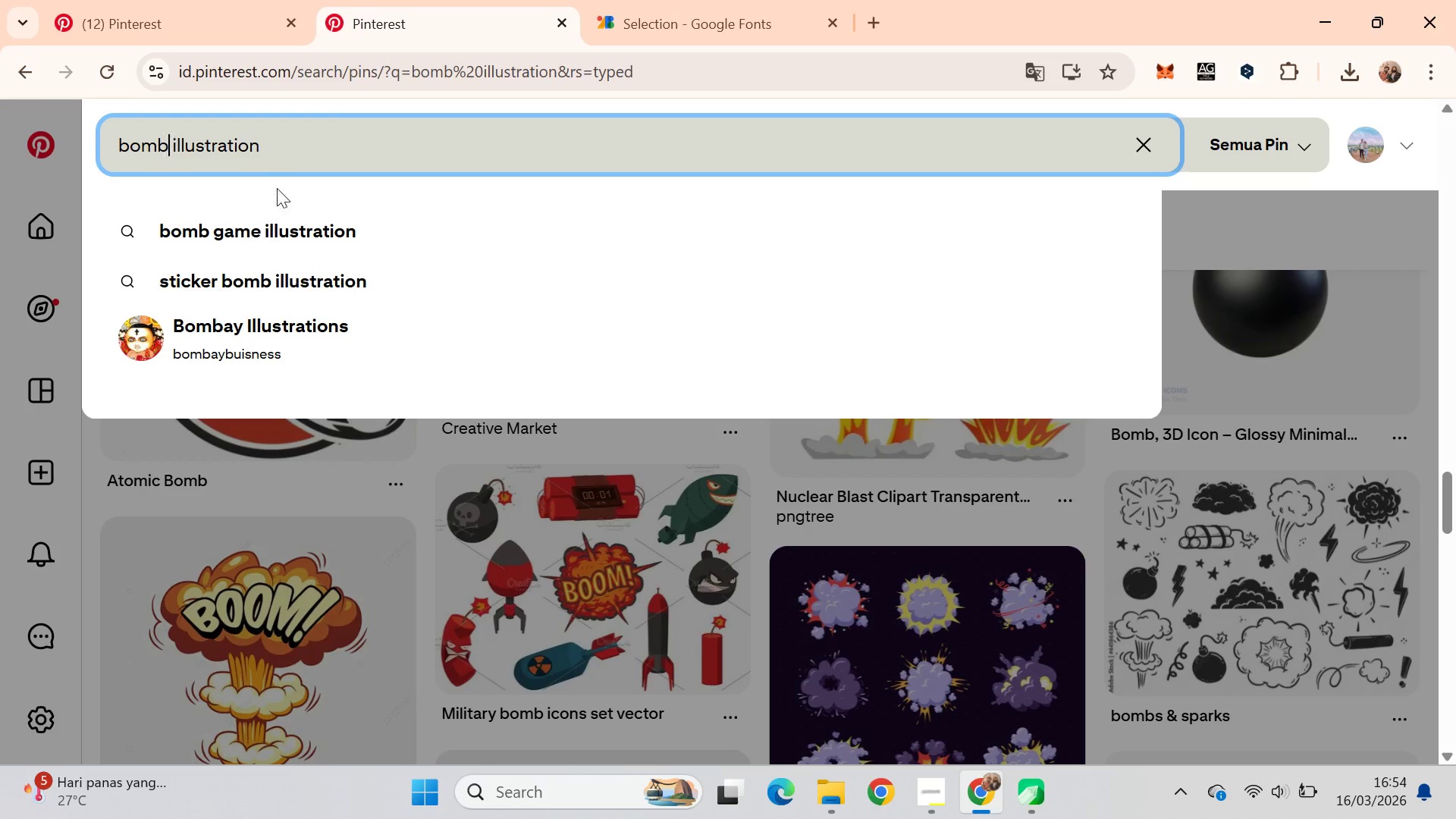 
key(Space)
 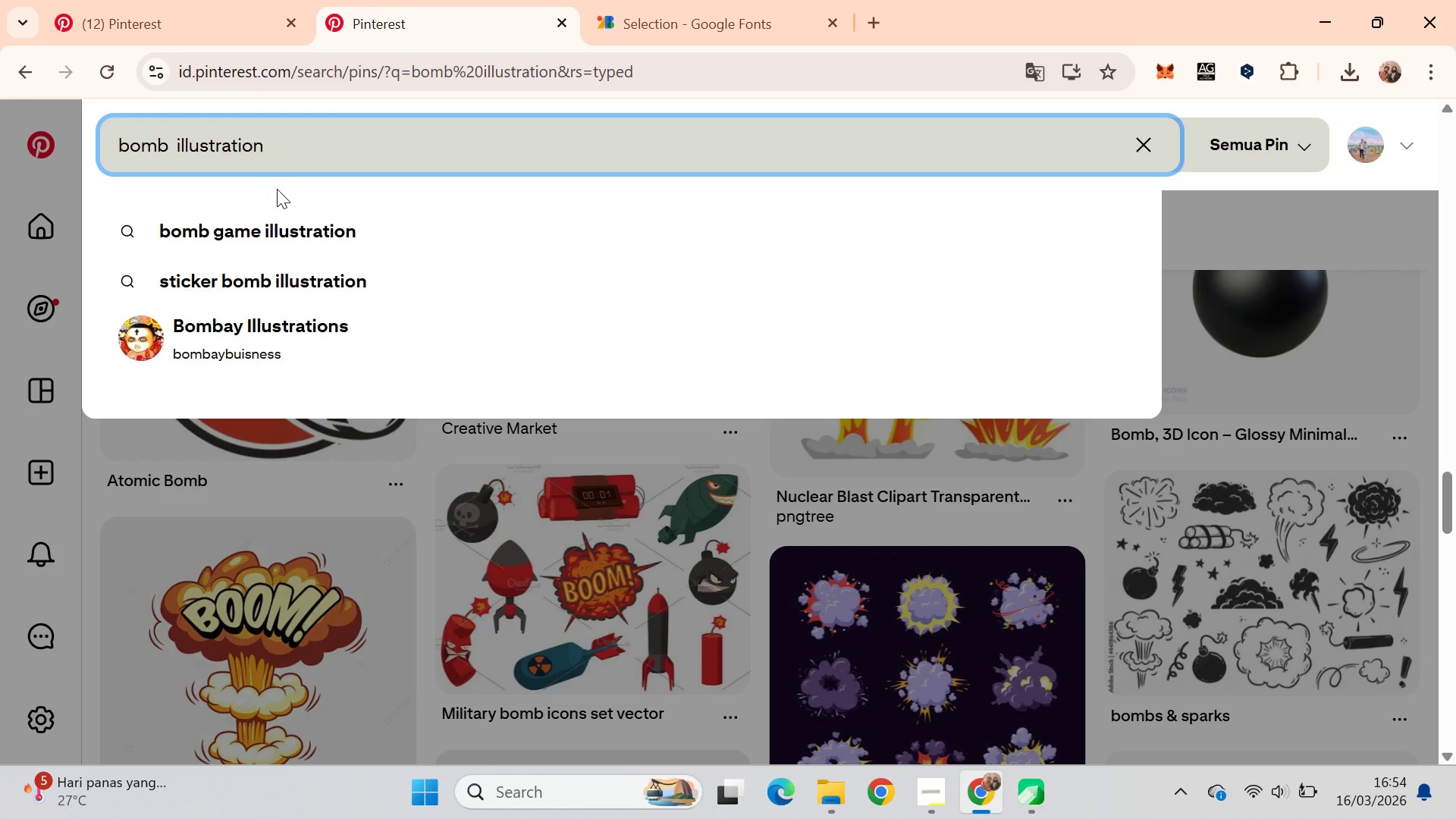 
key(Control+ArrowLeft)
 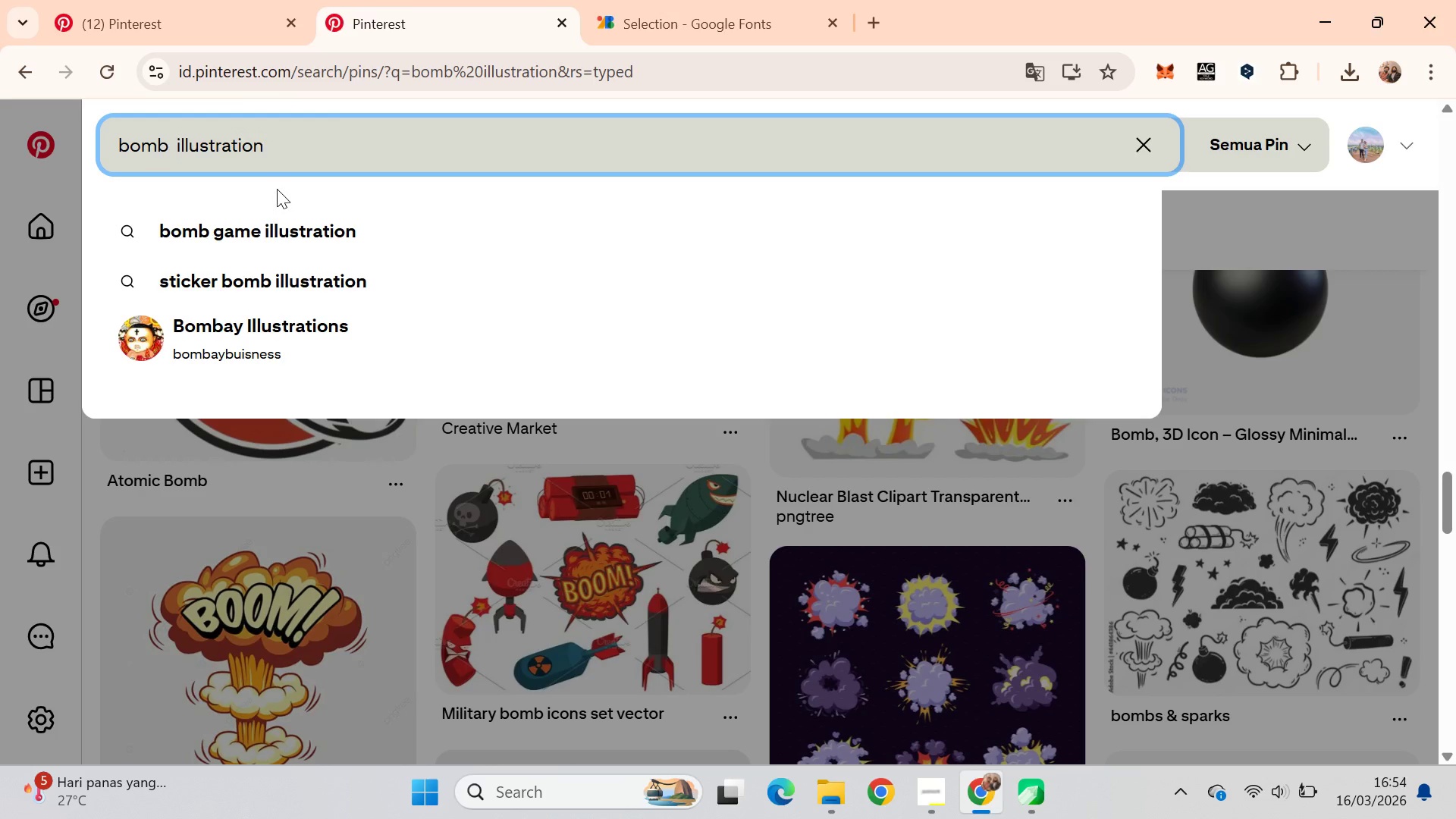 
type(time )
 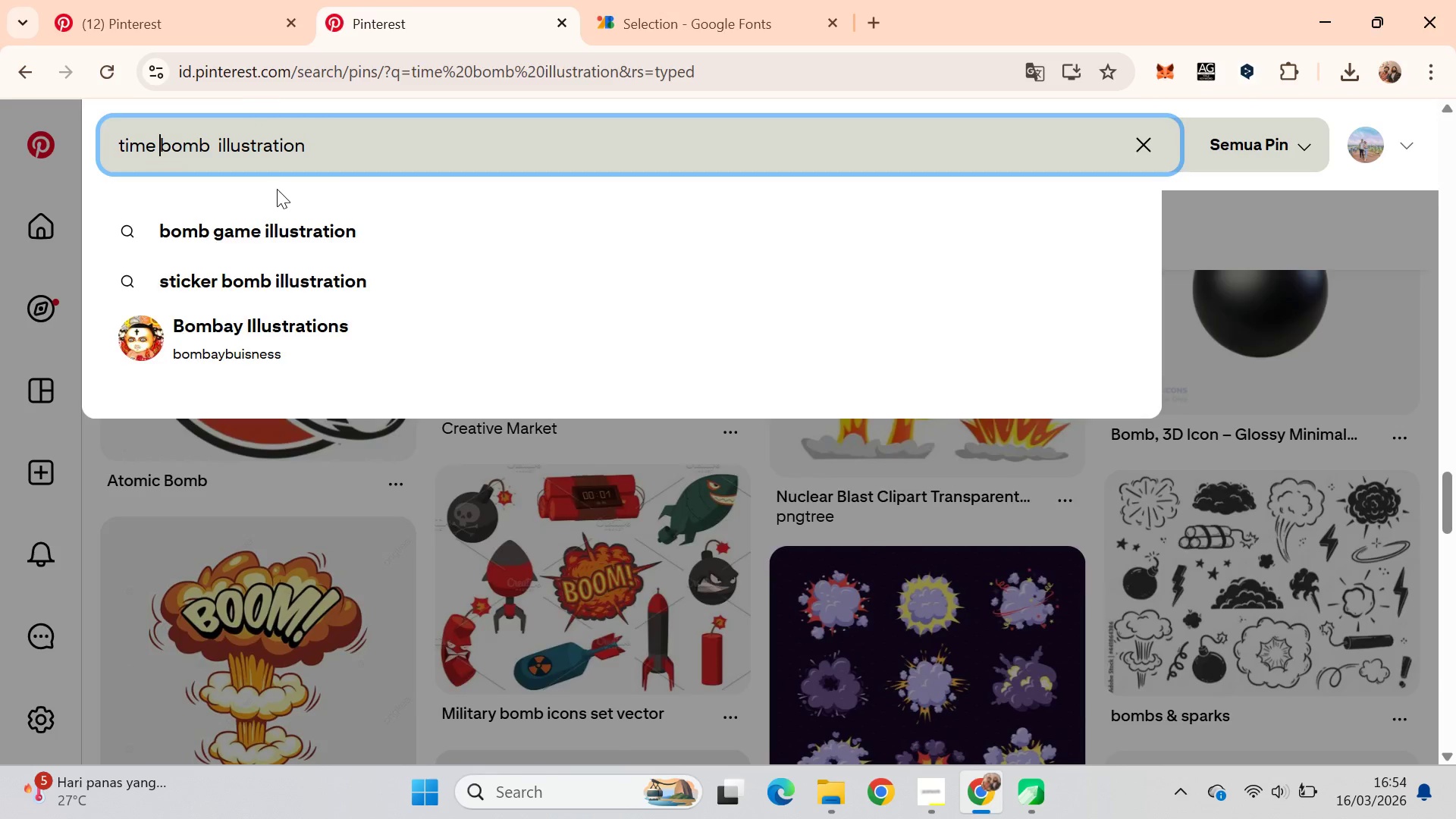 
key(Enter)
 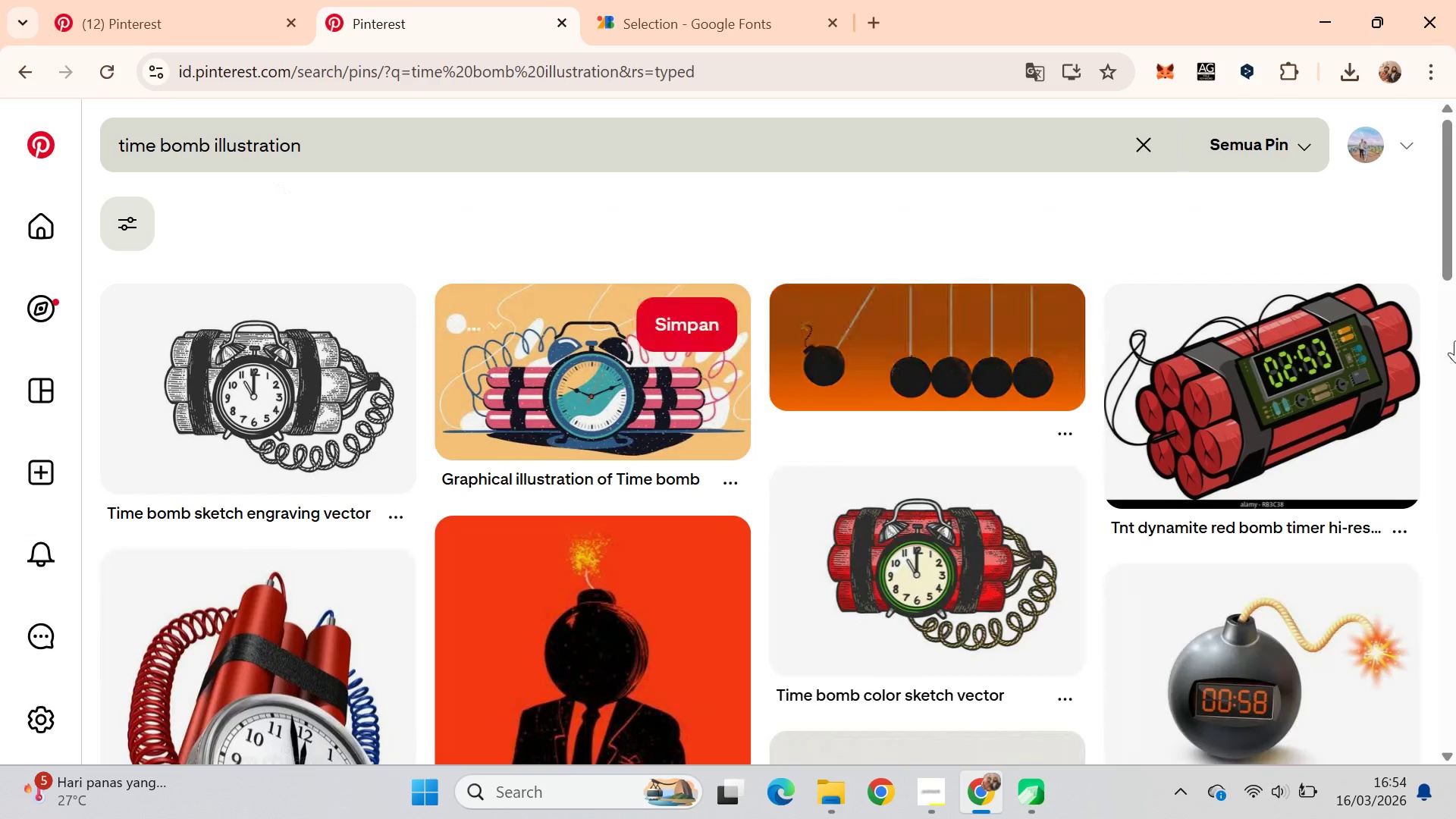 
left_click_drag(start_coordinate=[1446, 230], to_coordinate=[1454, 651])
 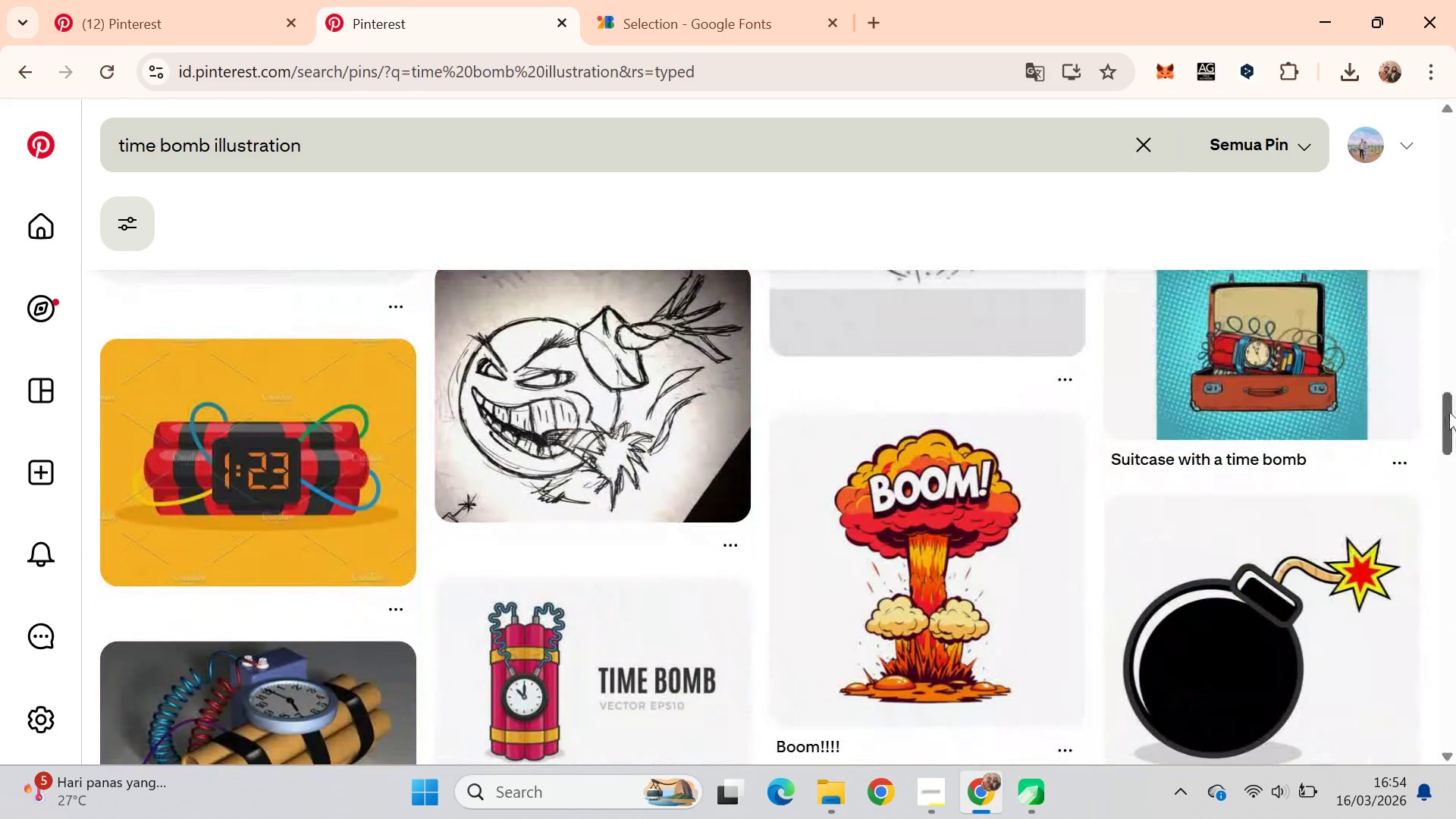 
left_click_drag(start_coordinate=[1451, 412], to_coordinate=[1455, 514])
 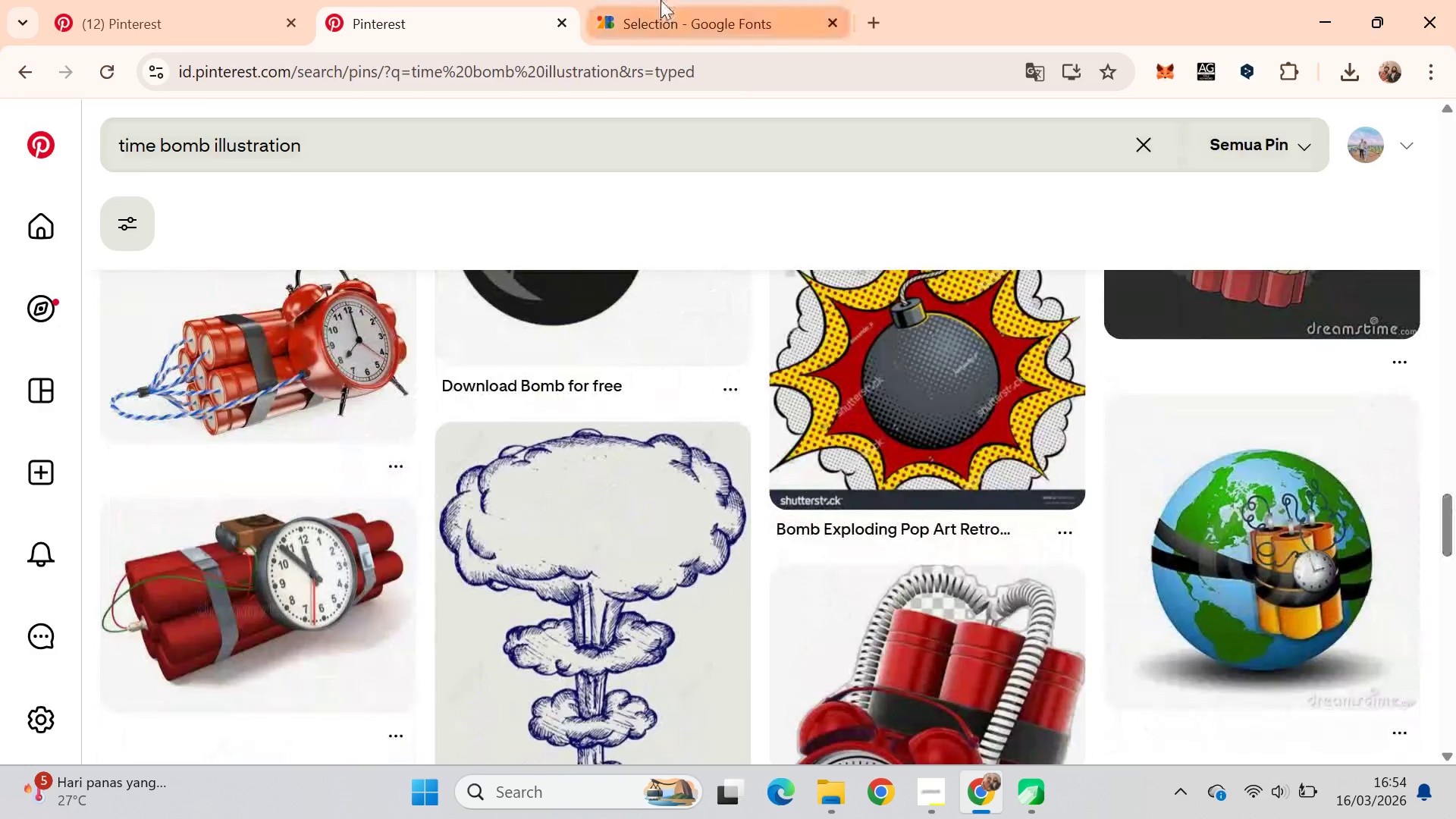 
left_click([661, 0])
 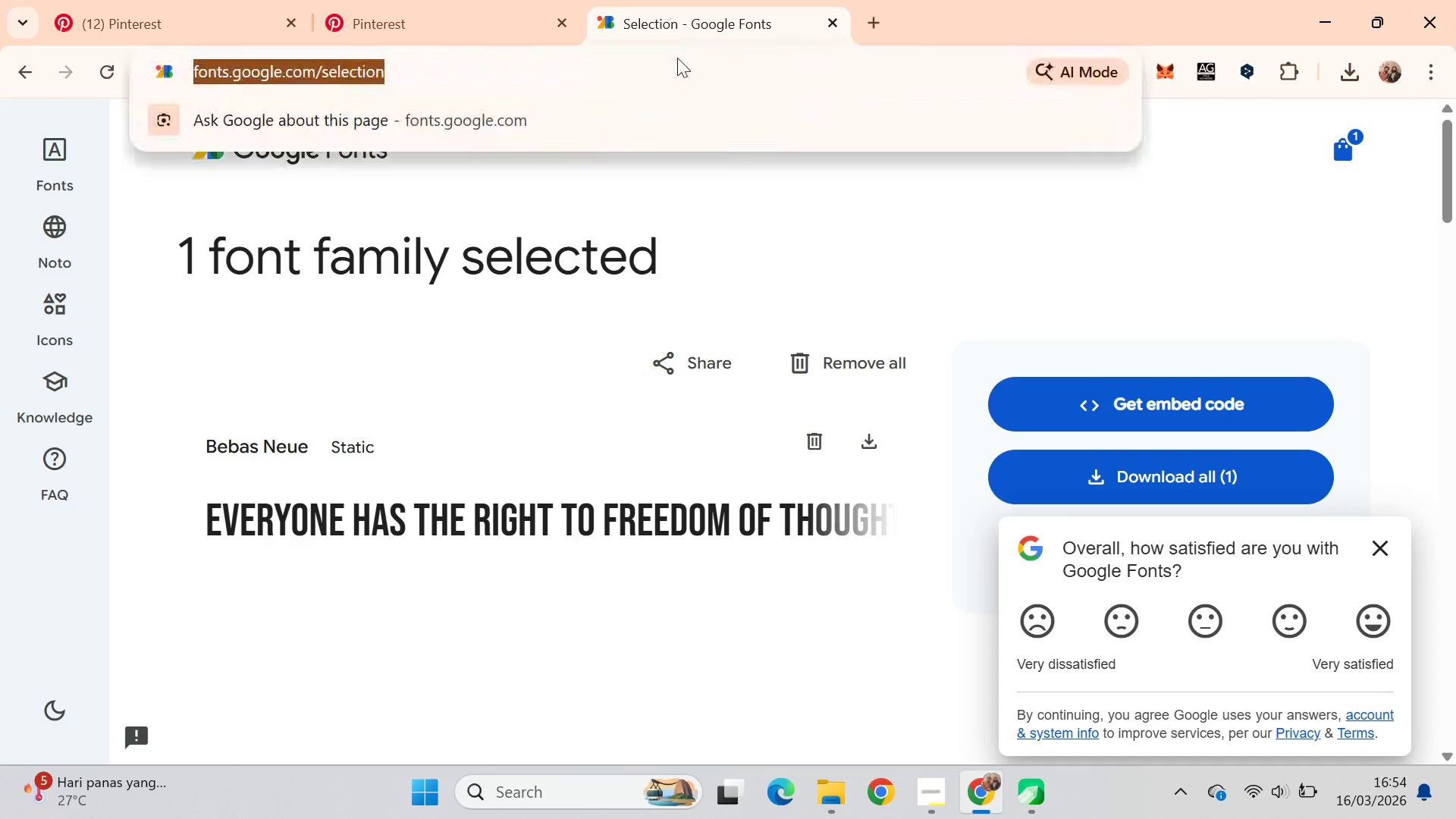 
type(freepik)
 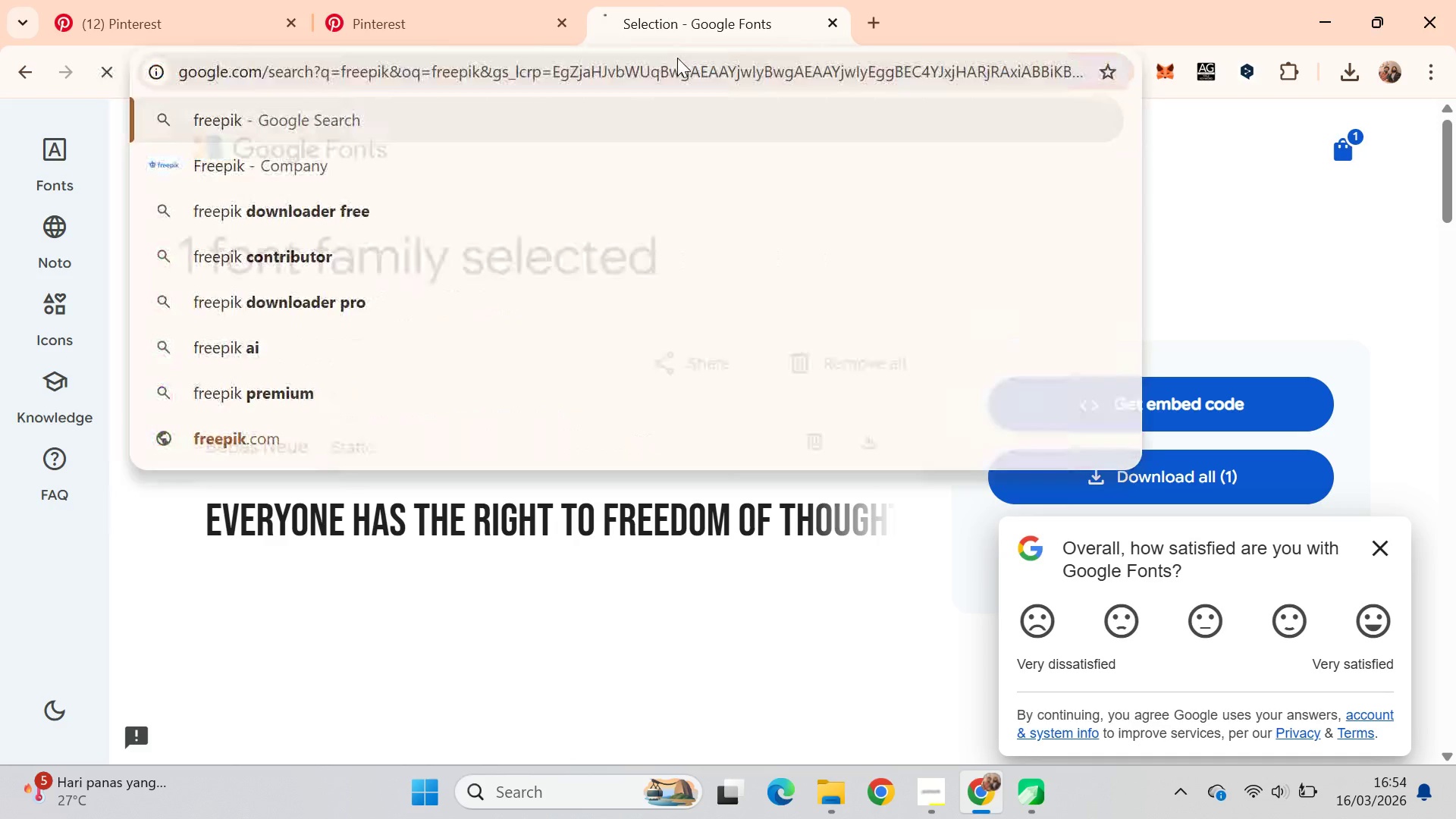 
key(Enter)
 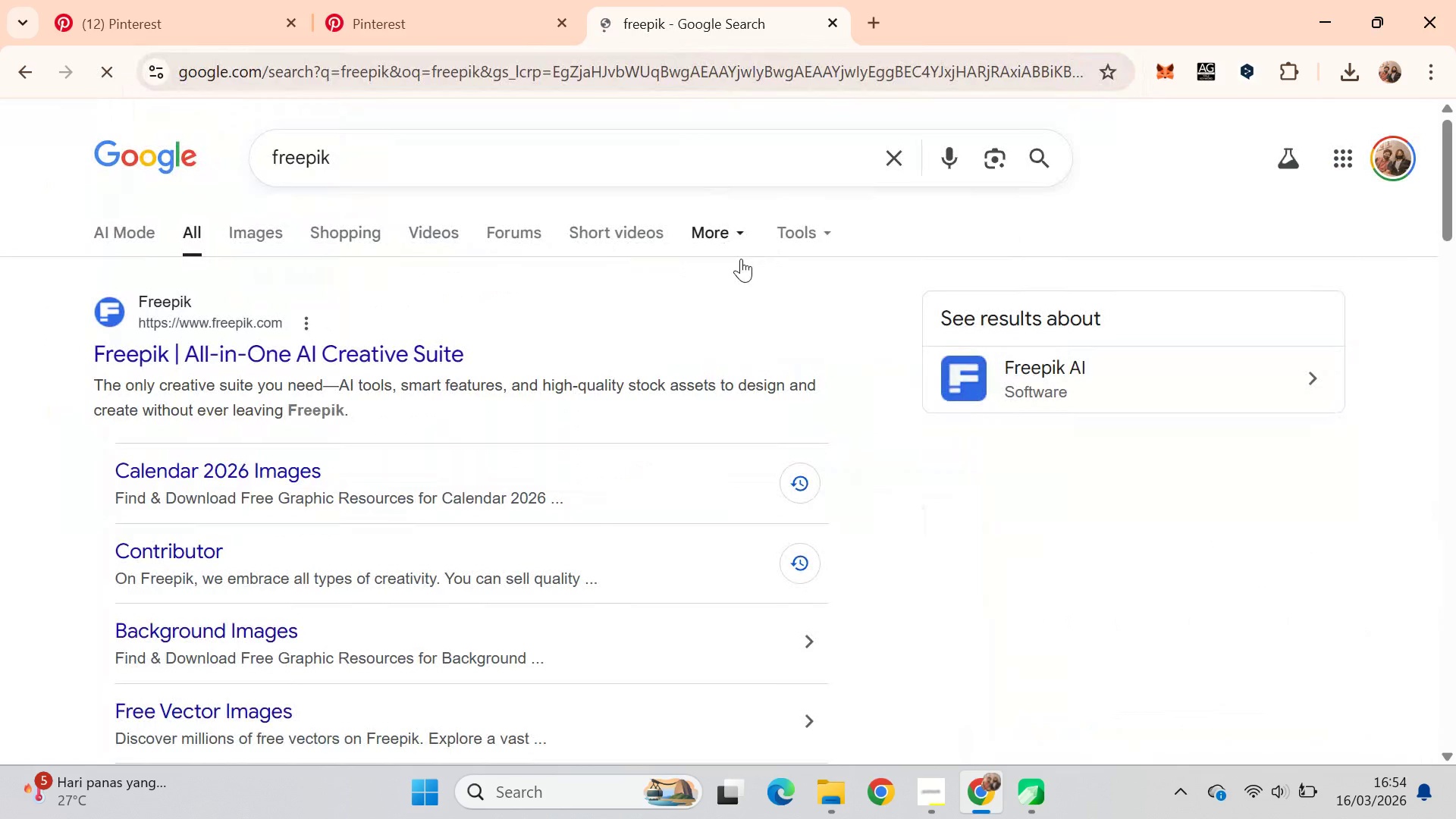 
left_click([309, 357])
 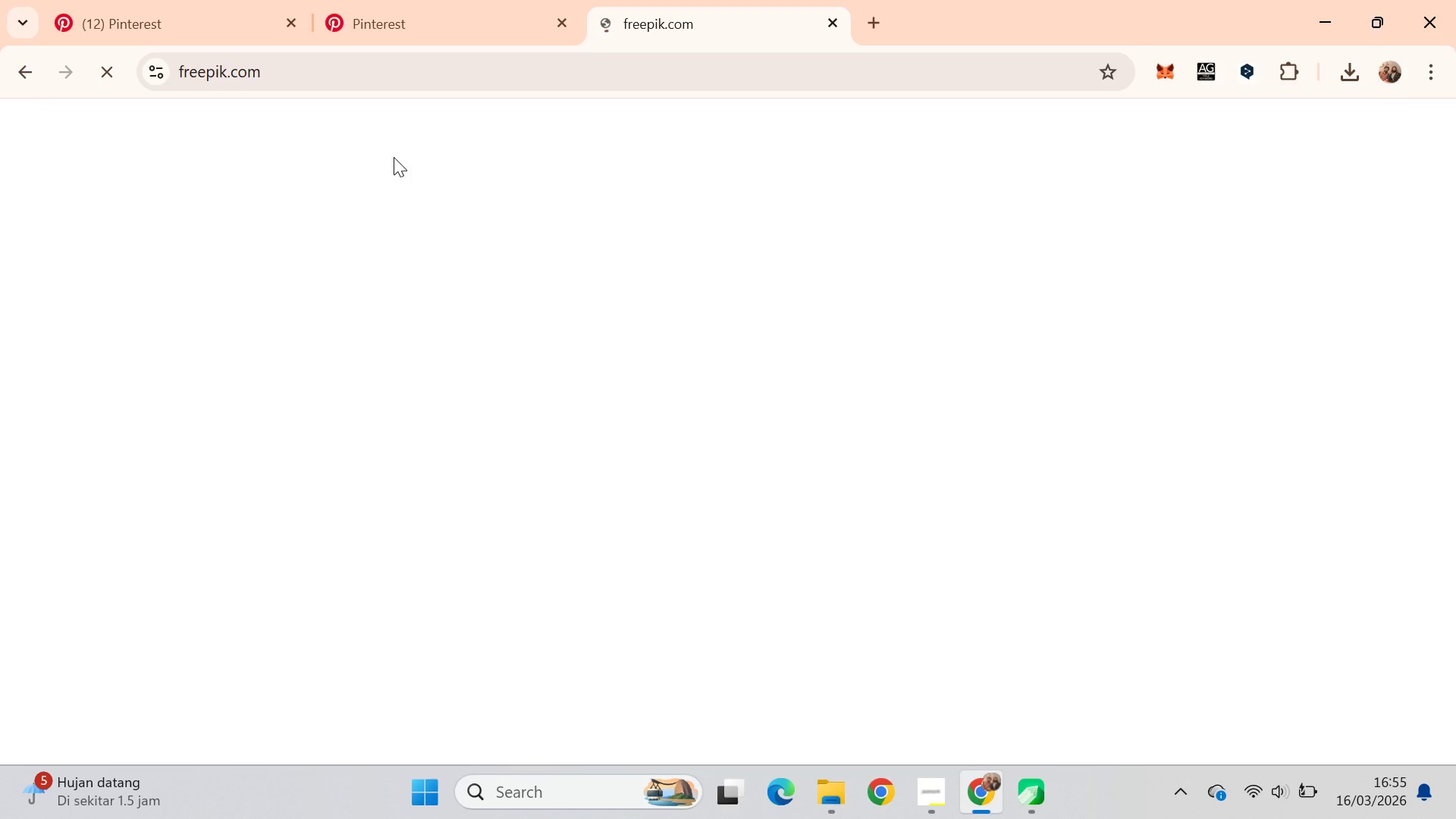 
wait(22.11)
 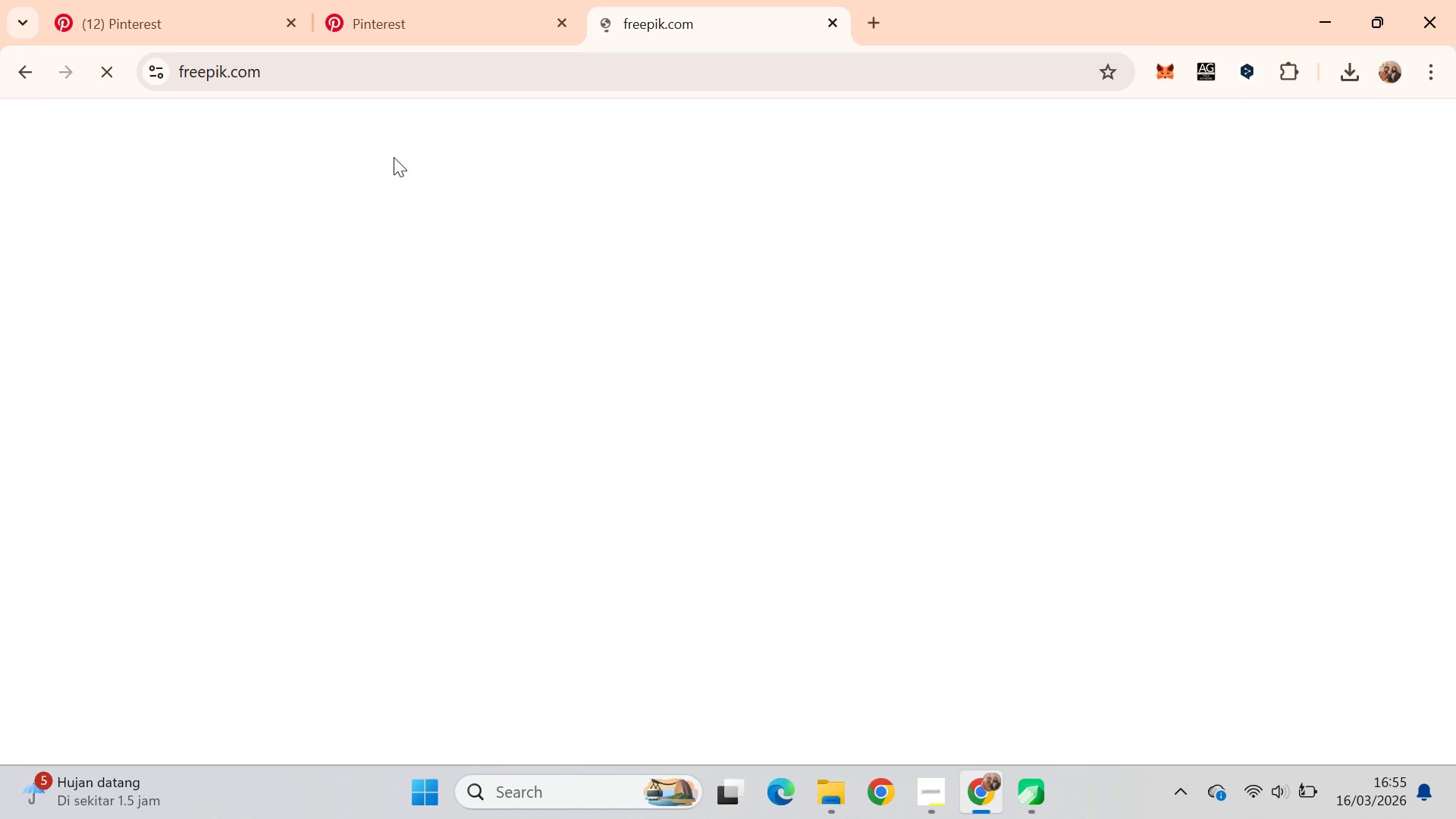 
key(Enter)
 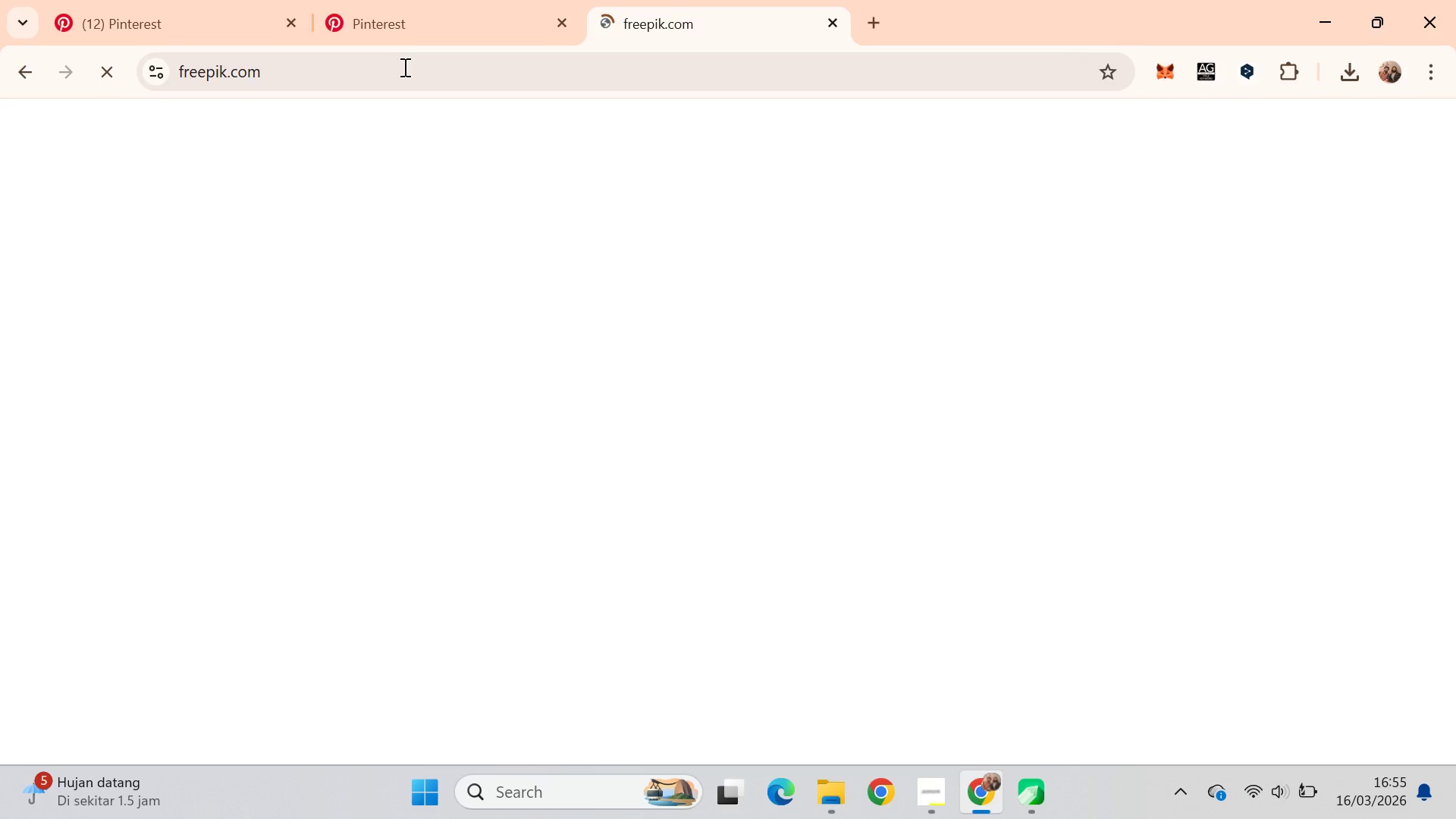 
key(Alt+Tab)
 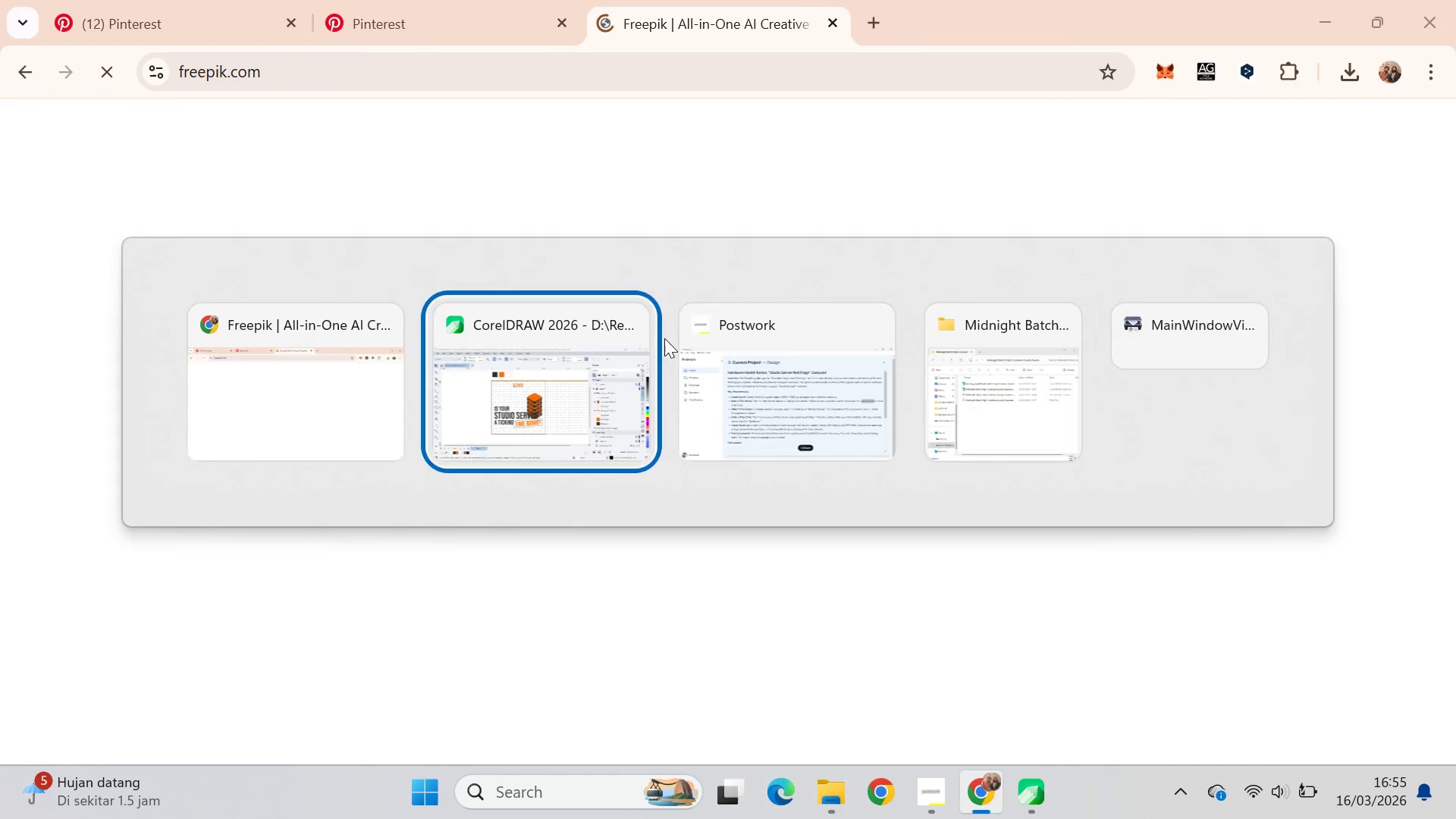 
key(Alt+Tab)